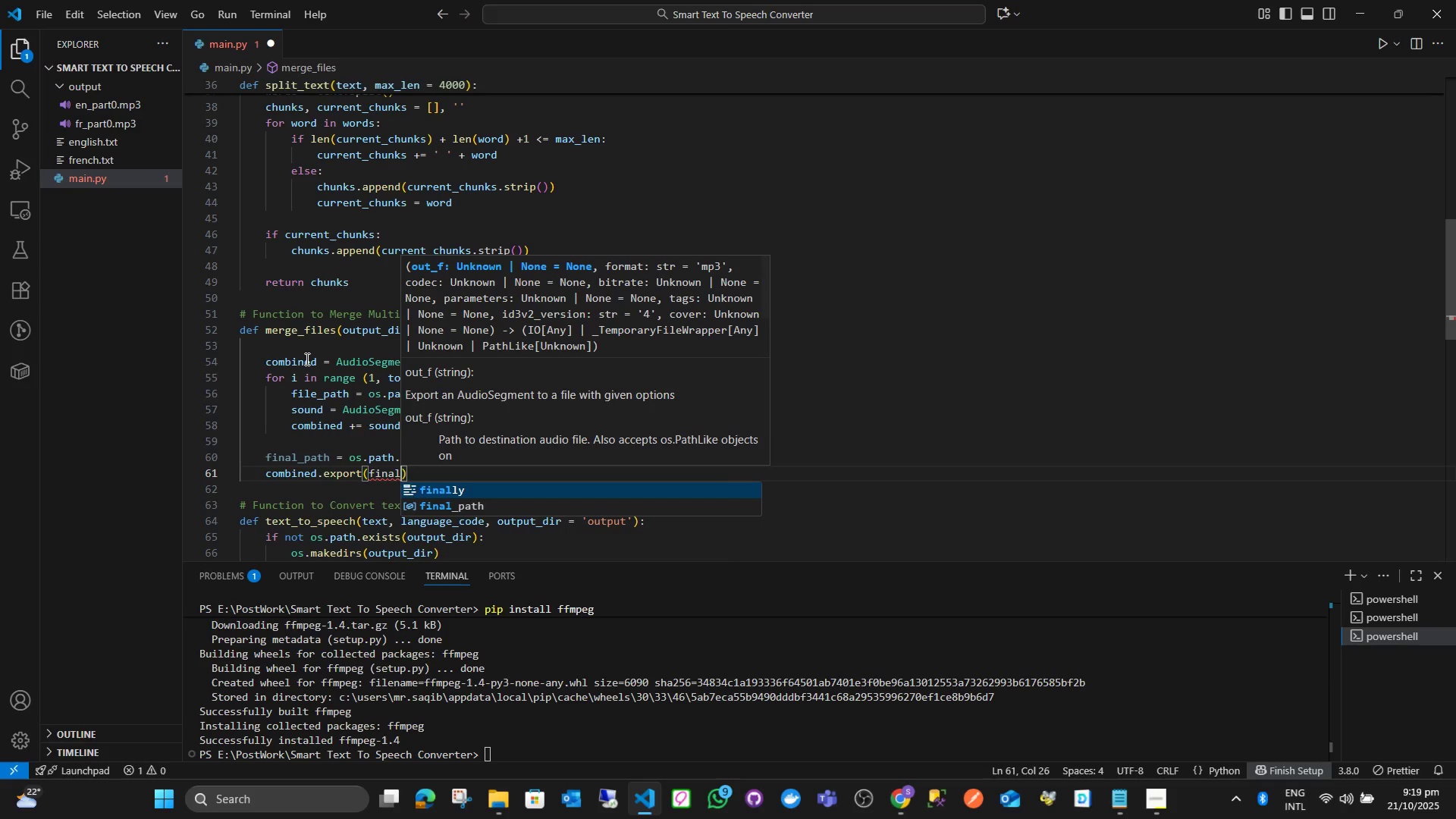 
key(ArrowDown)
 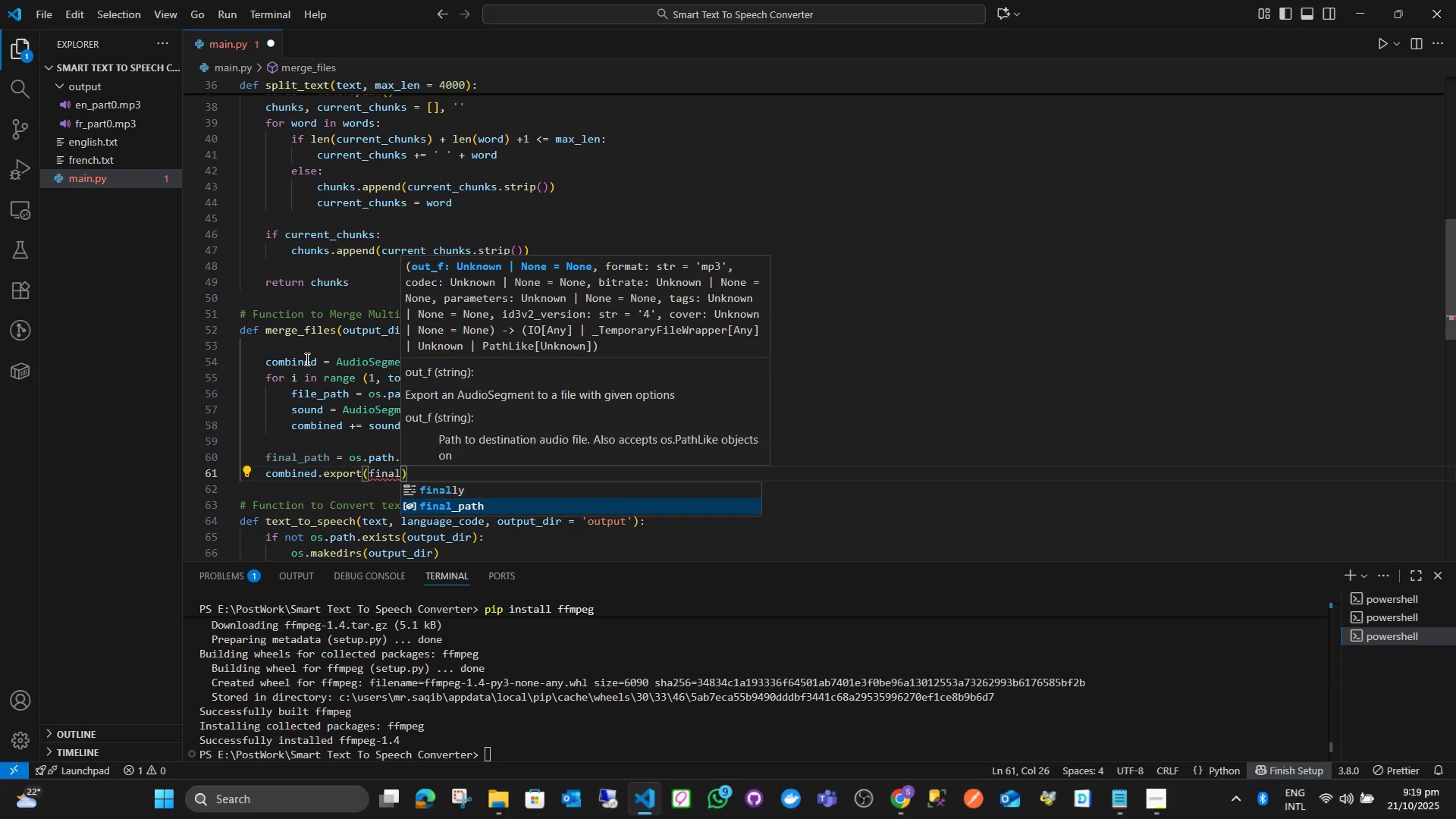 
key(Enter)
 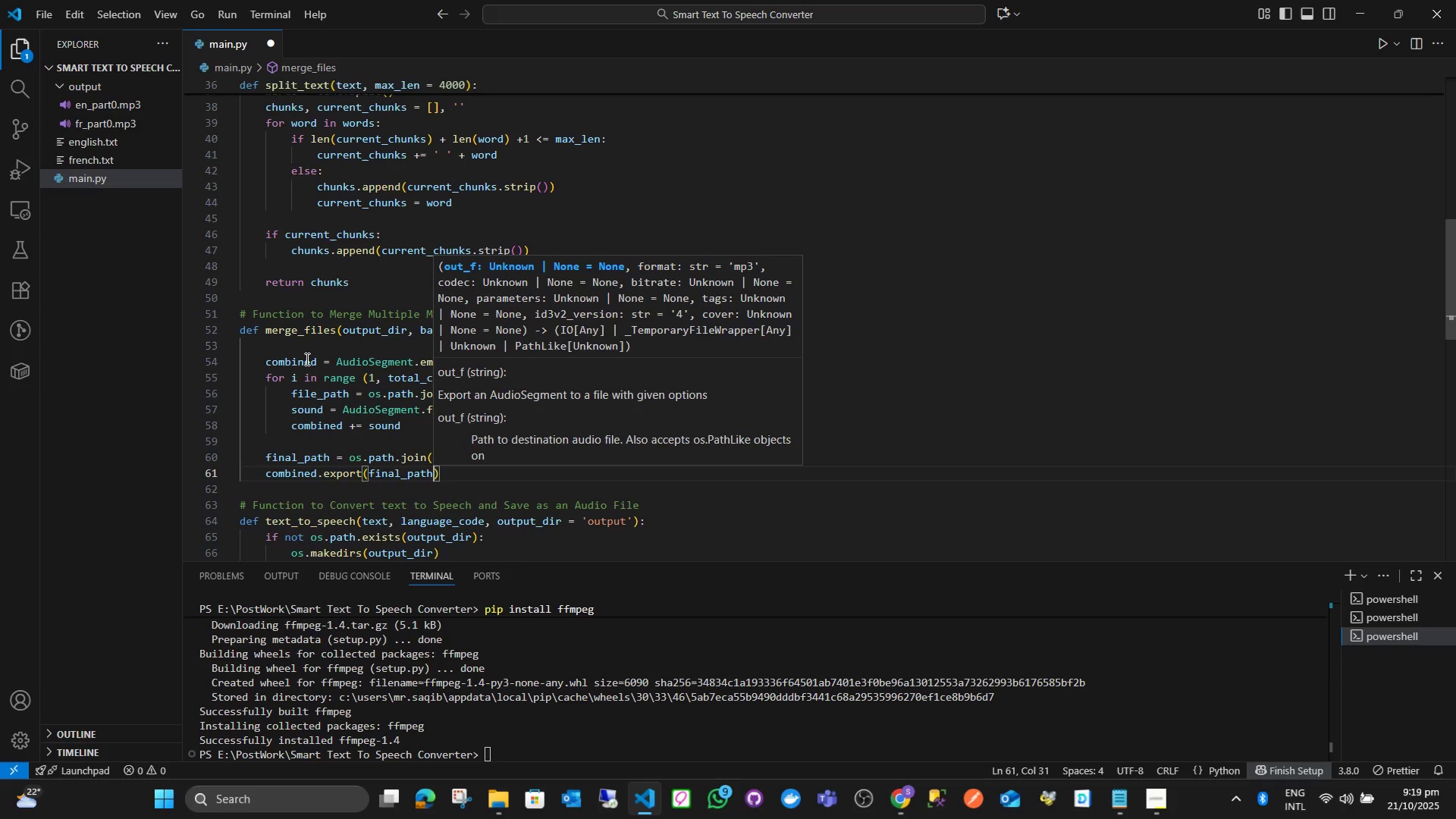 
type(, form)
 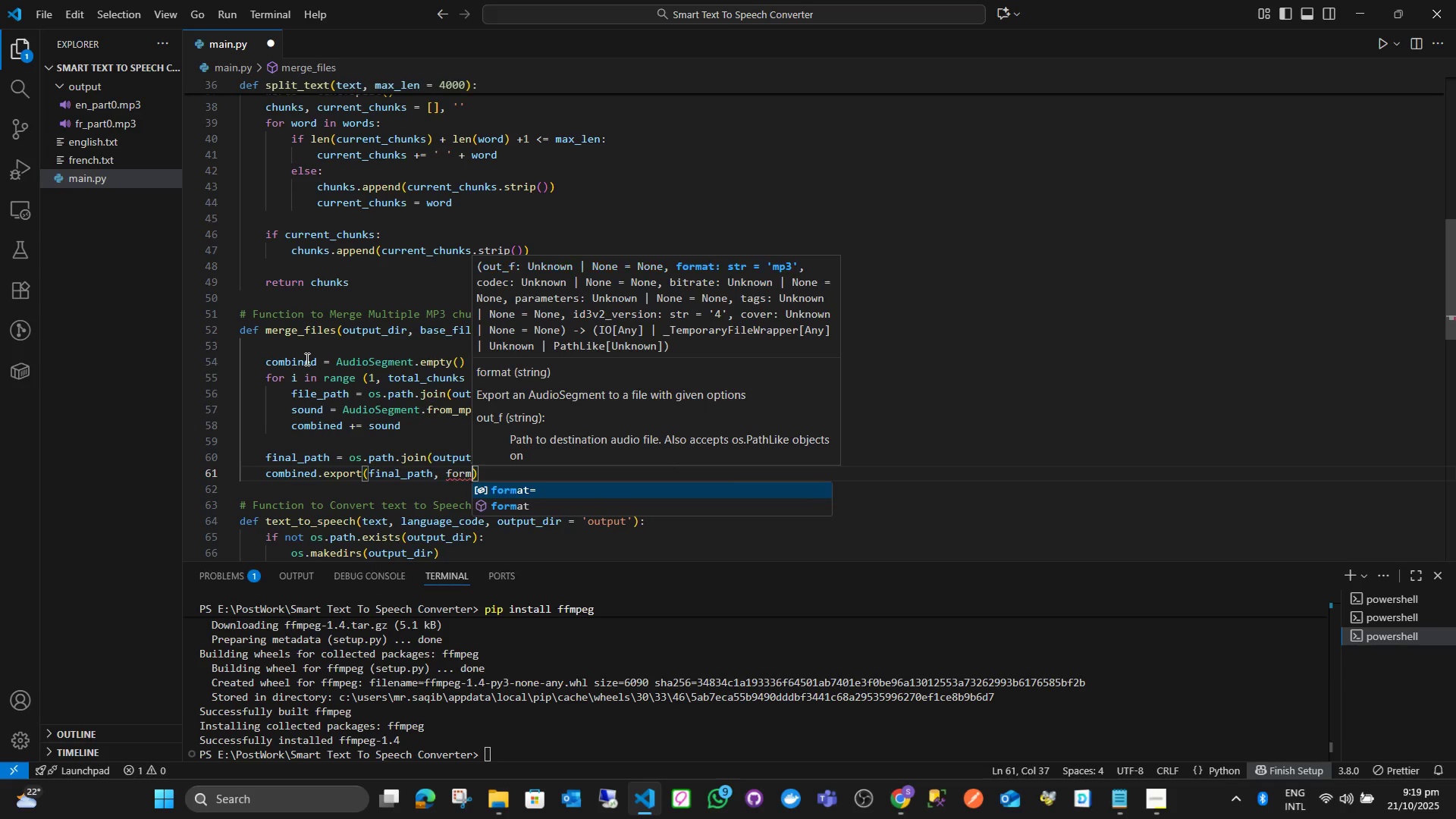 
key(Enter)
 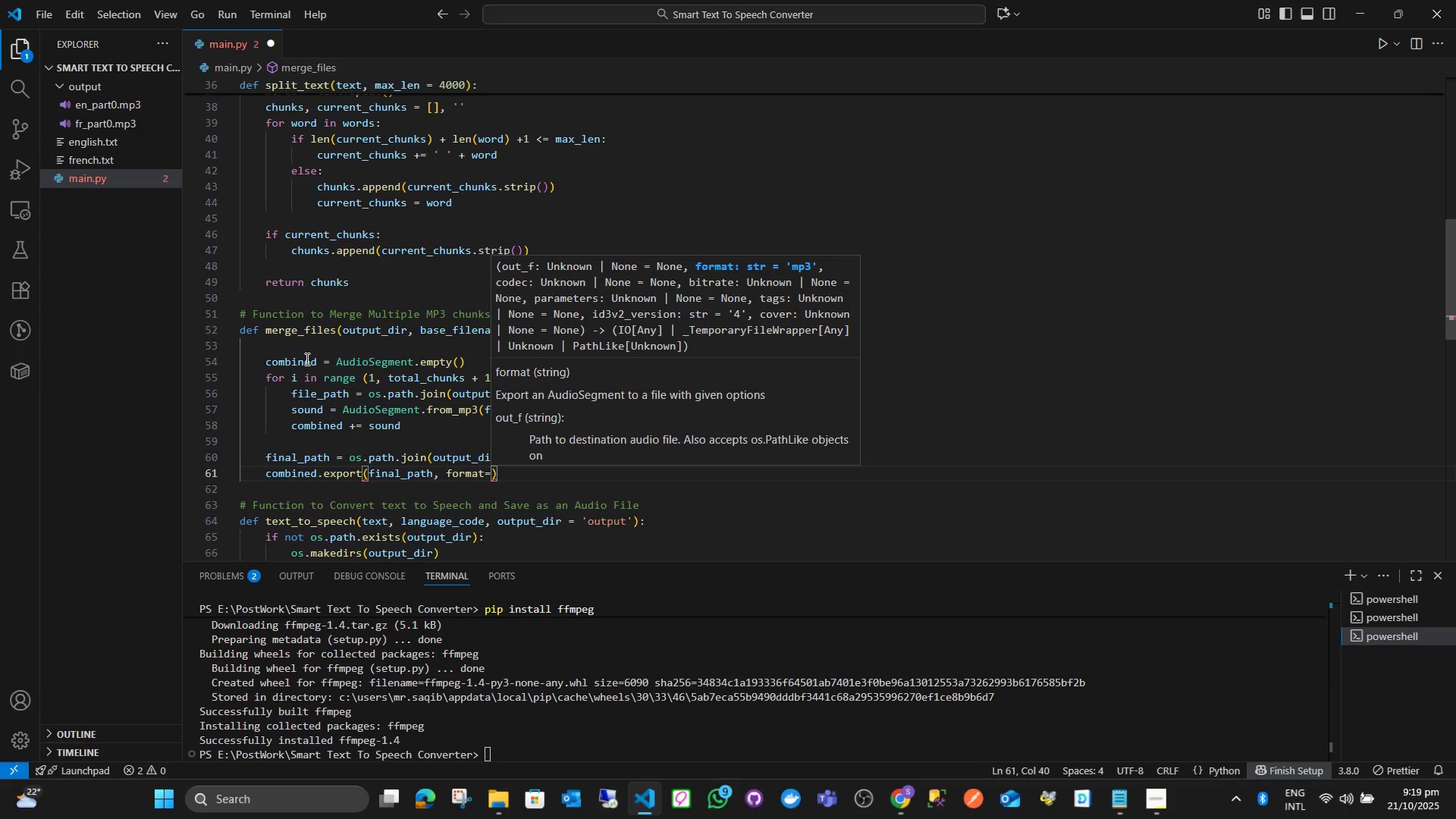 
key(Quote)
 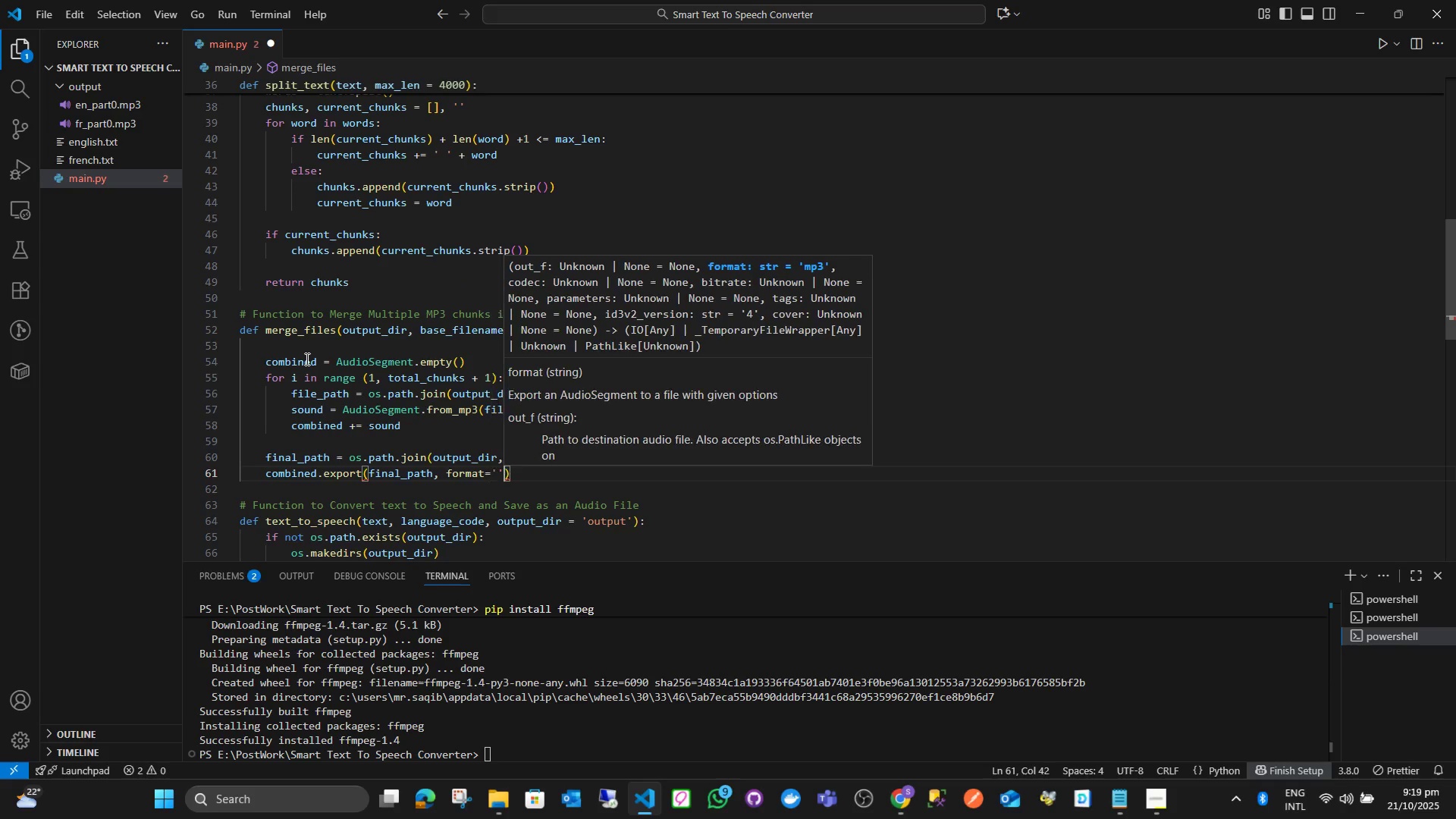 
key(Quote)
 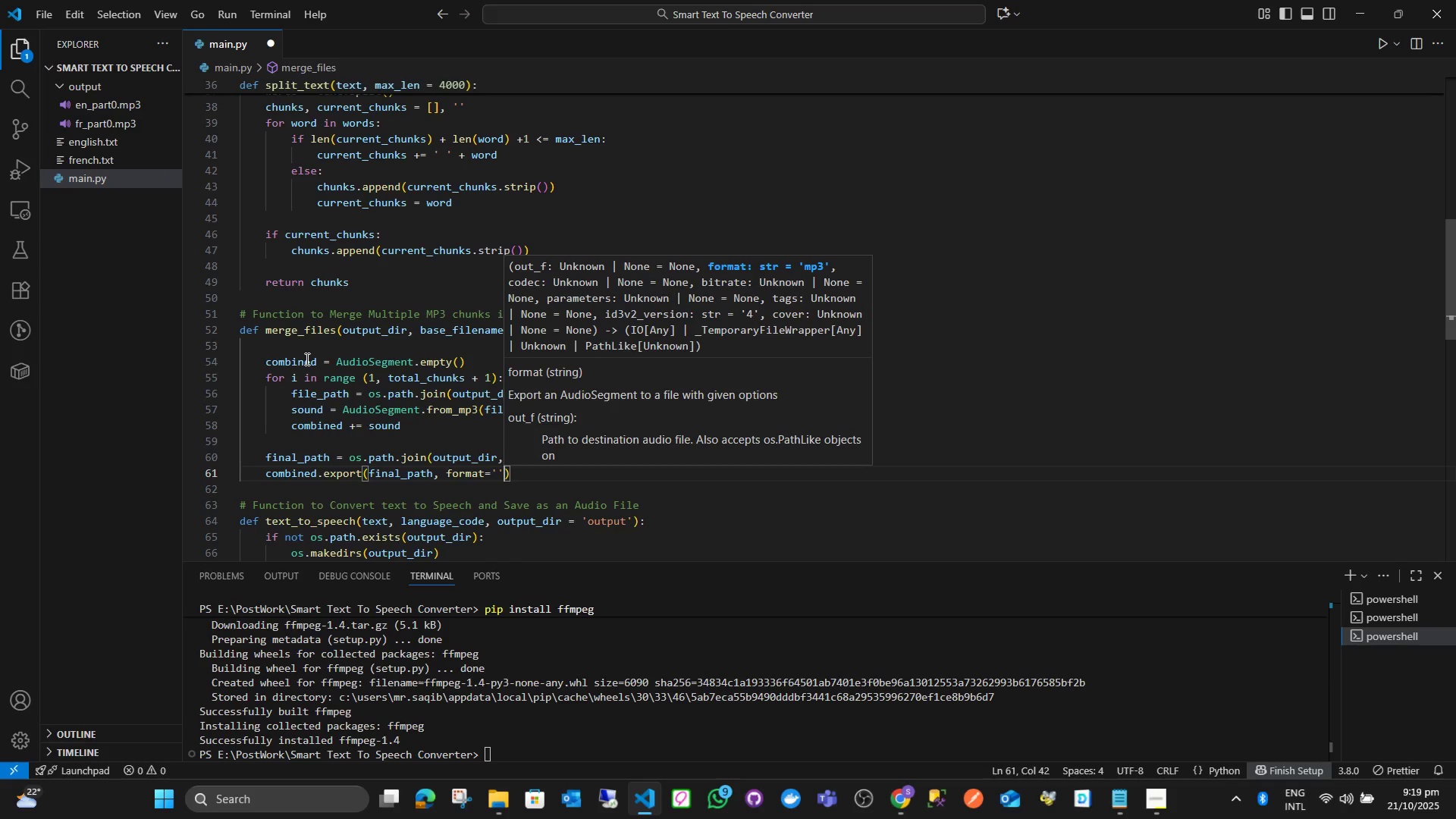 
key(ArrowLeft)
 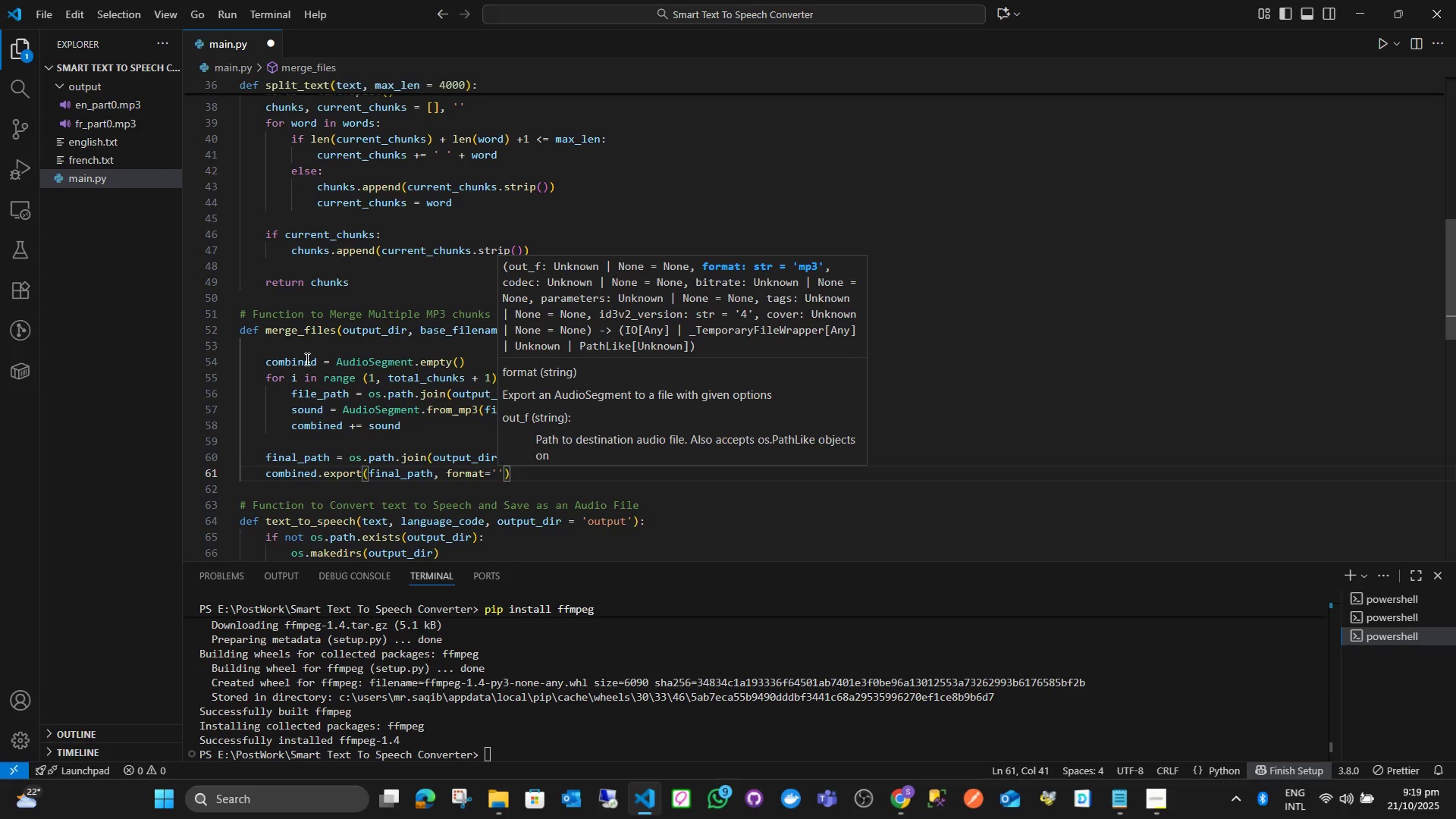 
type(mp3)
 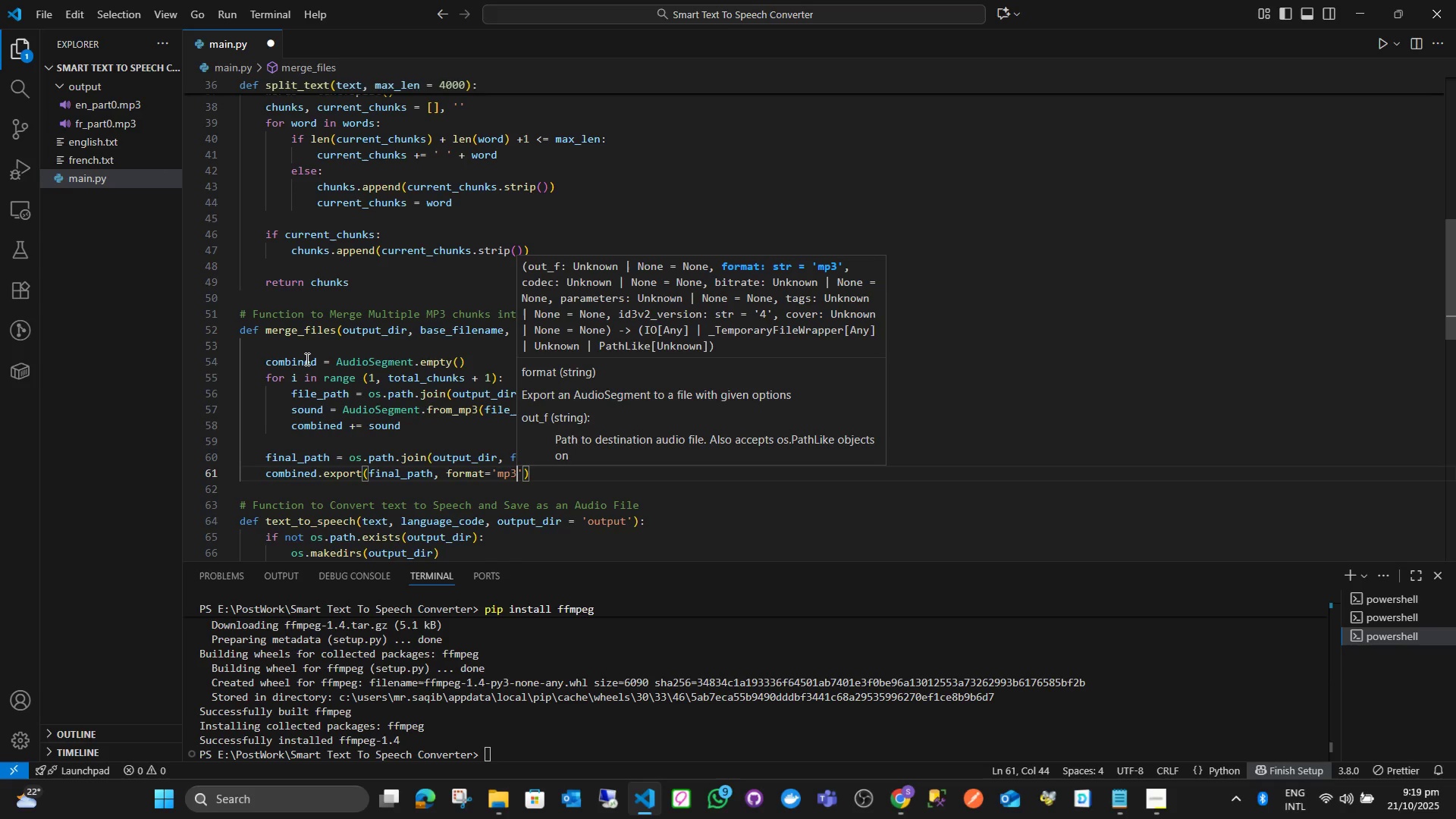 
key(ArrowRight)
 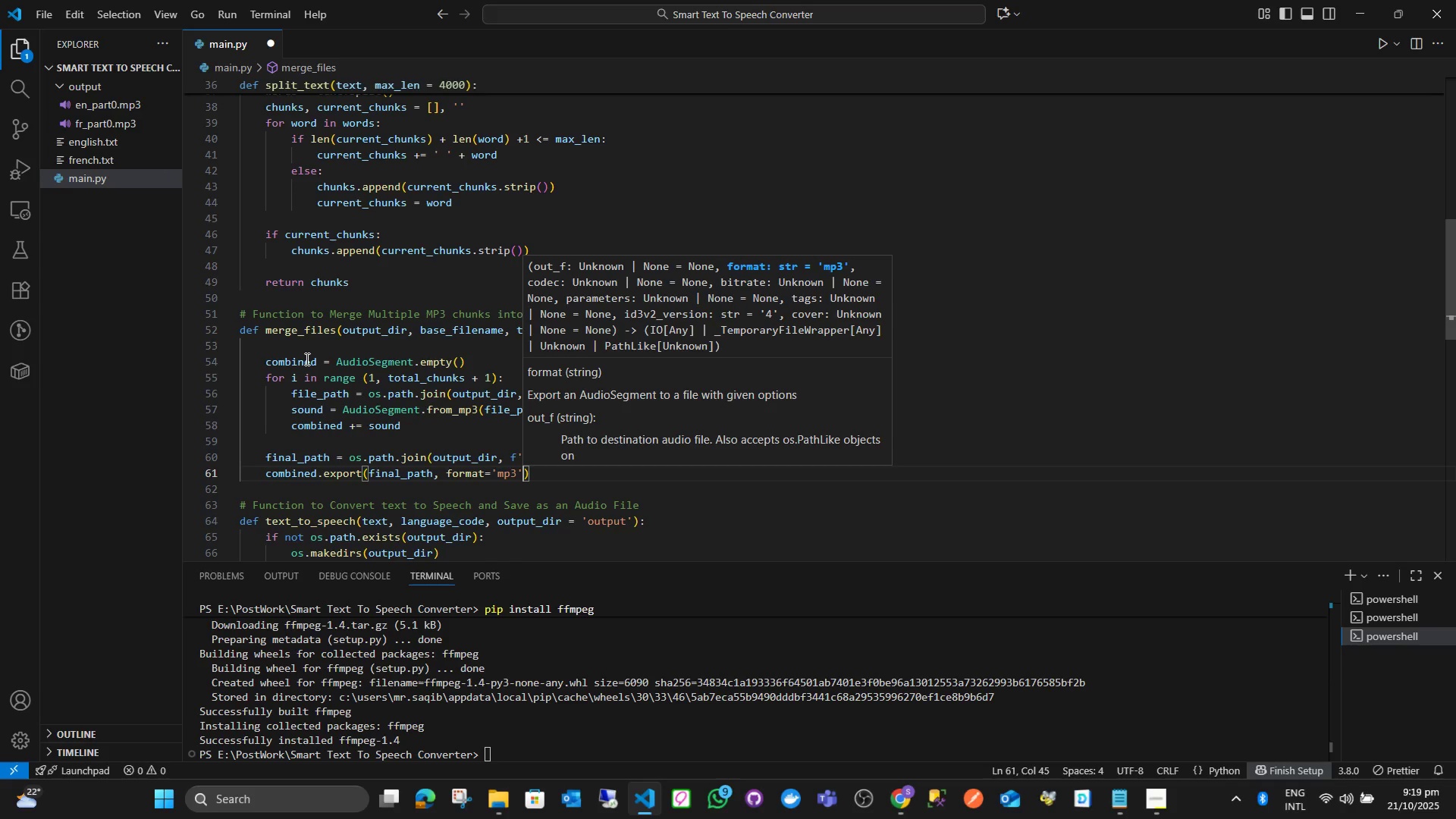 
key(ArrowRight)
 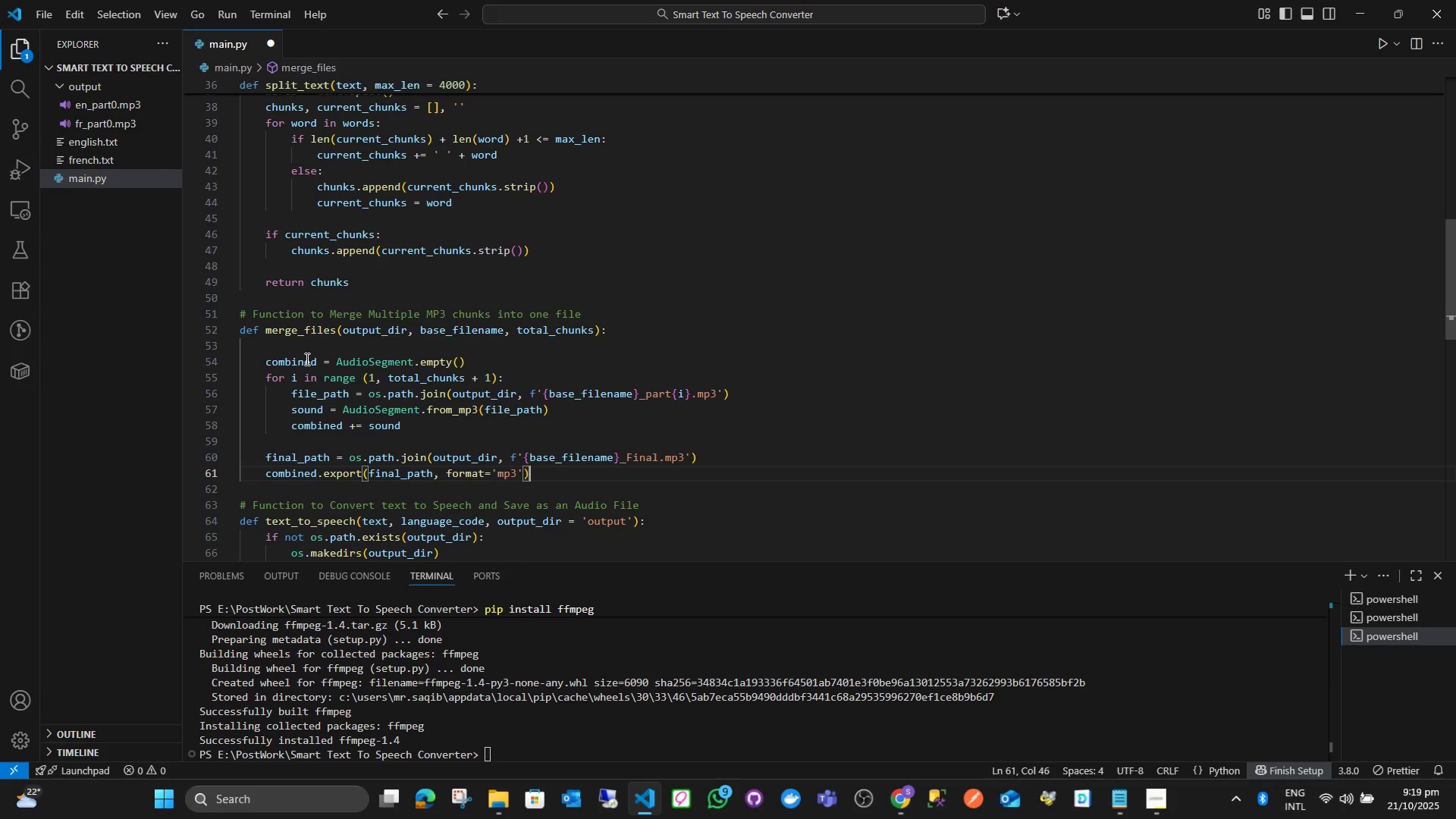 
key(Enter)
 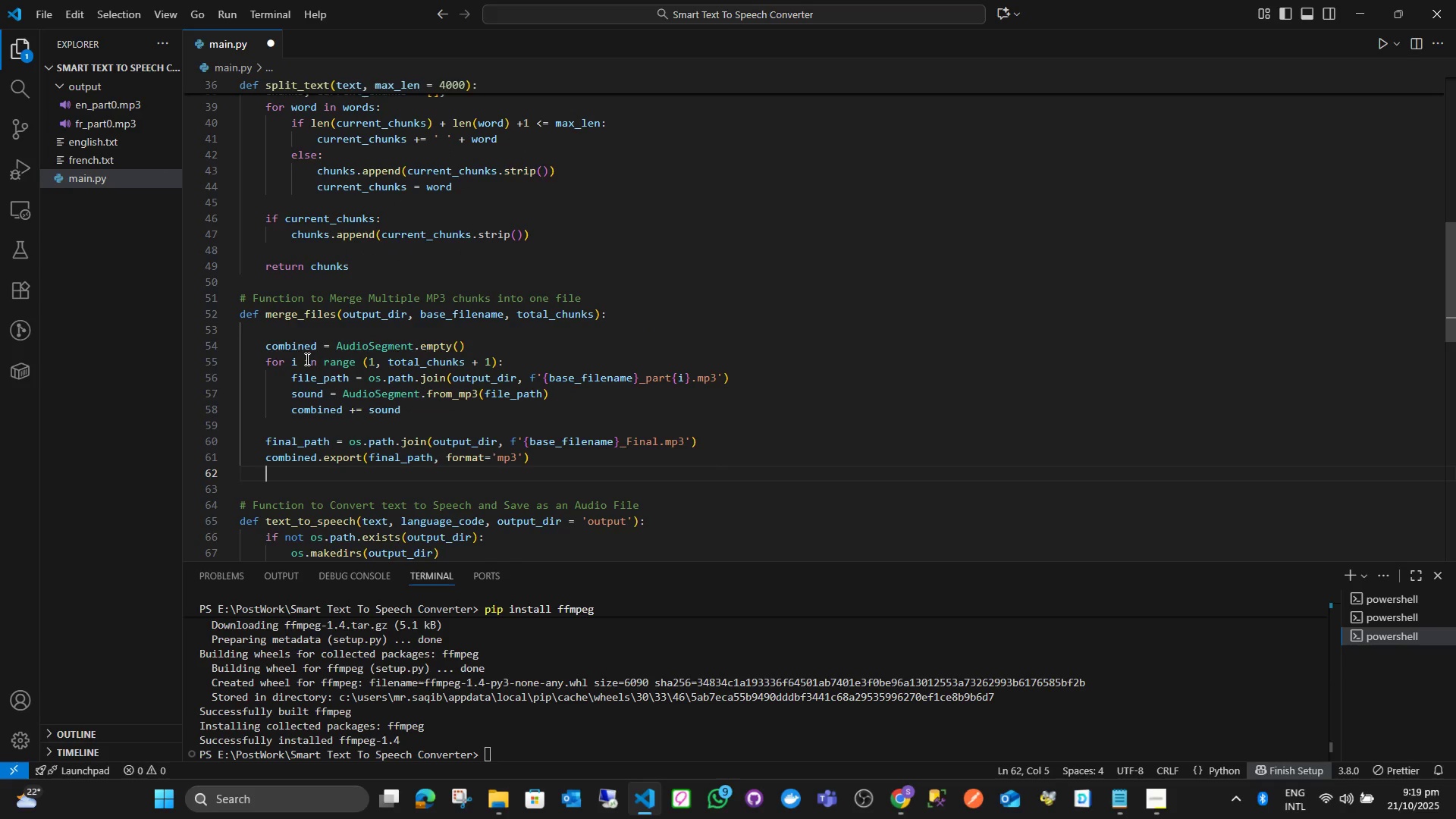 
type(print)
 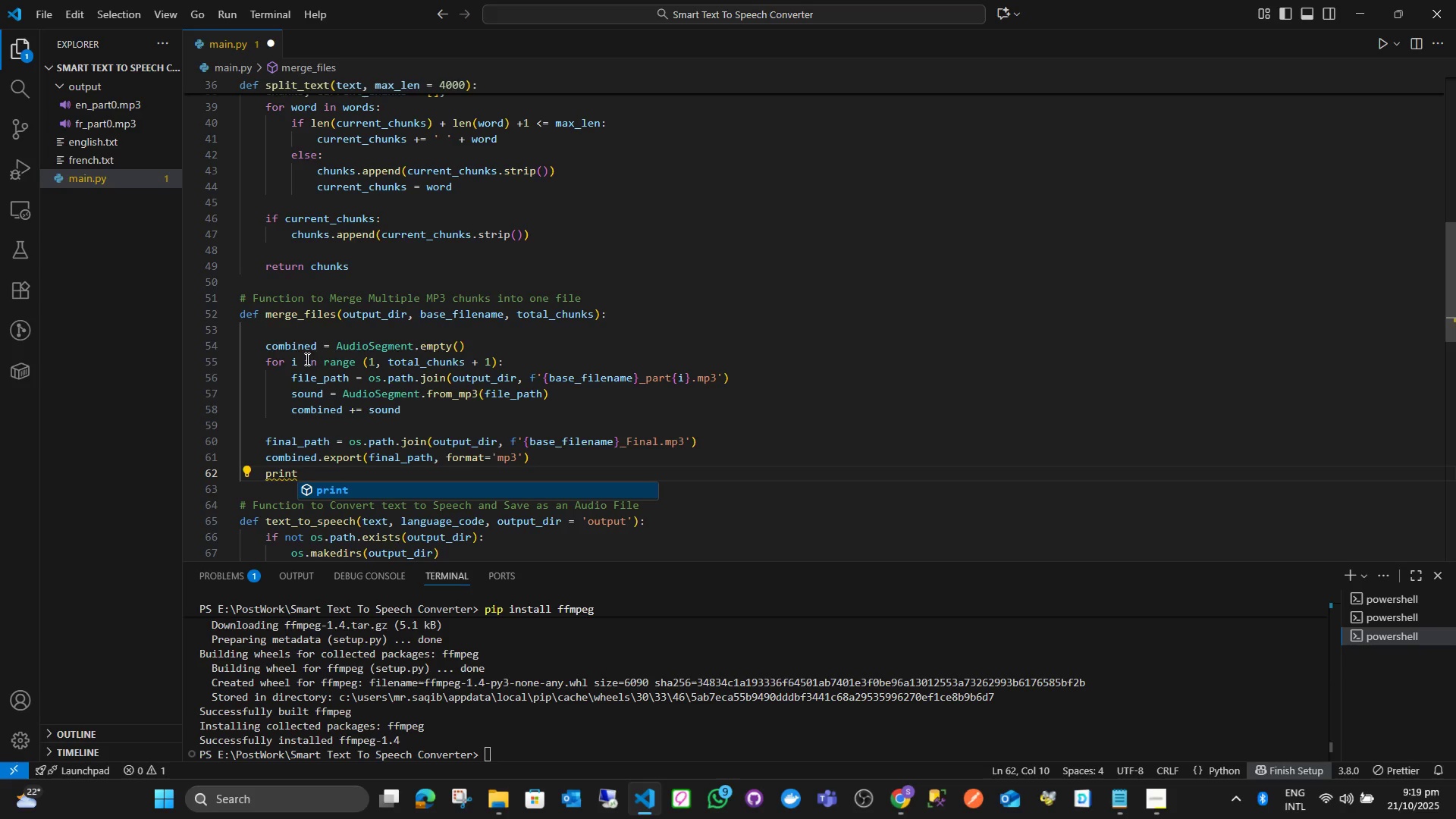 
key(Shift+9)
 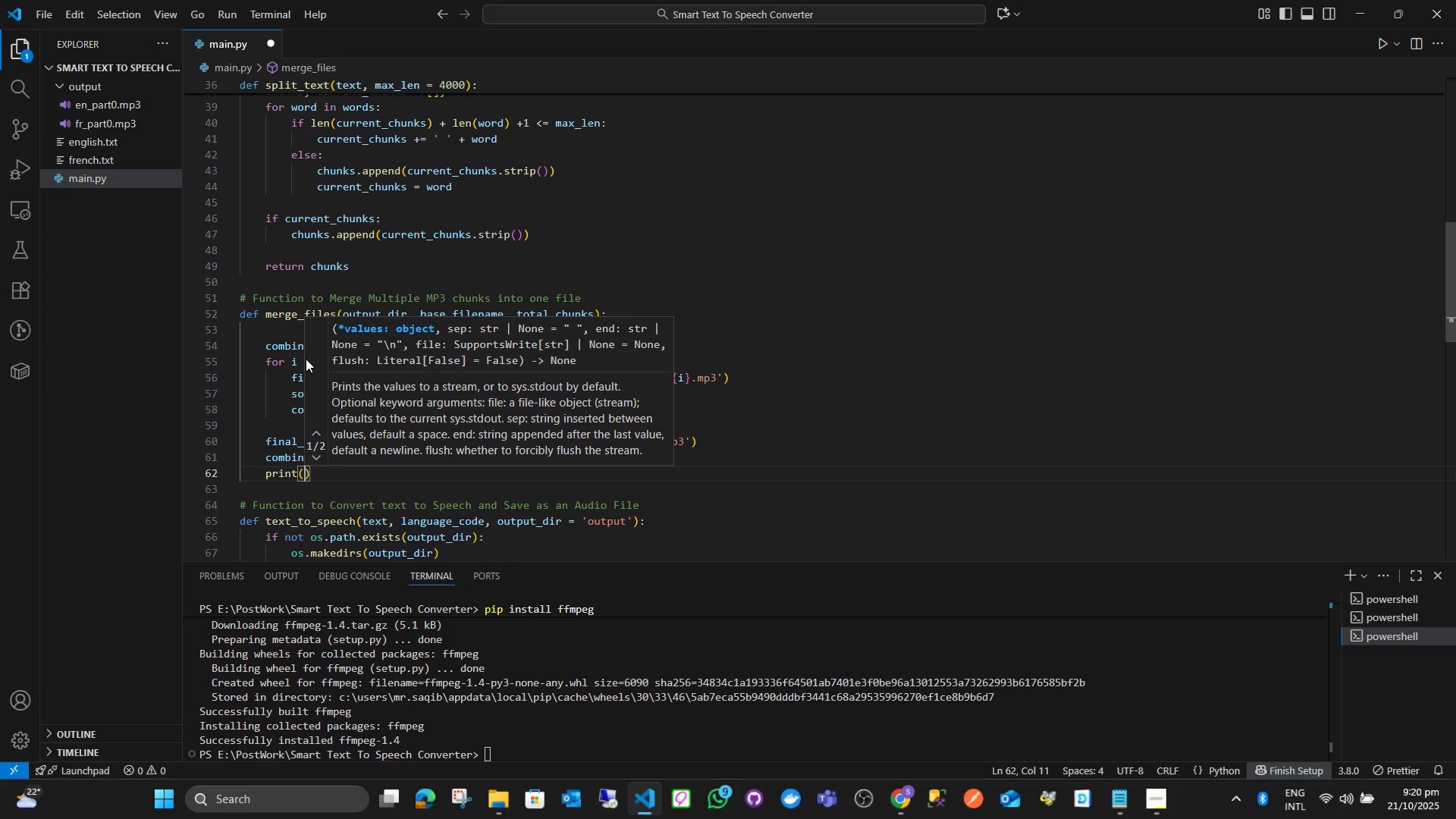 
key(Quote)
 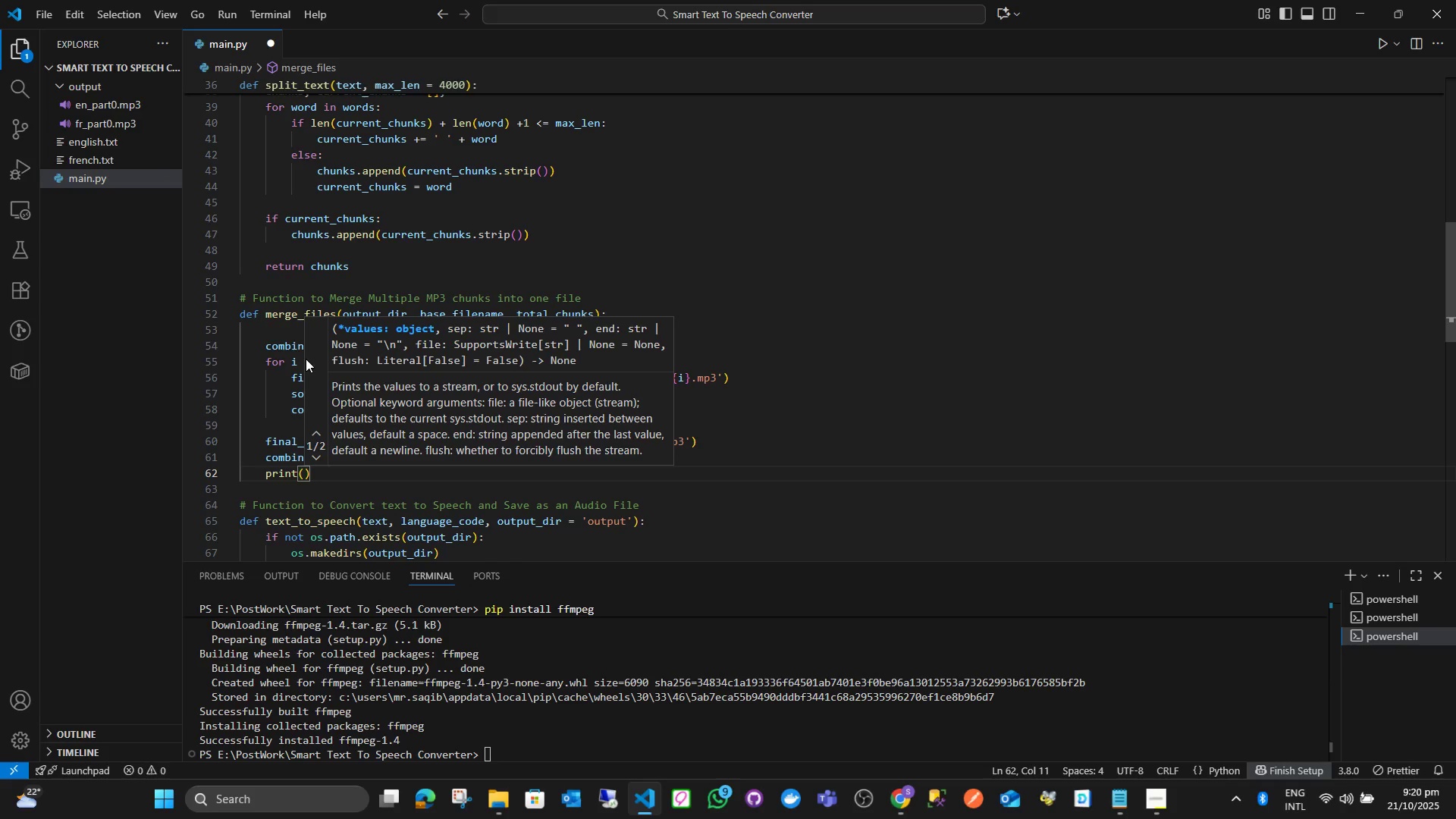 
key(Quote)
 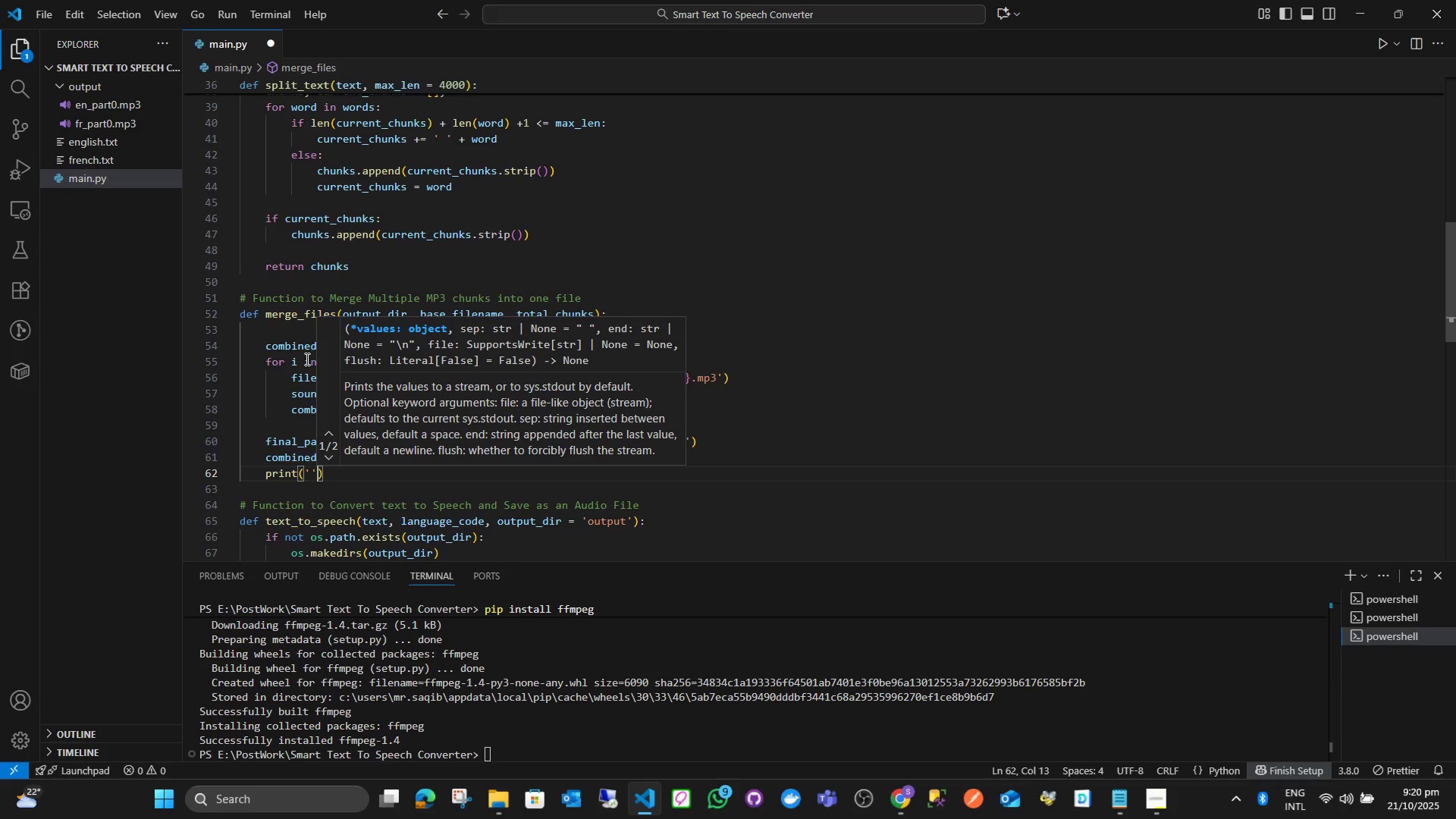 
key(ArrowLeft)
 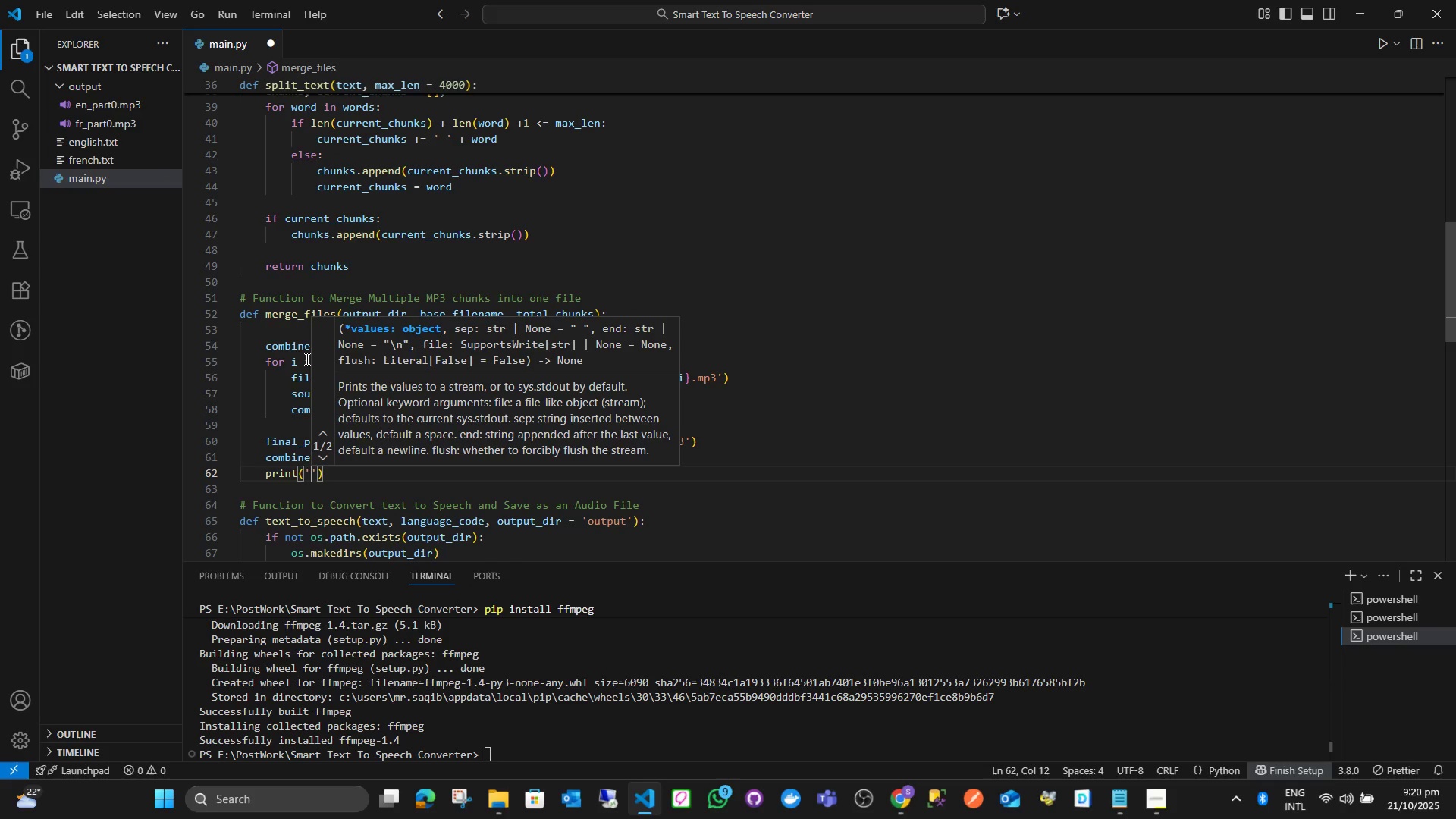 
hold_key(key=ShiftLeft, duration=1.03)
 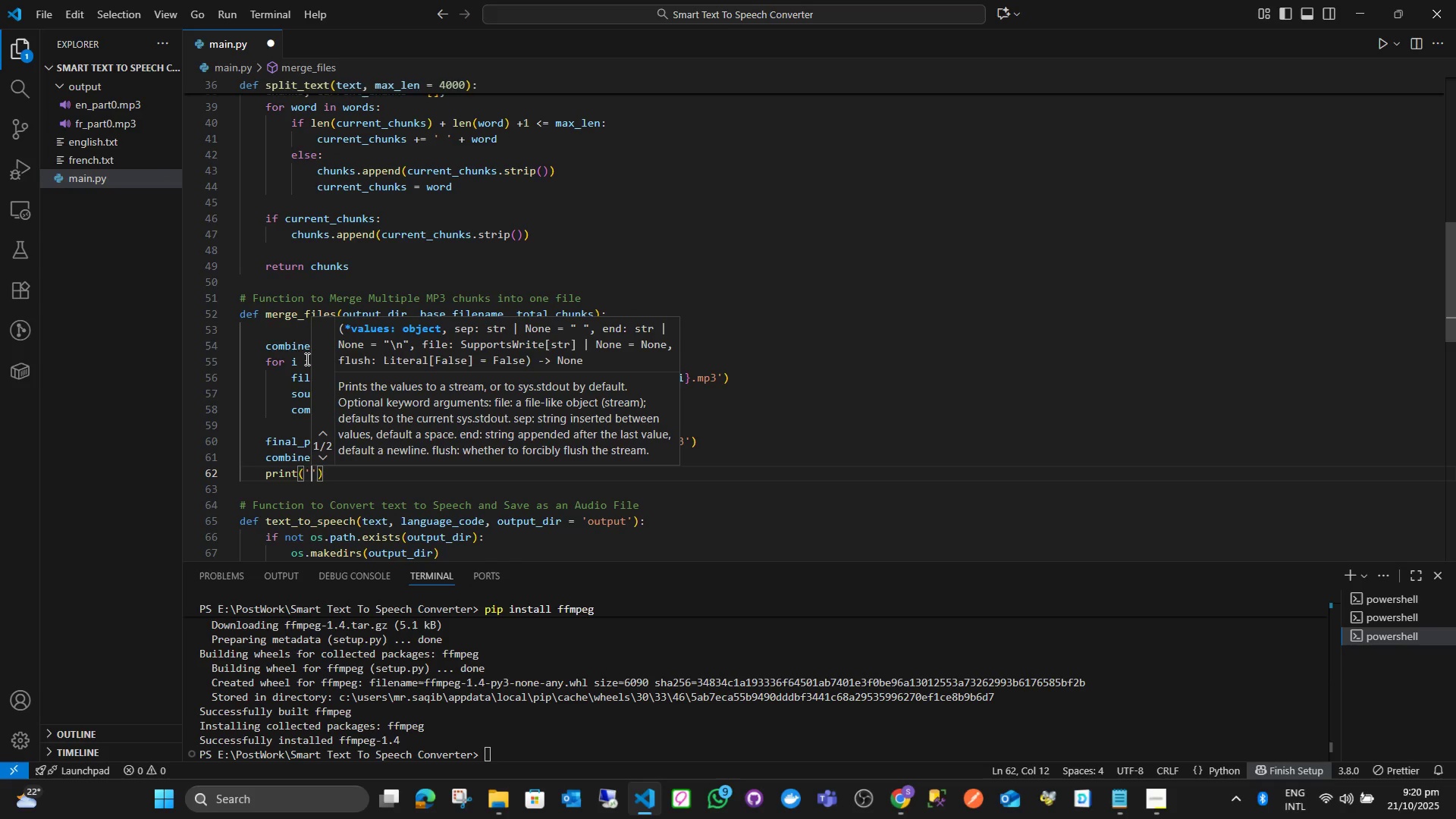 
type(Final)
key(Backspace)
key(Backspace)
key(Backspace)
key(Backspace)
type(ull File Combined Successfull!!)
 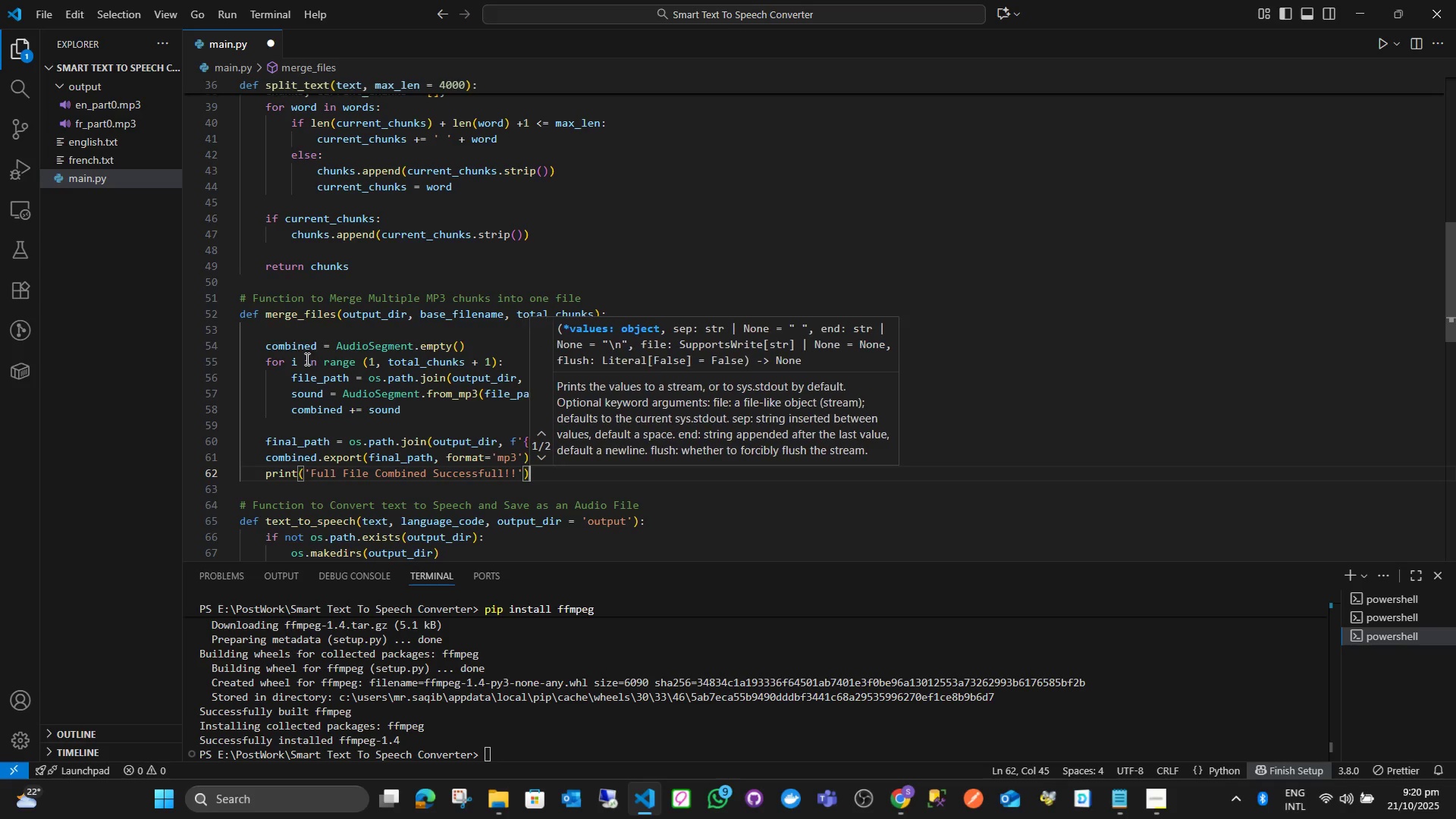 
 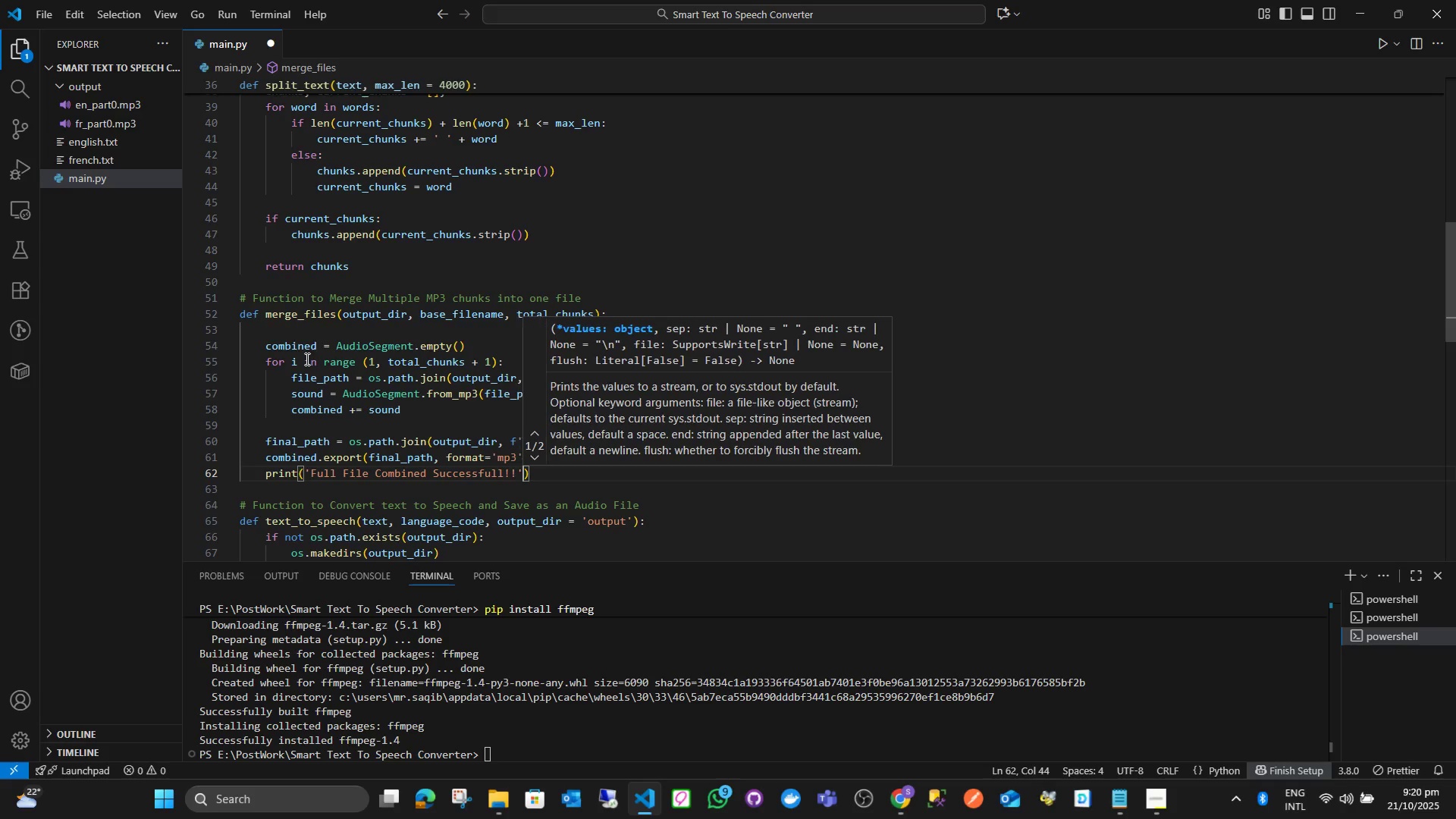 
key(ArrowRight)
 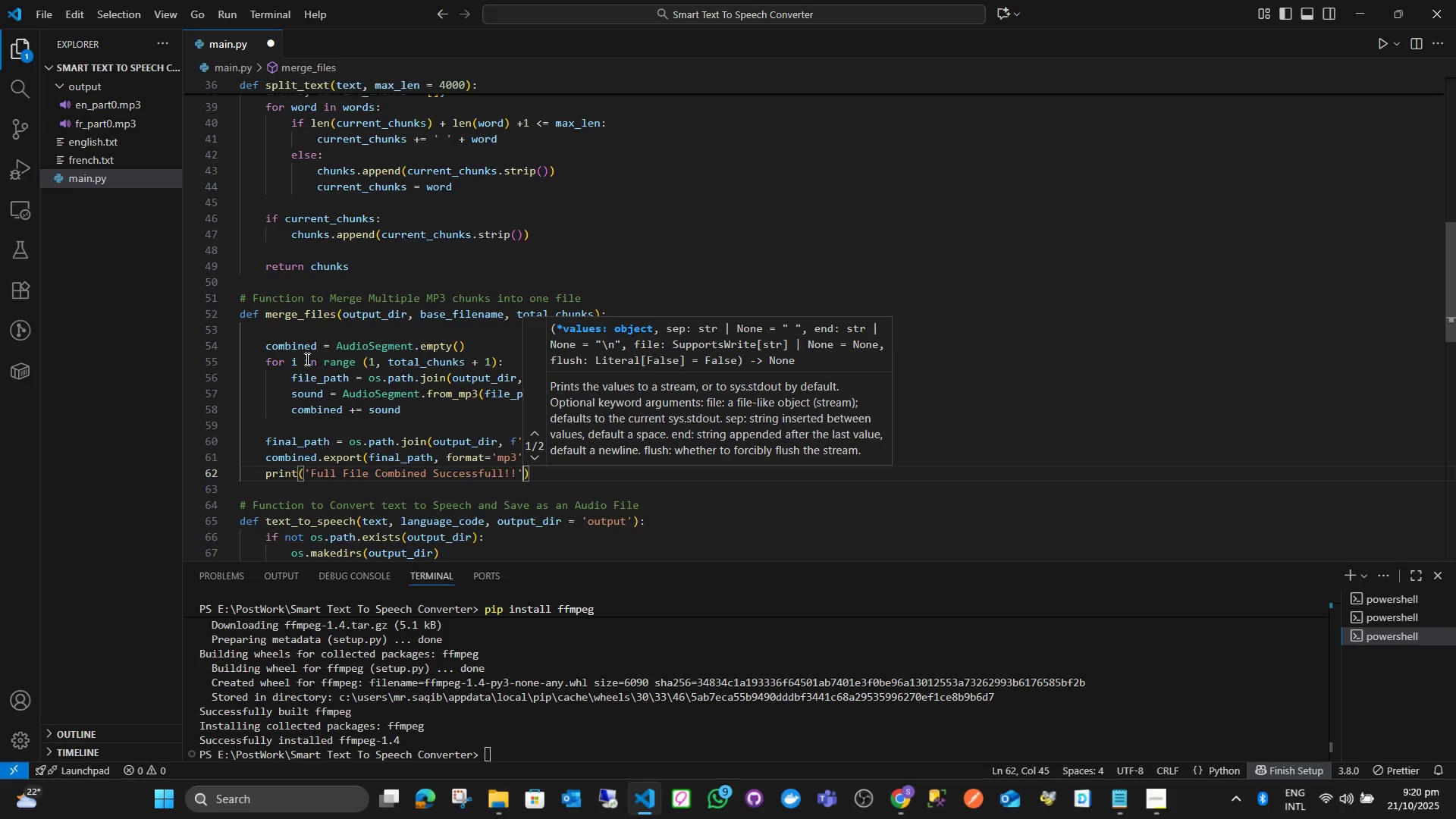 
key(ArrowRight)
 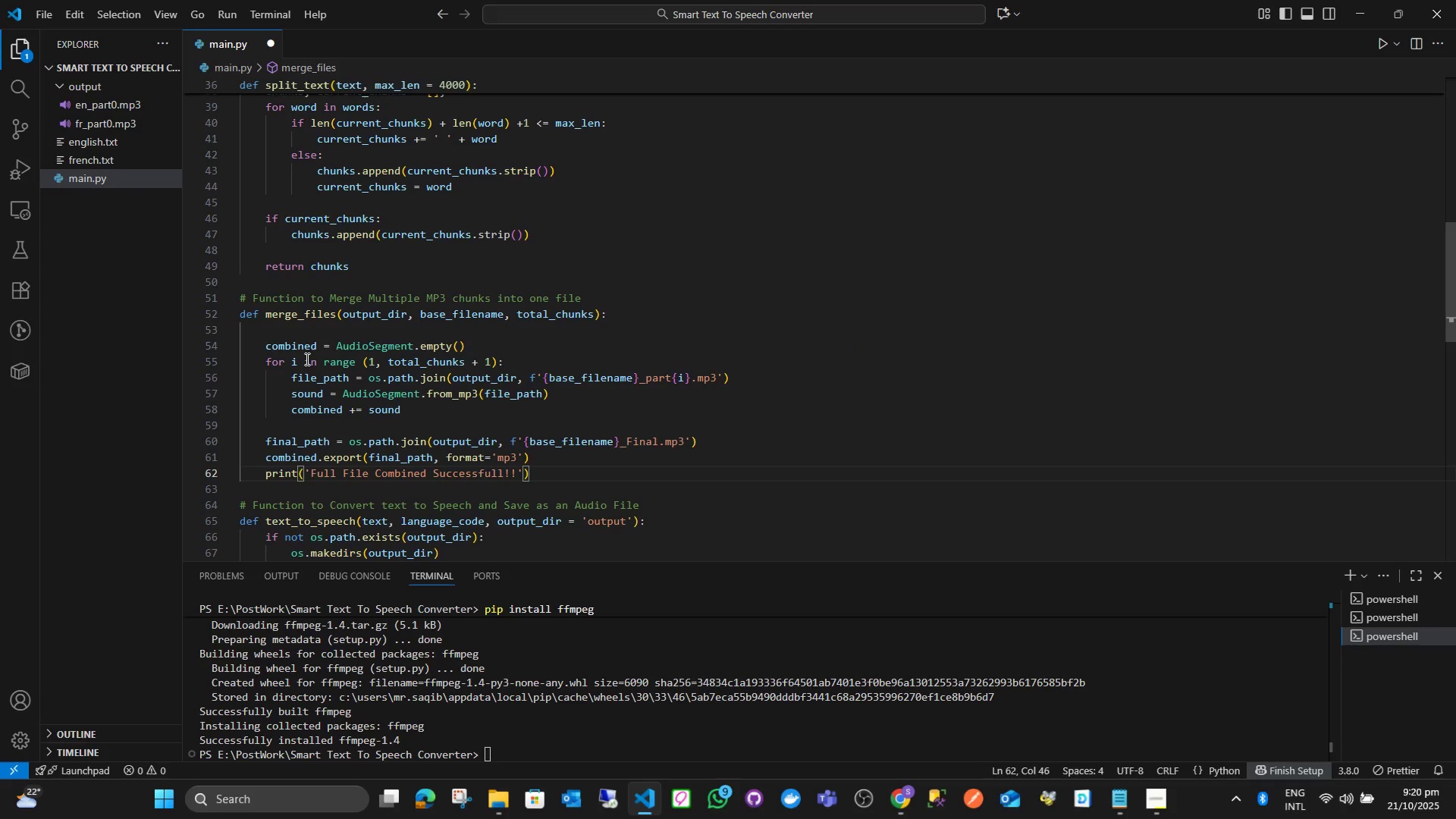 
key(Enter)
 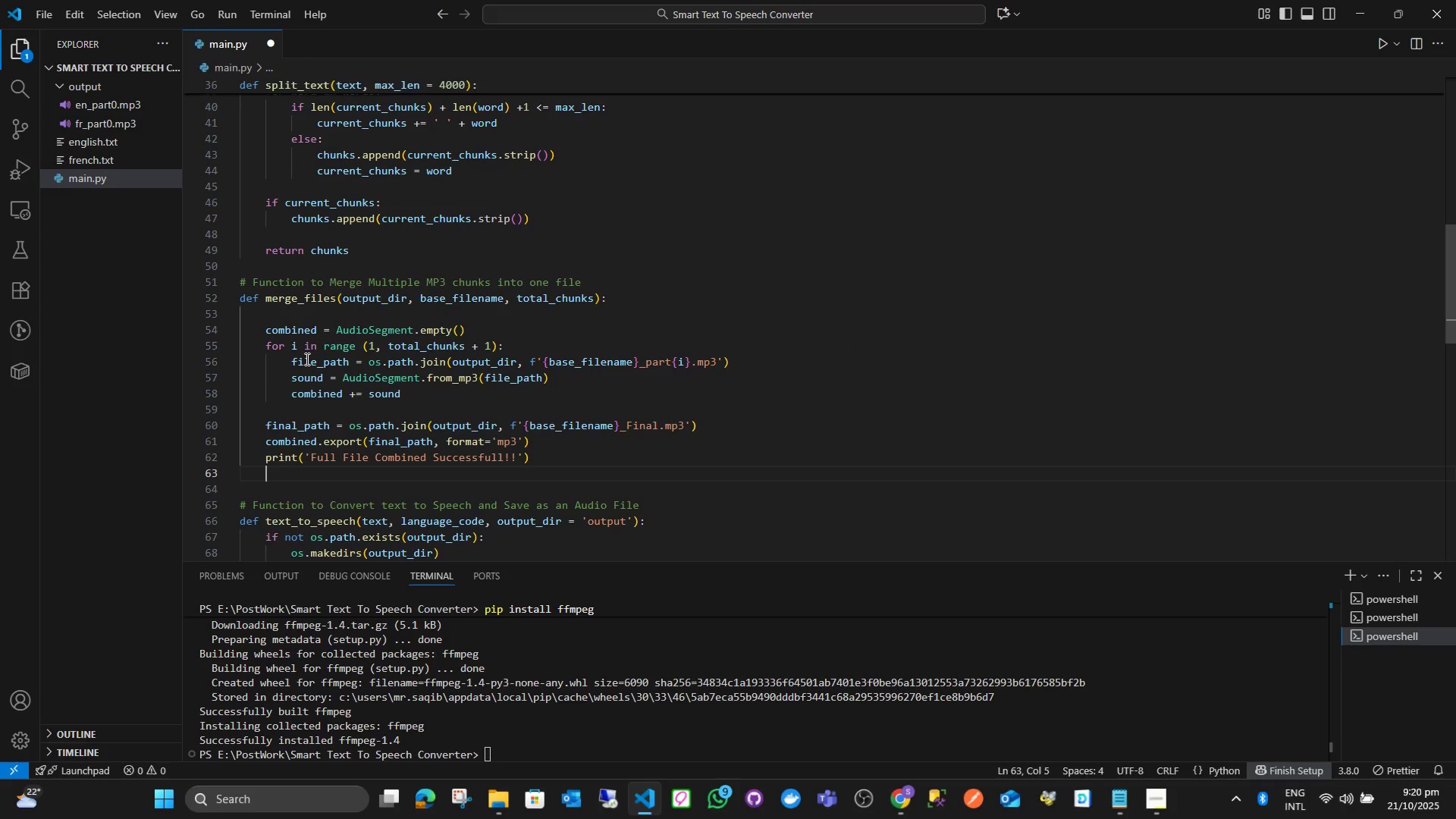 
type(return d)
key(Backspace)
type(final)
 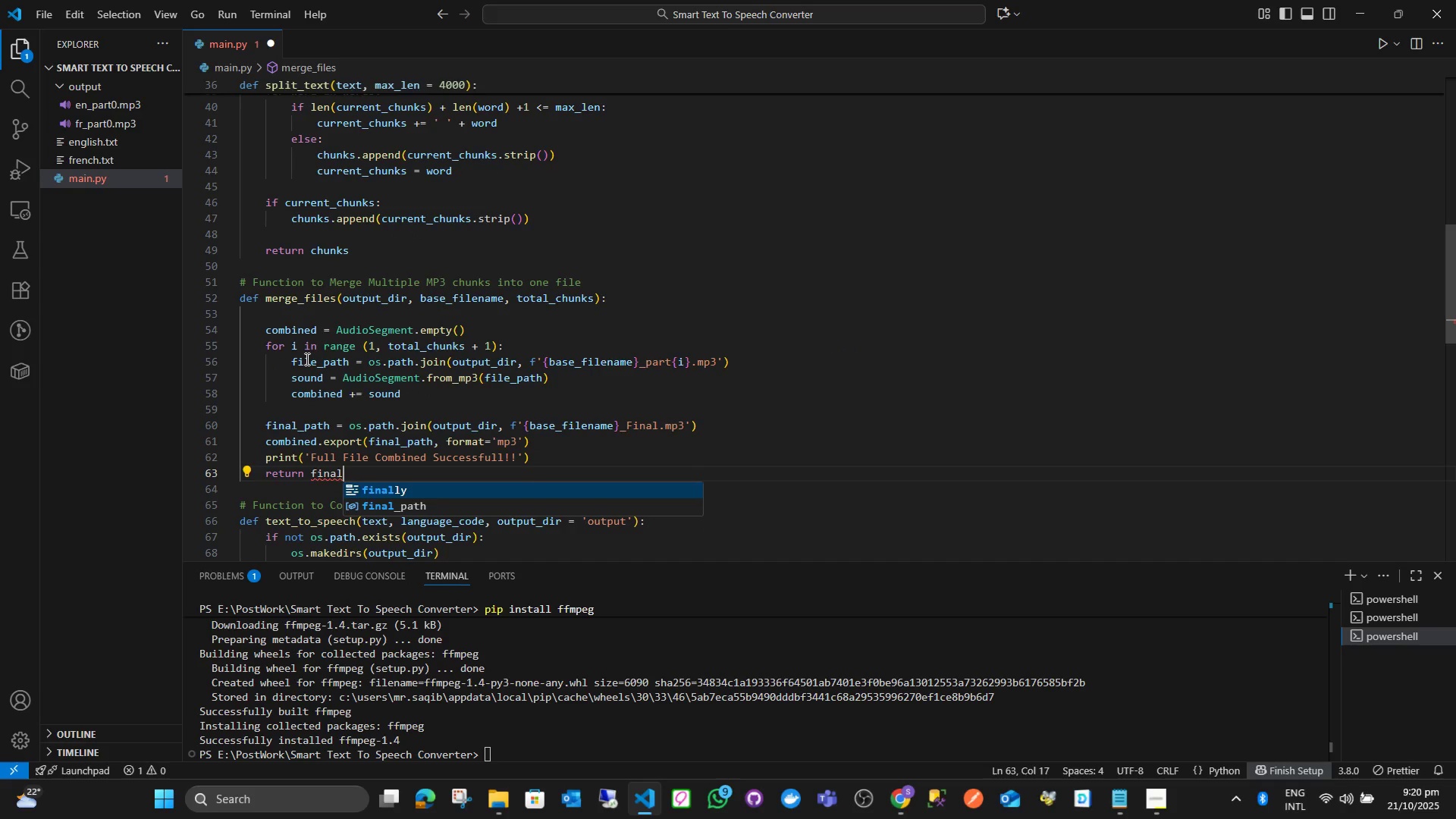 
key(ArrowDown)
 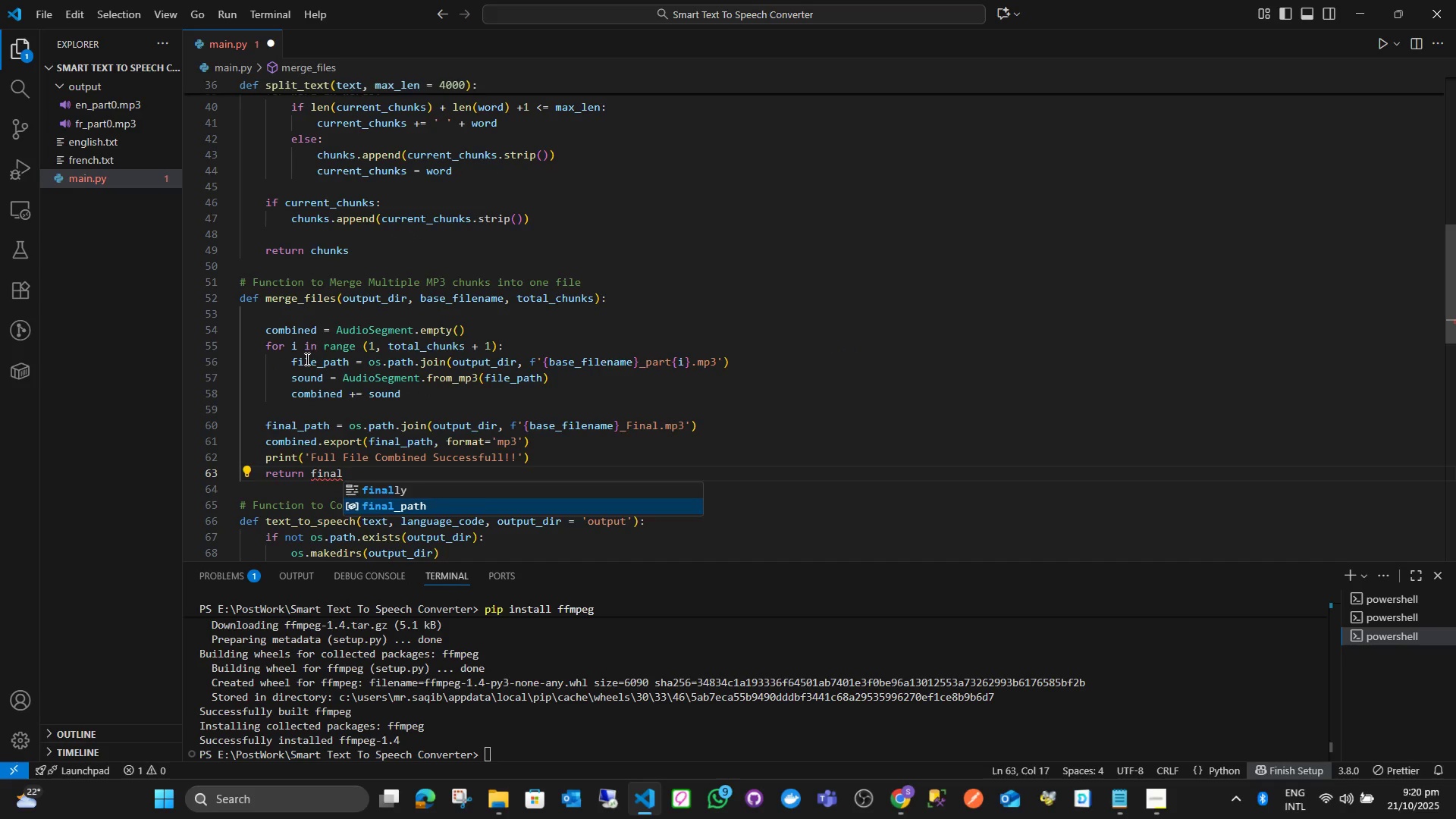 
key(Enter)
 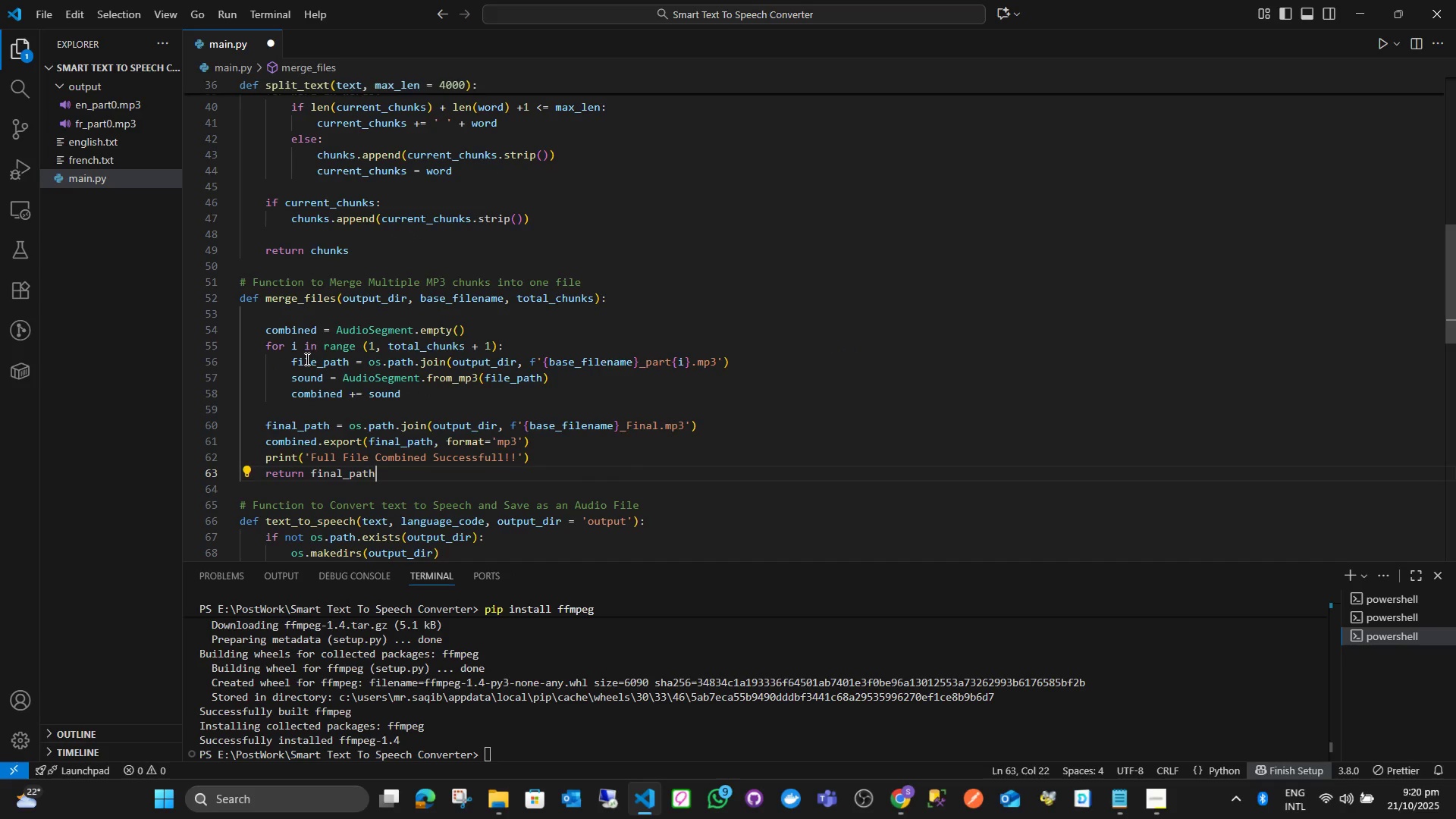 
key(Control+S)
 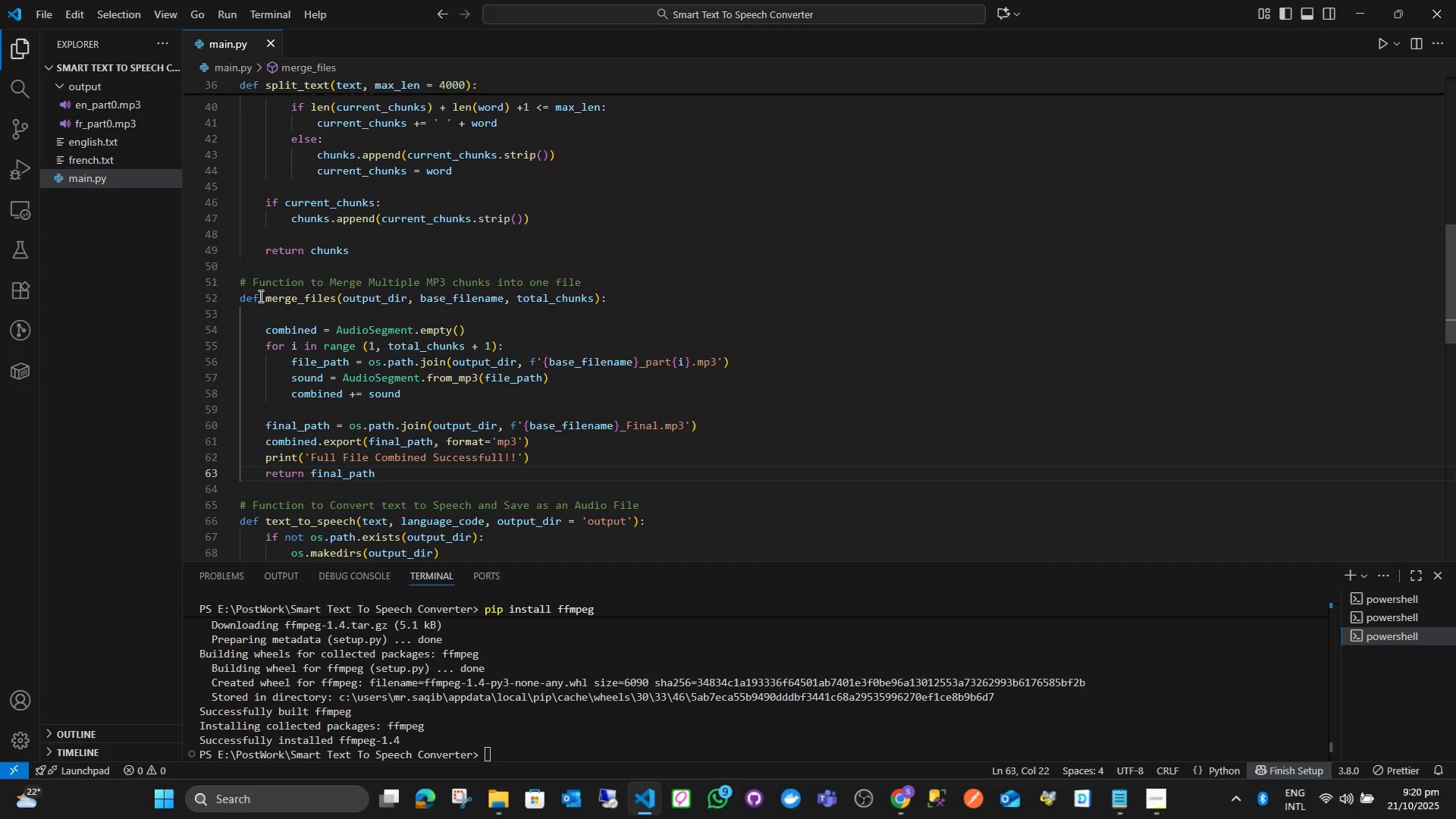 
right_click([129, 102])
 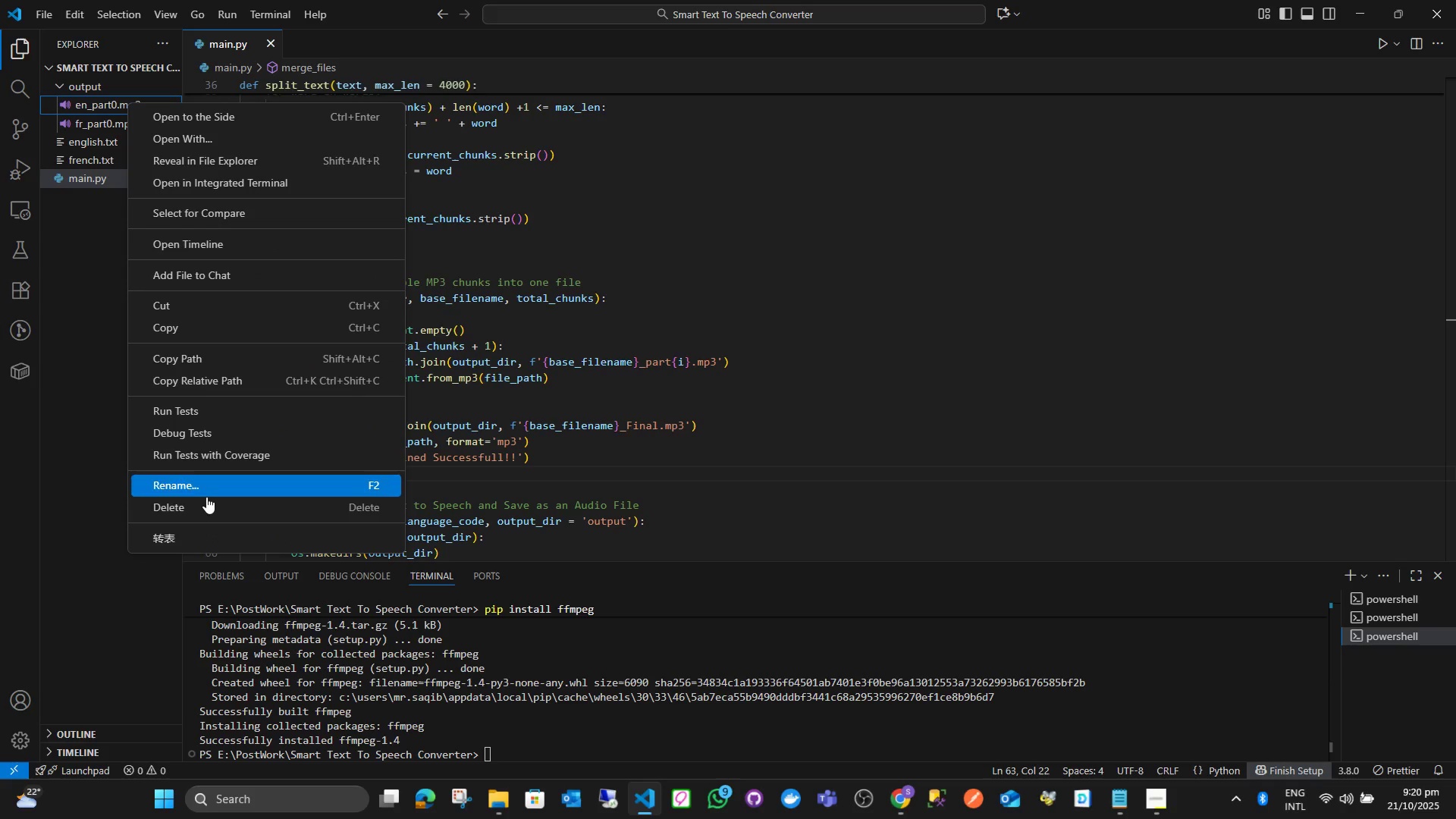 
left_click([205, 500])
 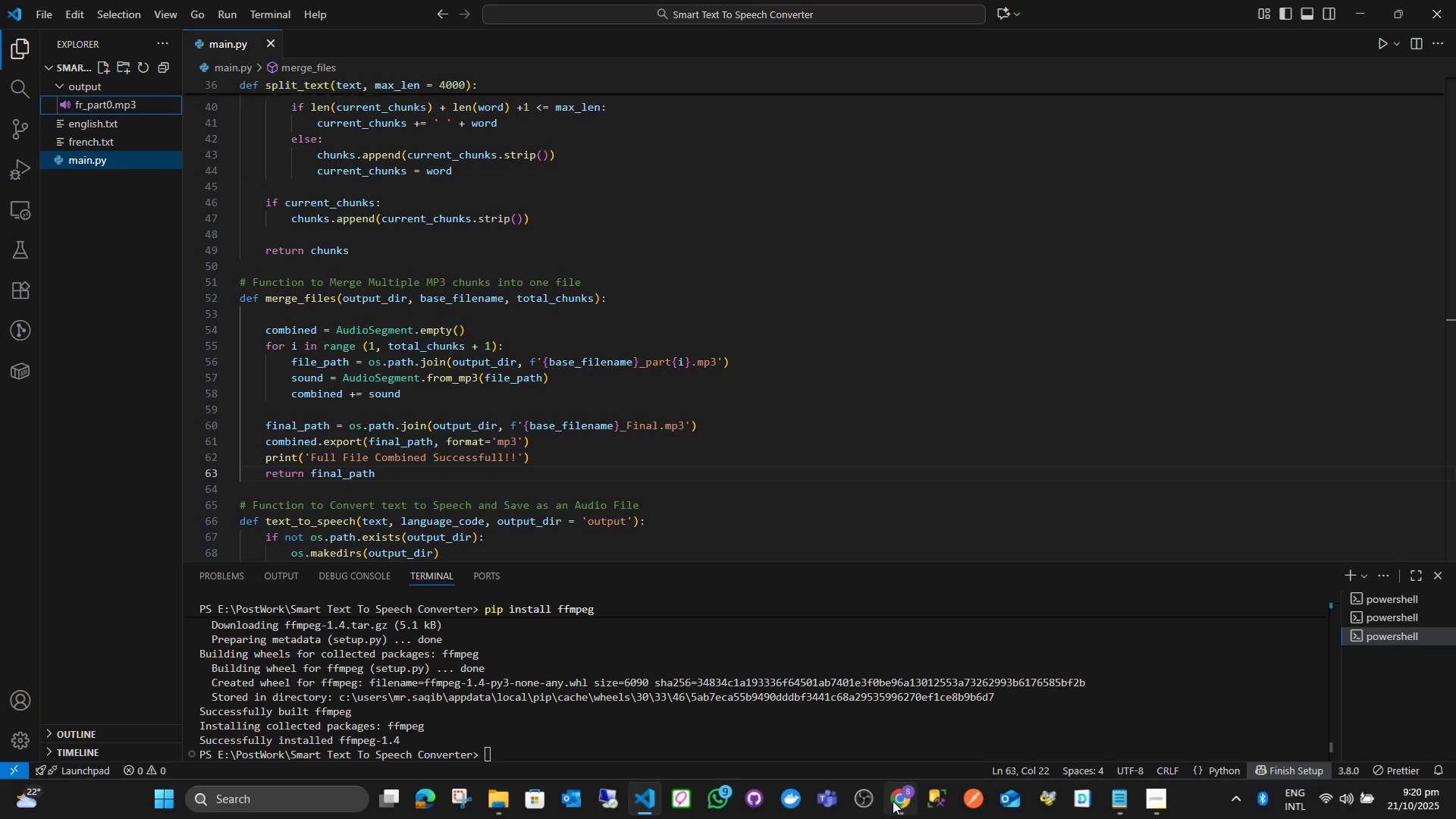 
right_click([81, 109])
 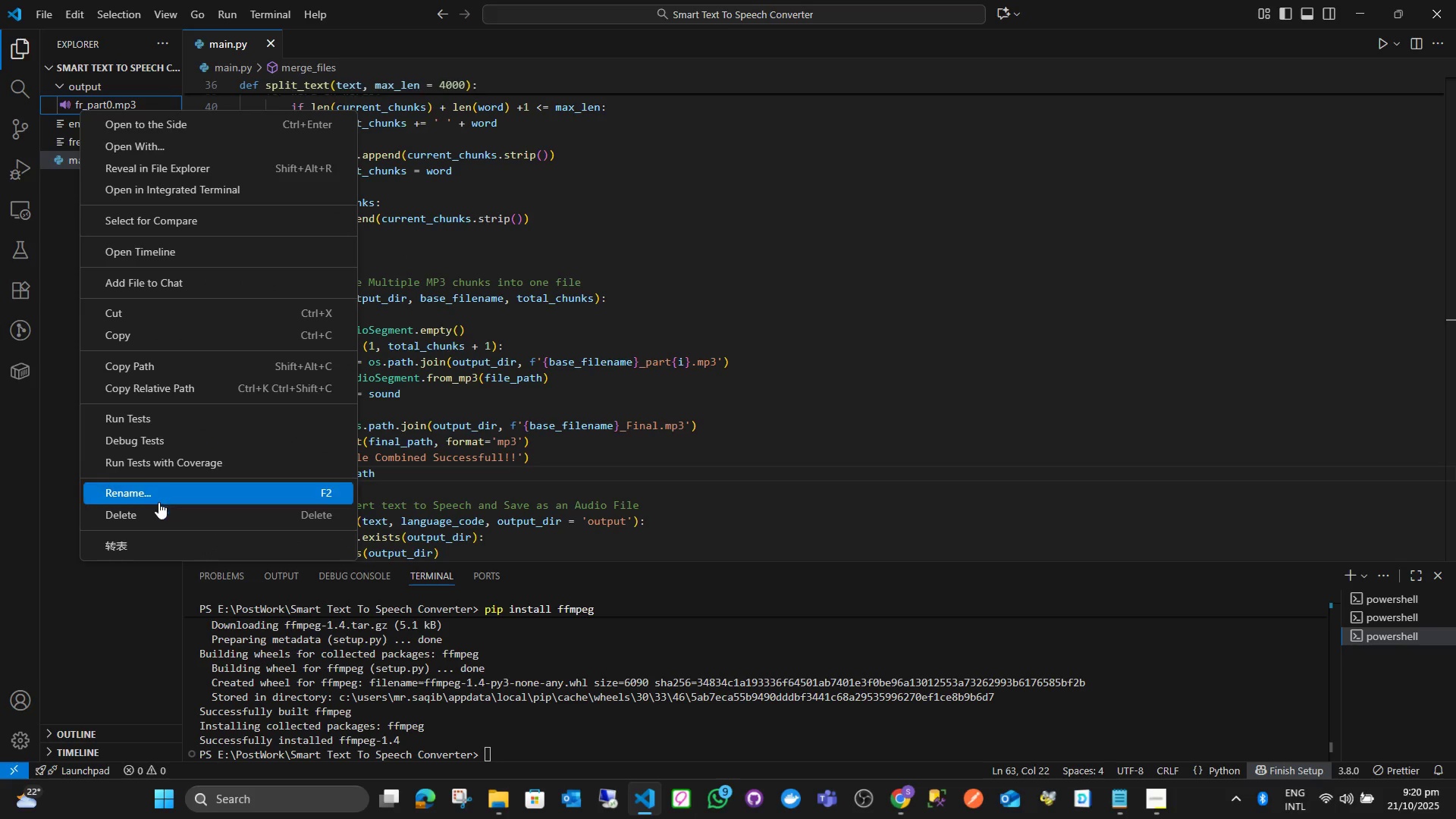 
left_click([158, 508])
 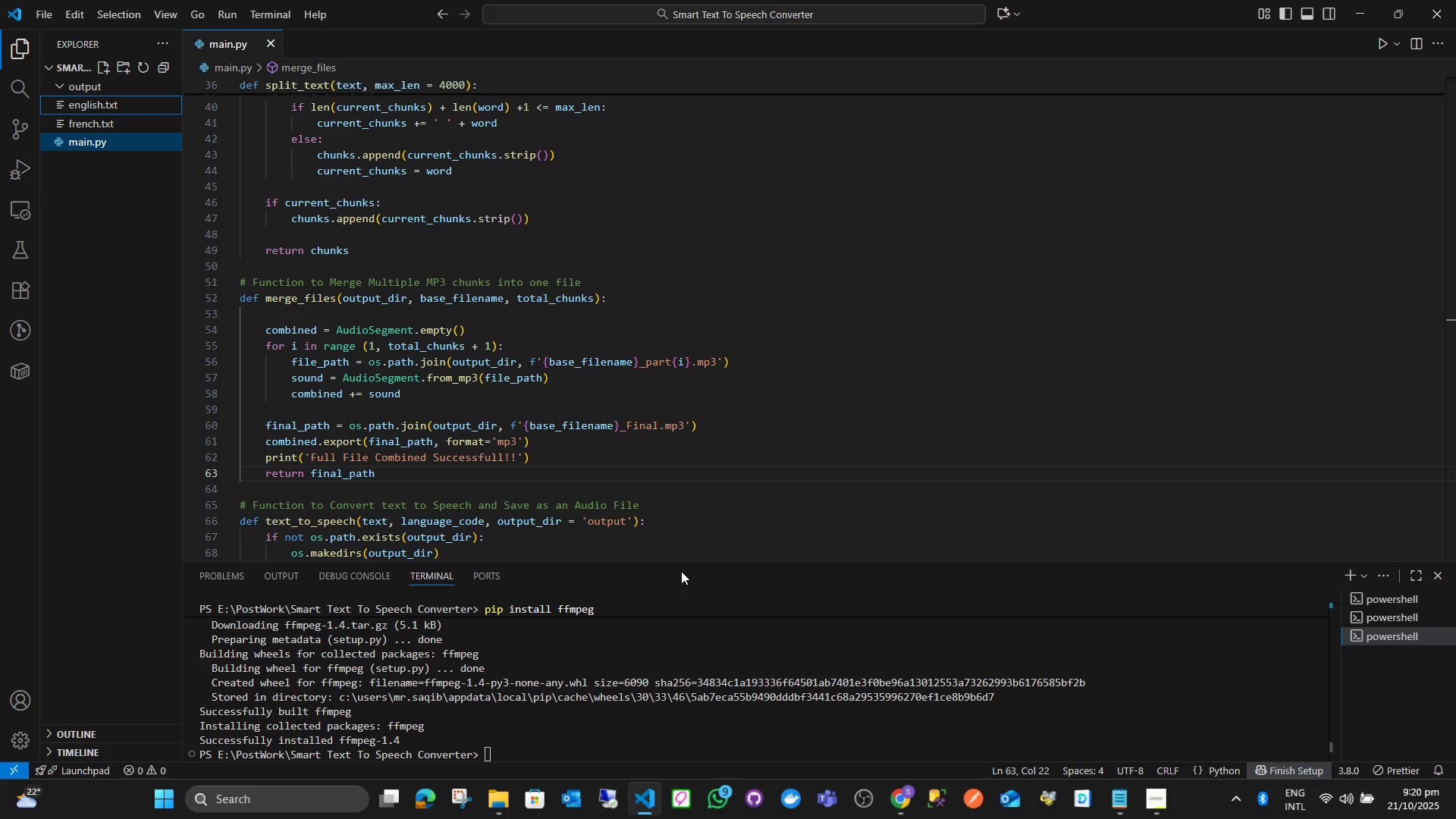 
scroll: coordinate [681, 432], scroll_direction: down, amount: 2.0
 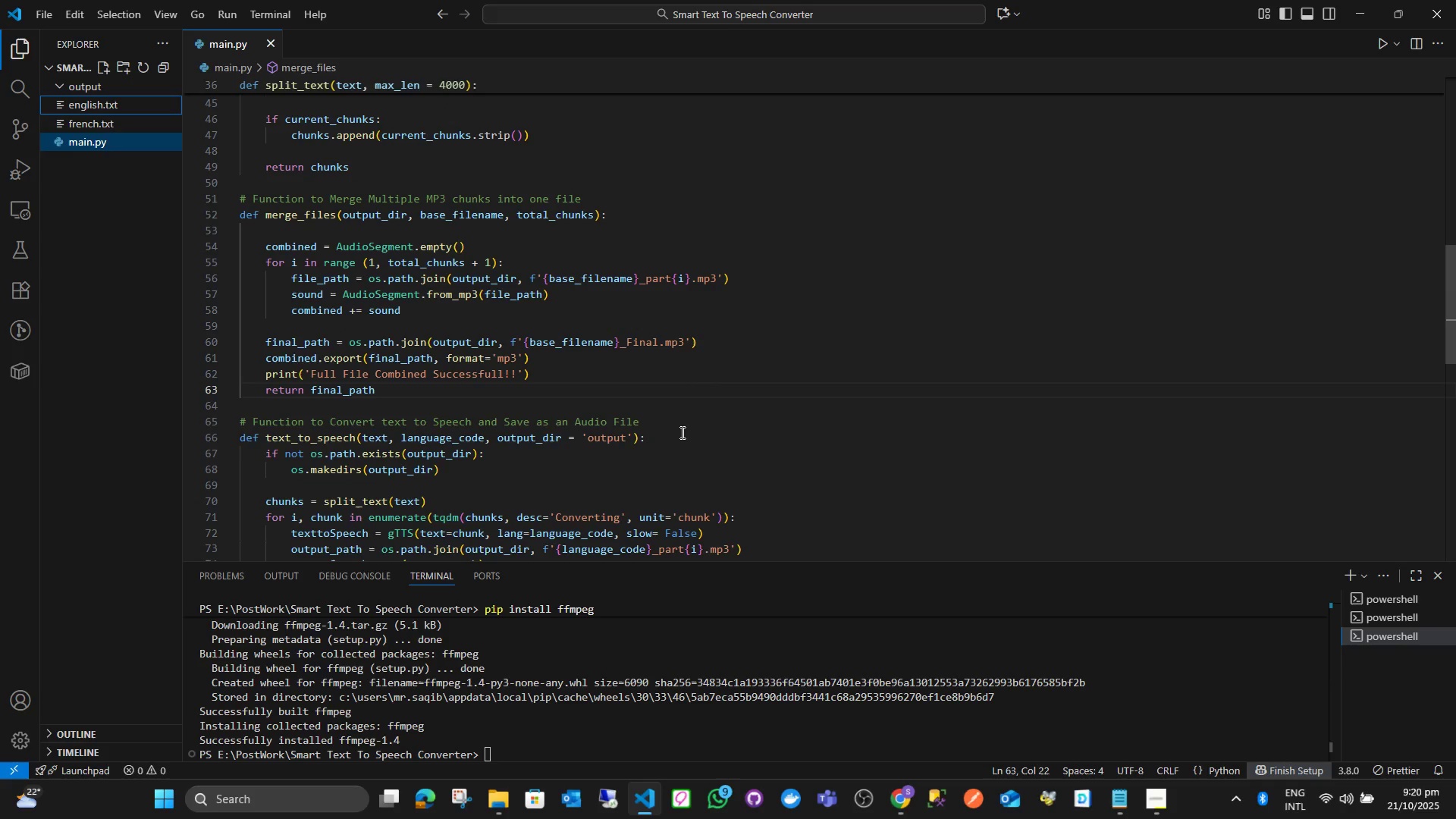 
wait(21.86)
 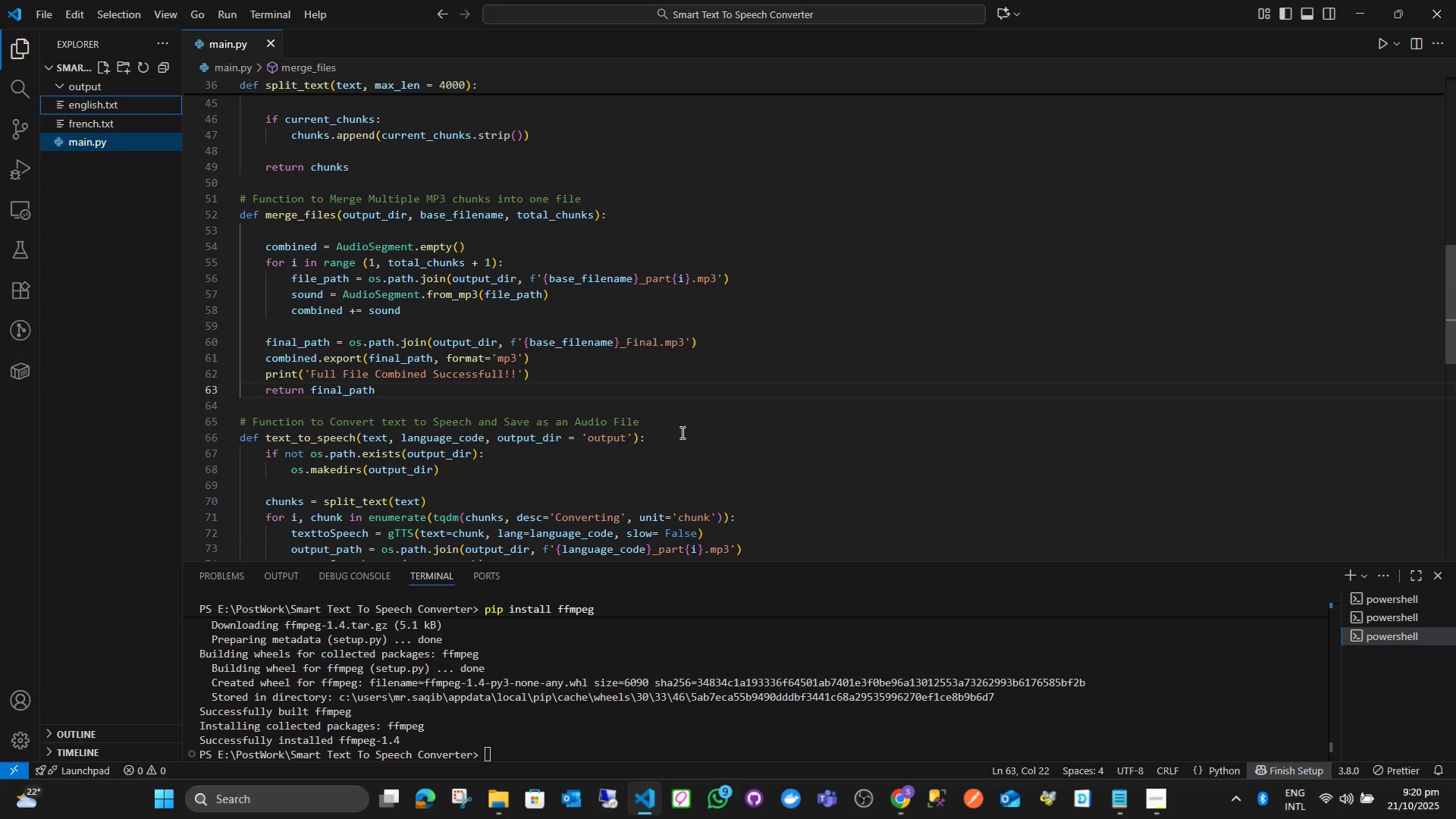 
scroll: coordinate [444, 486], scroll_direction: down, amount: 2.0
 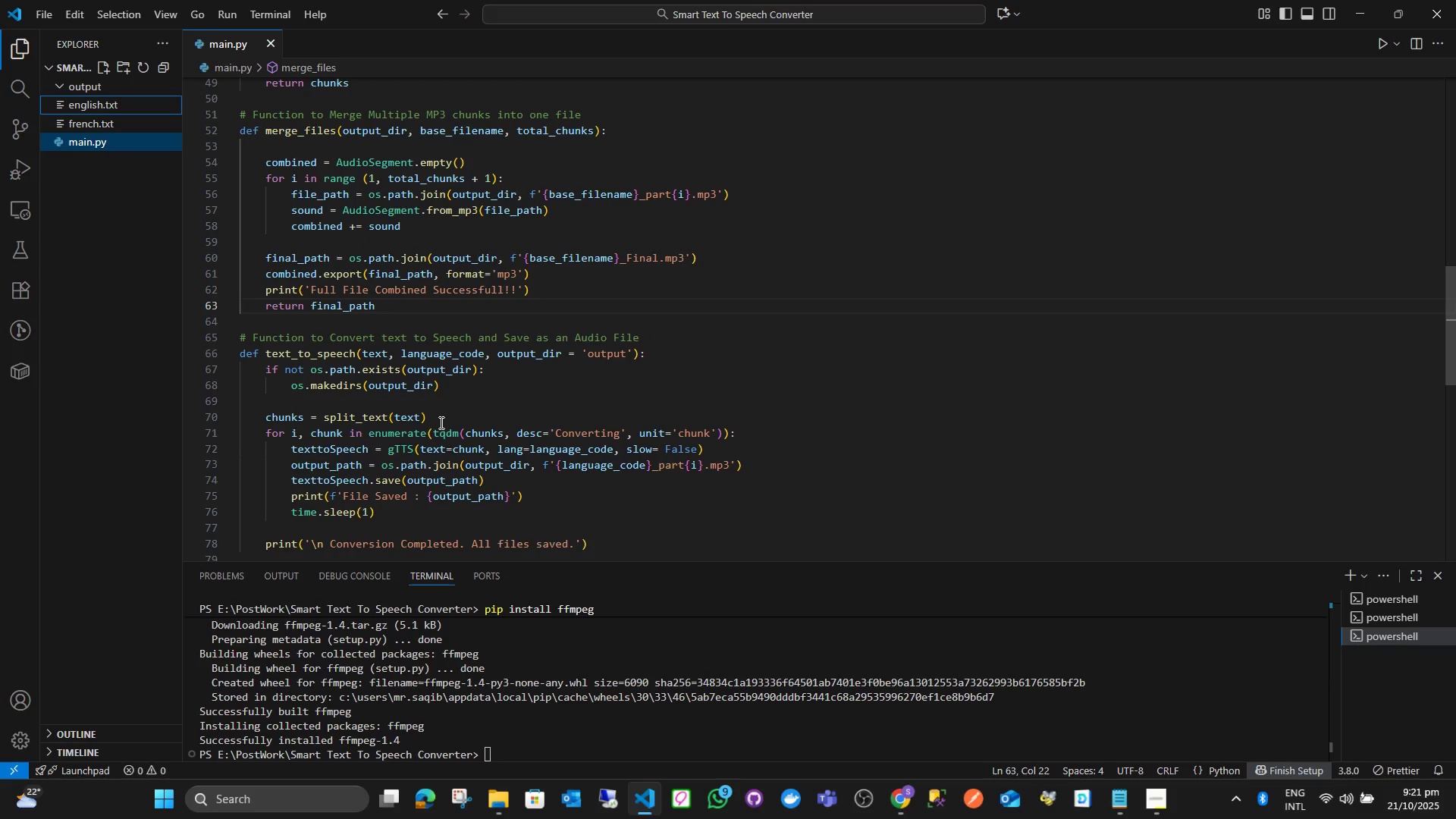 
wait(12.03)
 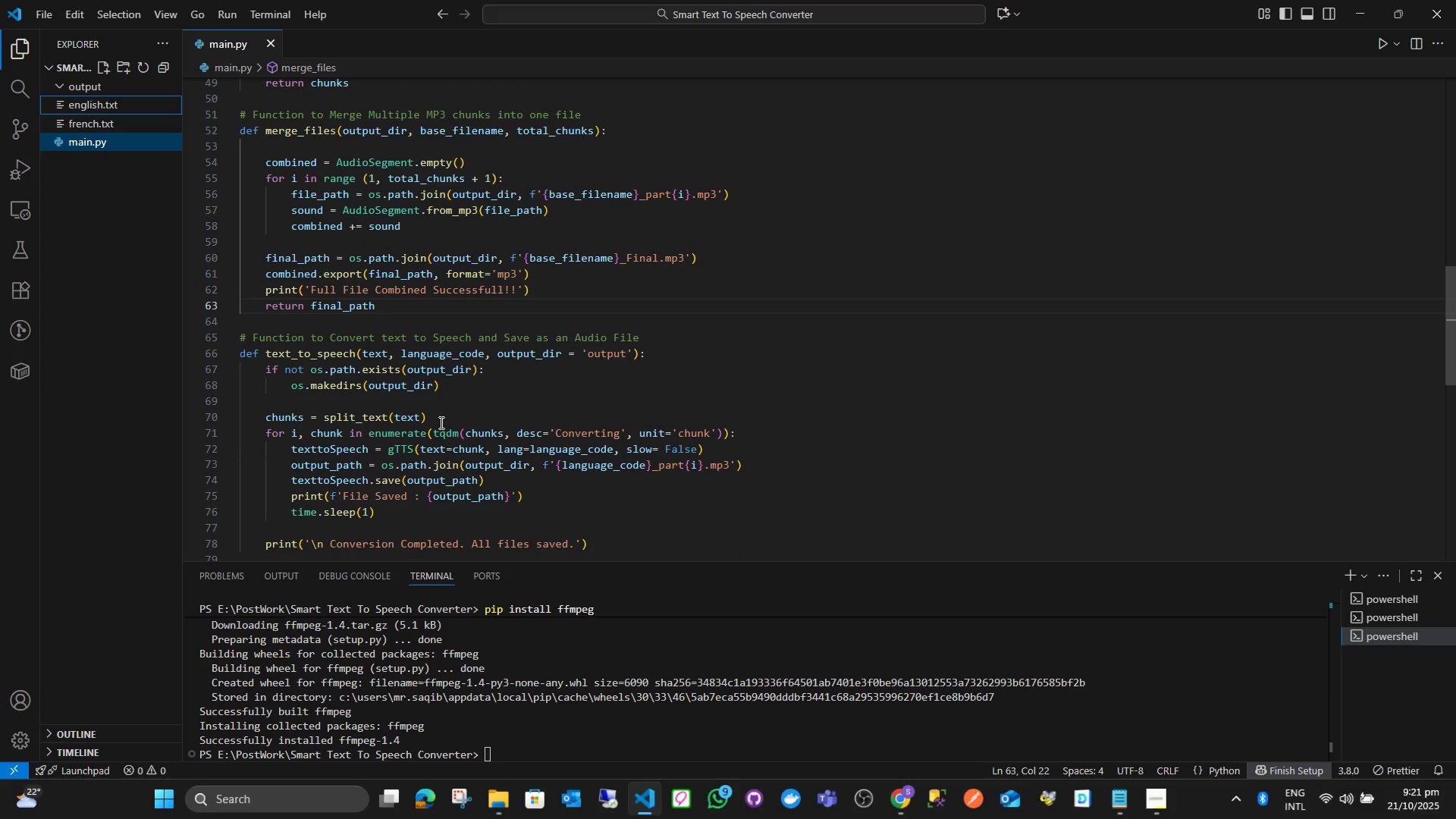 
left_click([451, 419])
 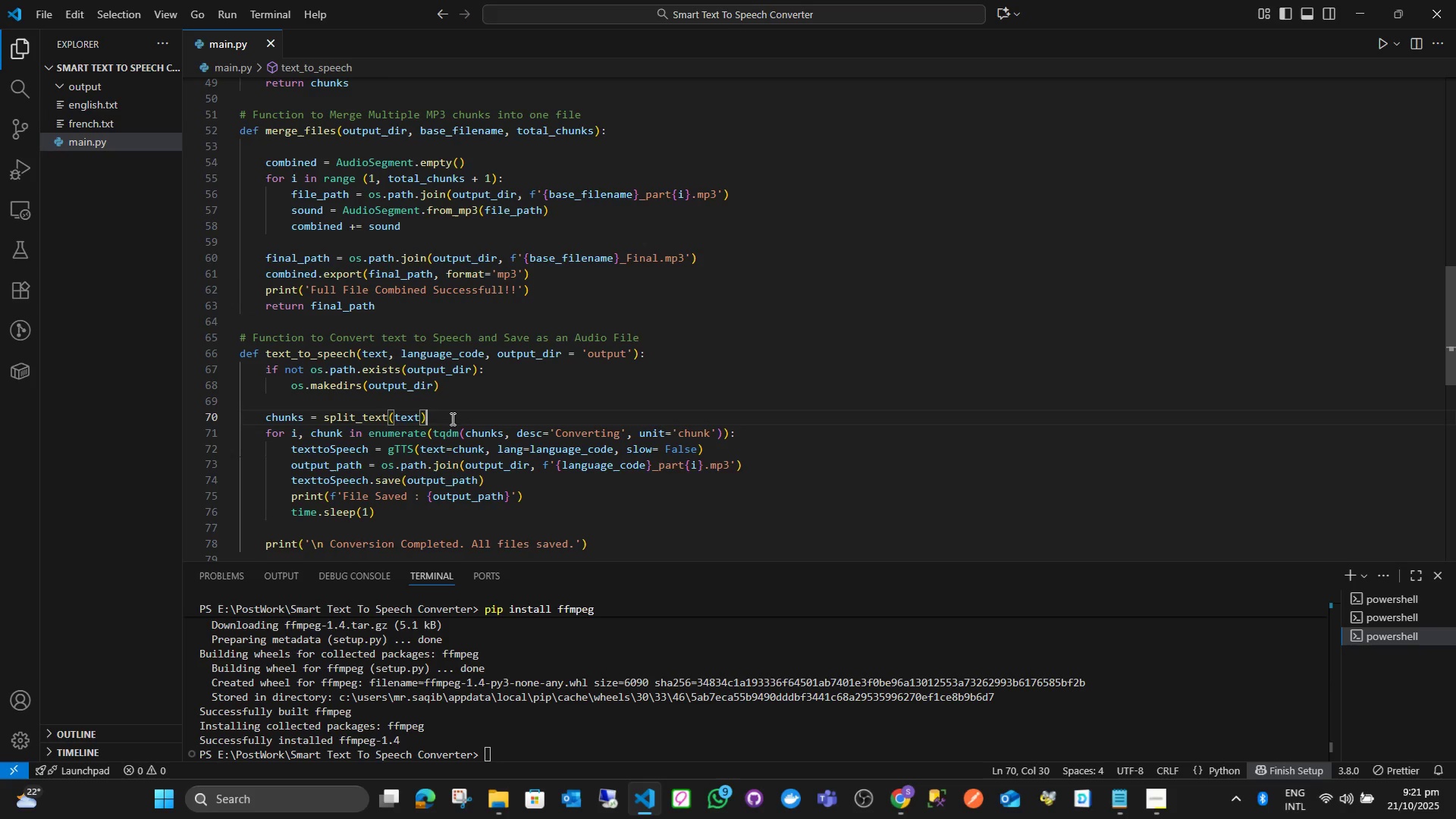 
wait(5.52)
 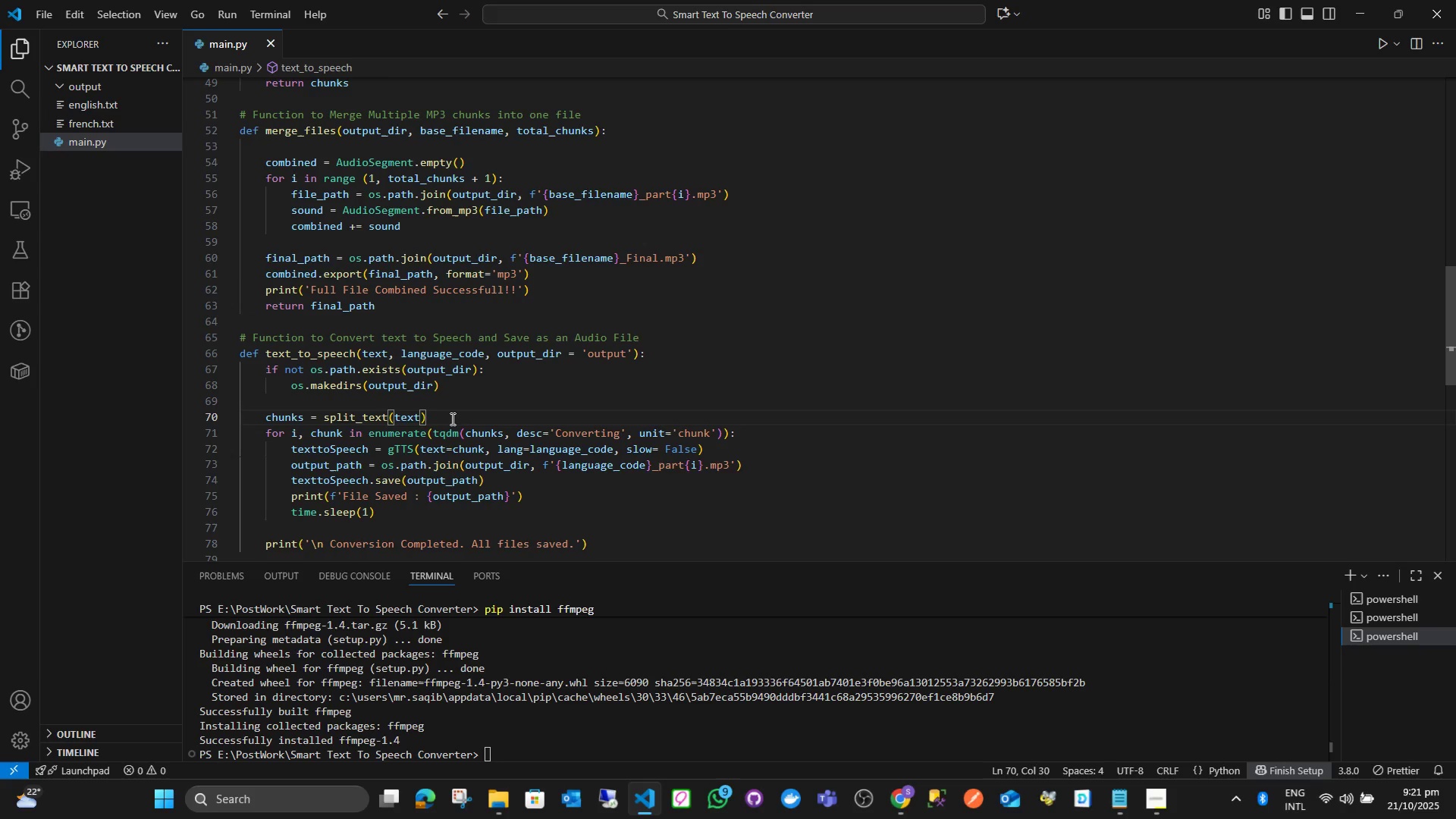 
key(Enter)
 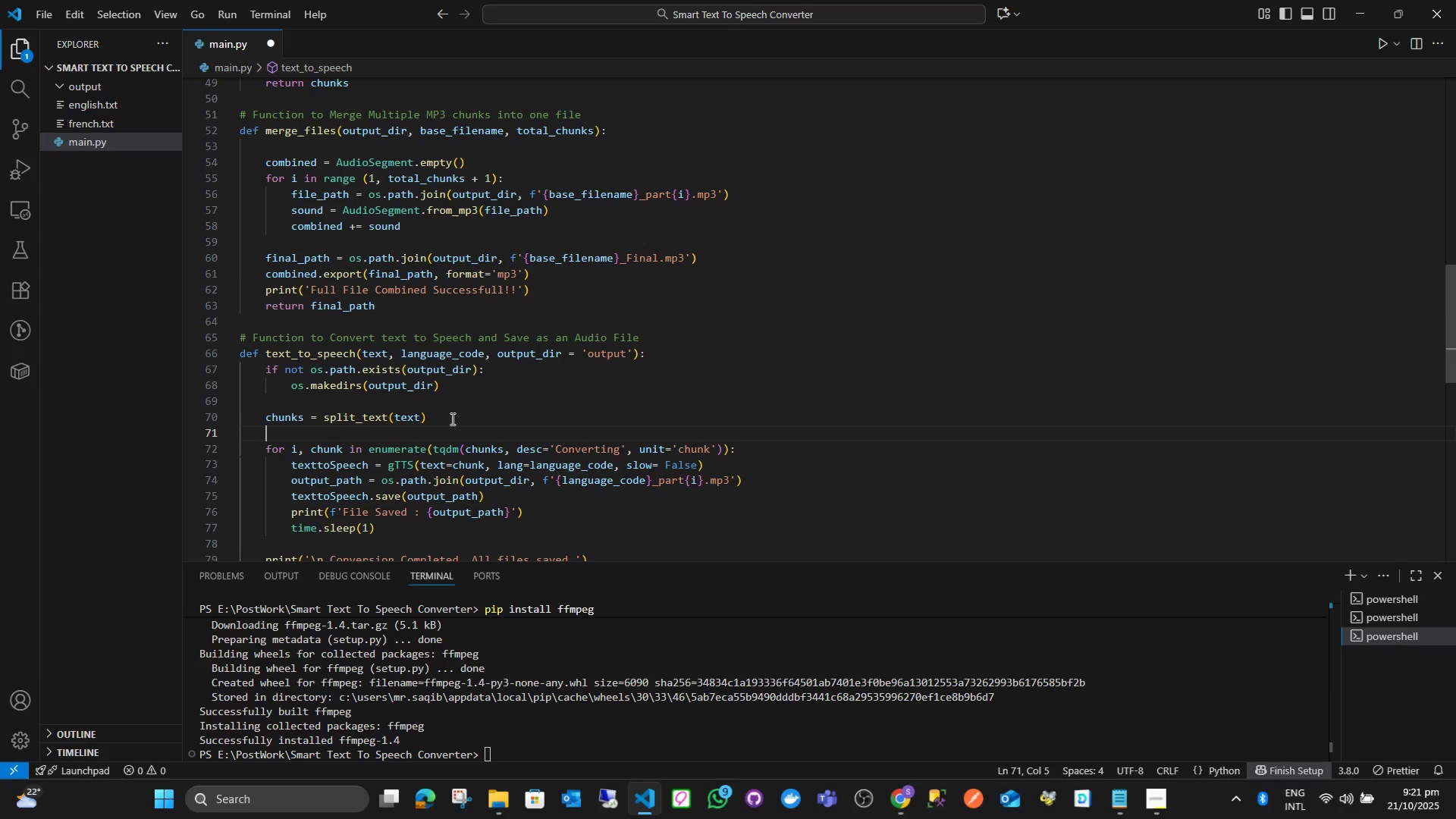 
type(total_cu)
key(Backspace)
type(hunks = len(chu)
 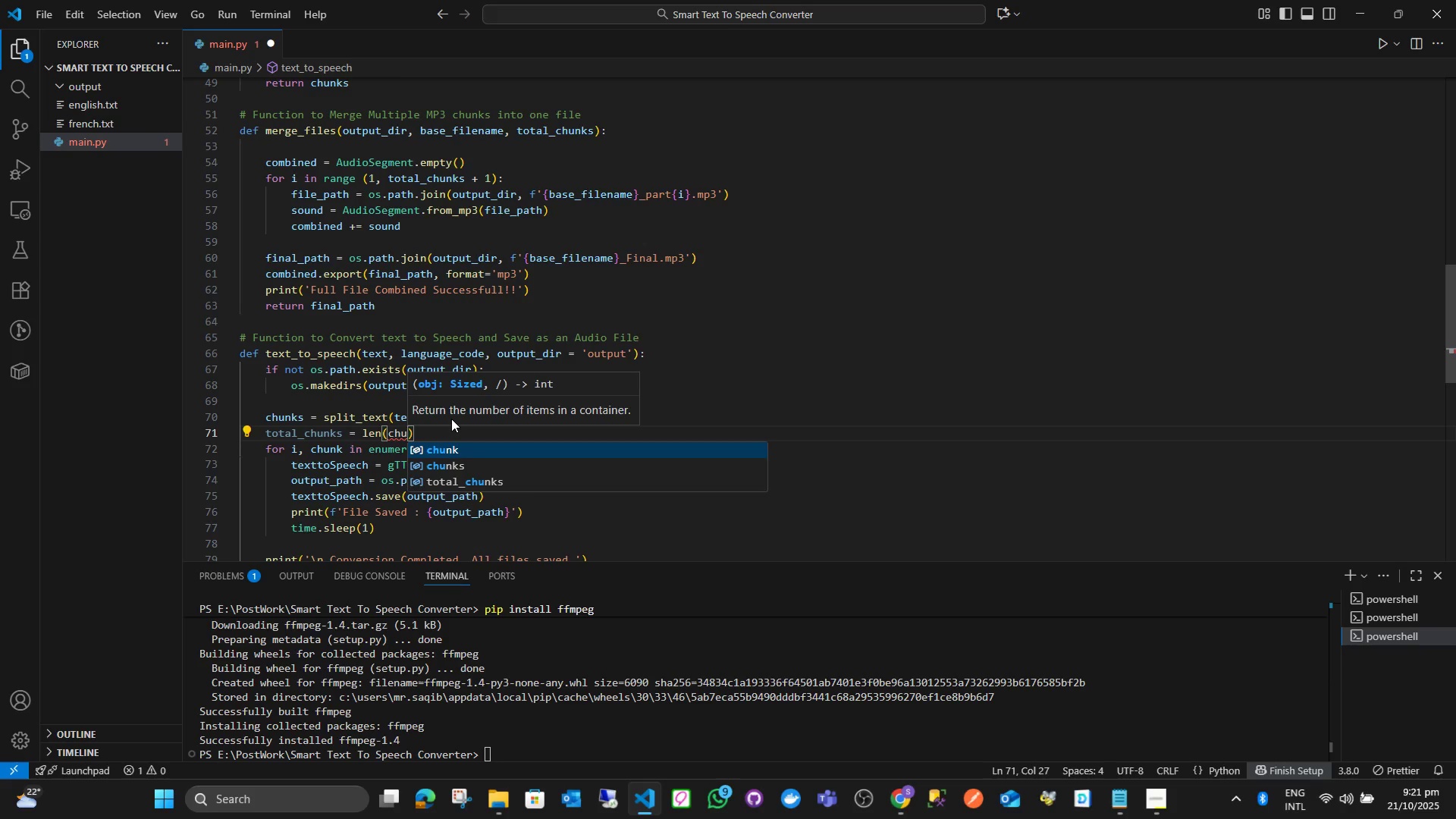 
key(ArrowDown)
 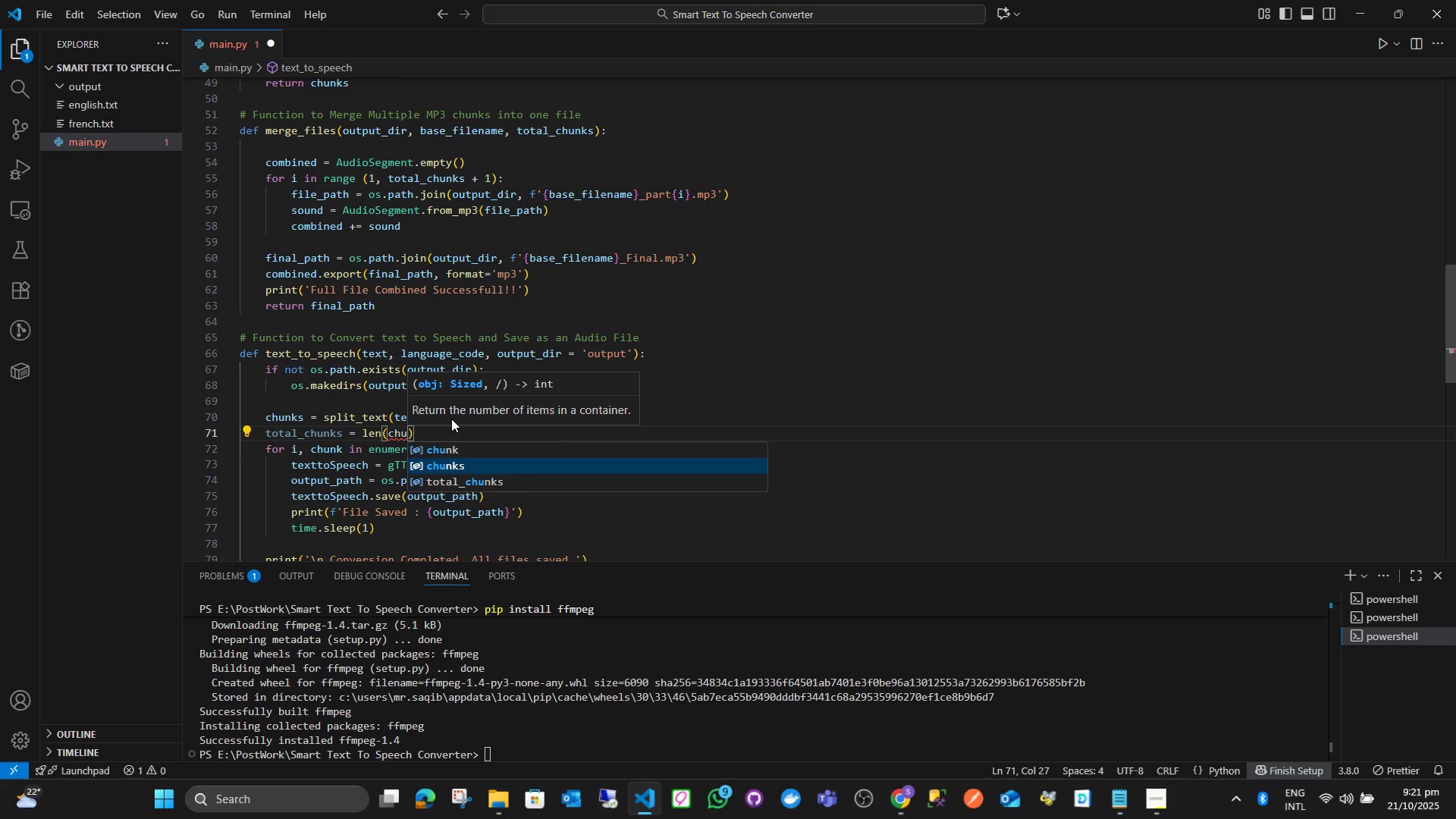 
key(Enter)
 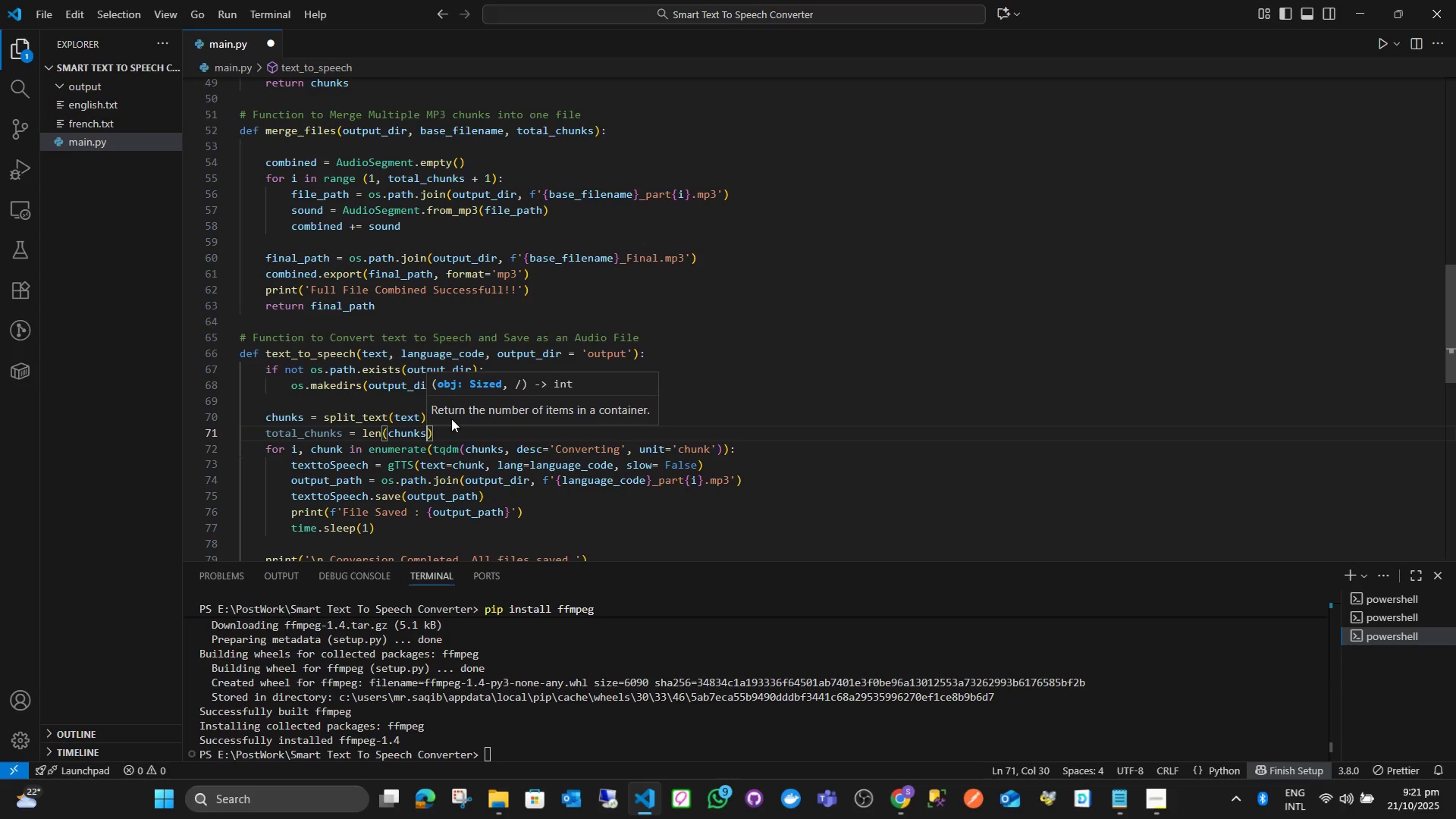 
key(ArrowRight)
 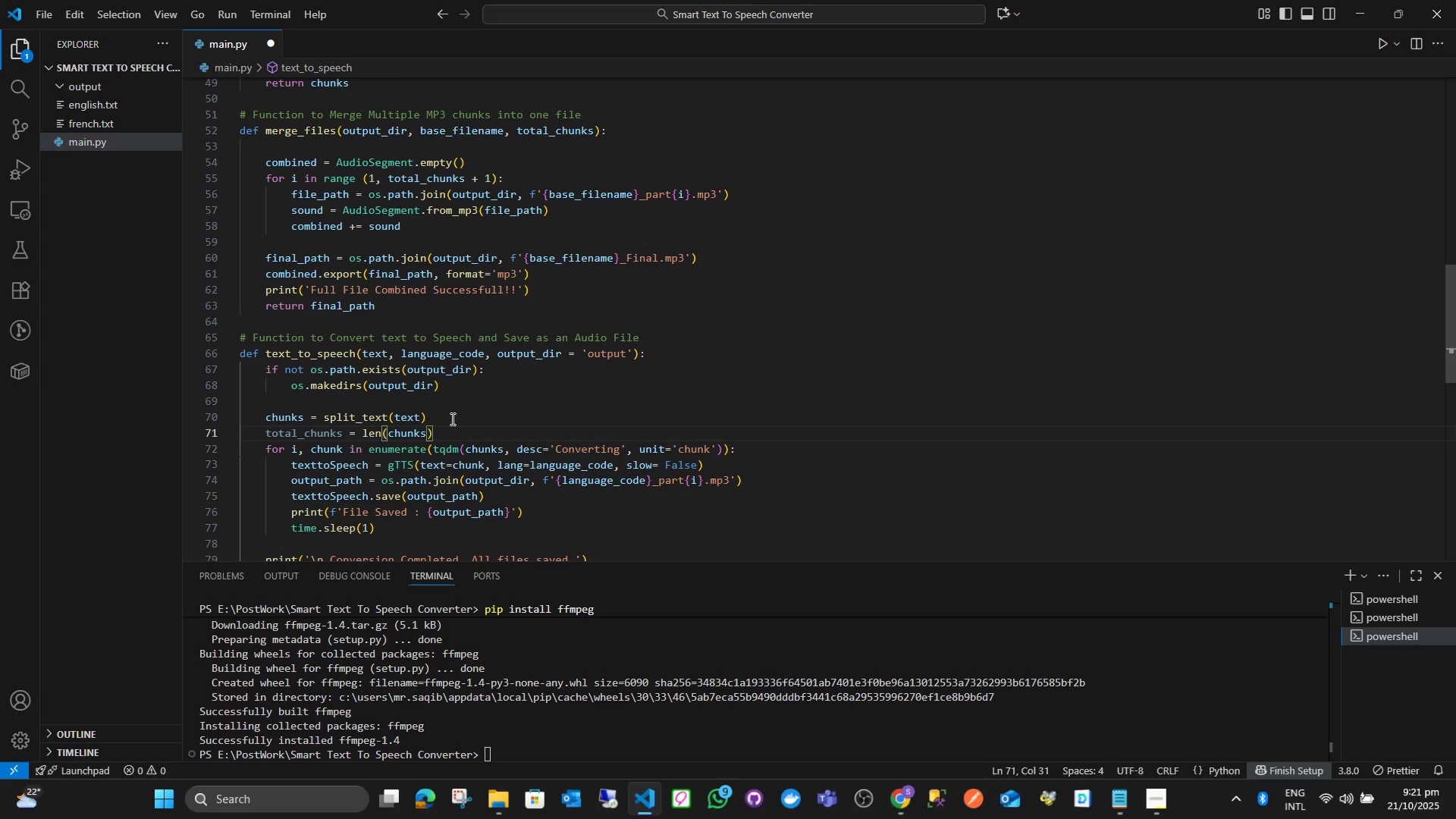 
key(Control+S)
 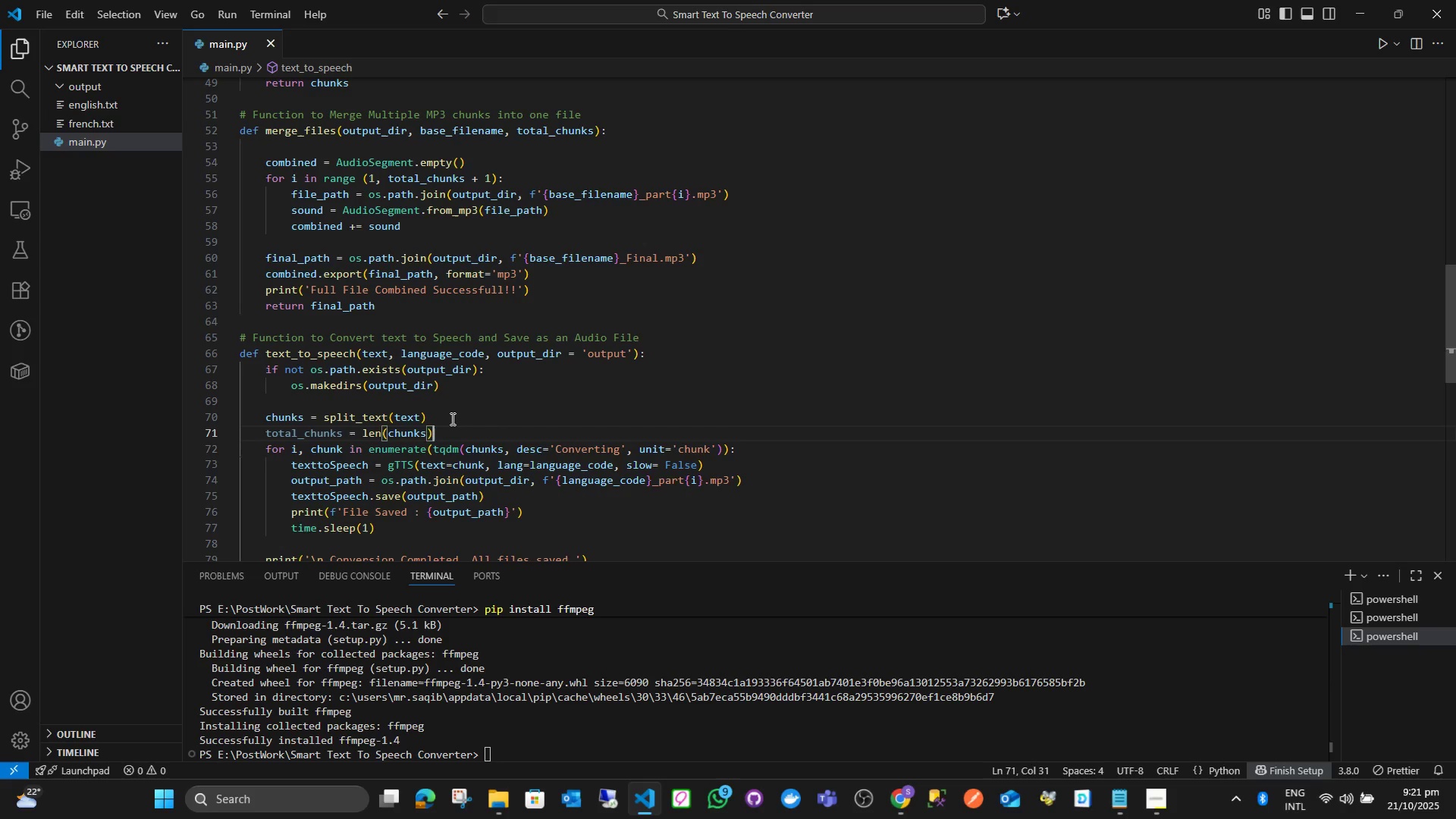 
key(ArrowDown)
 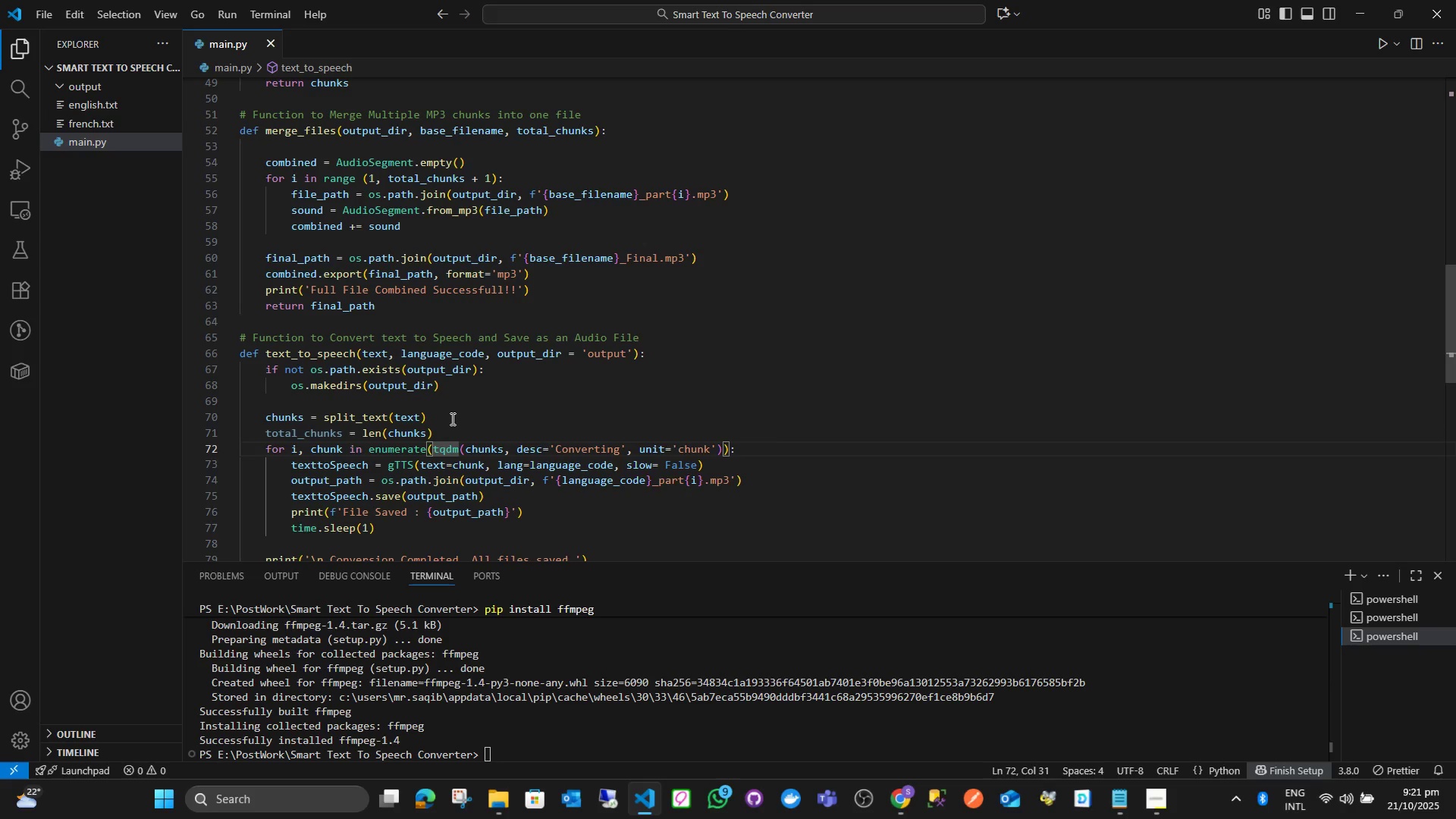 
key(ArrowUp)
 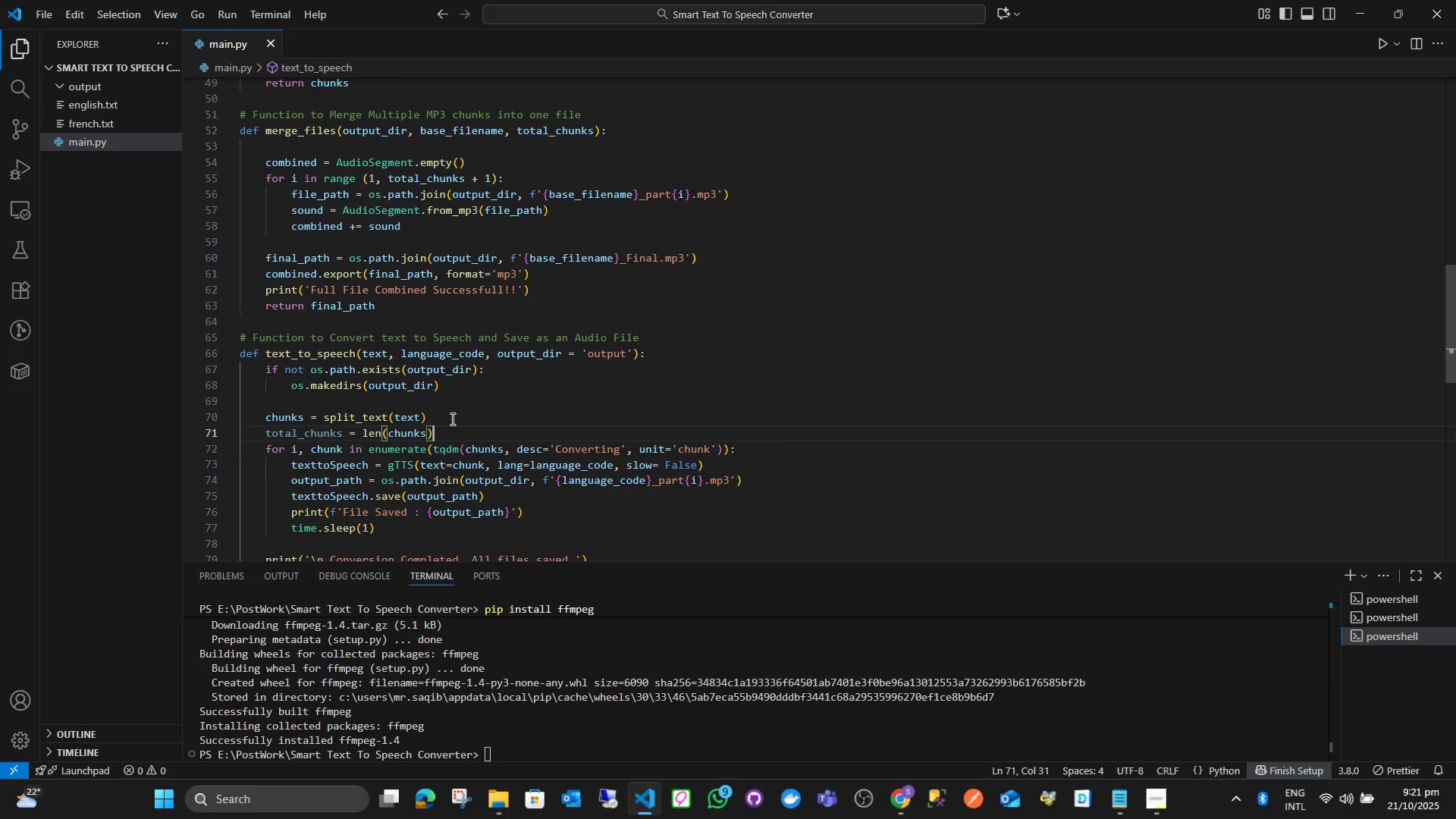 
key(ArrowRight)
 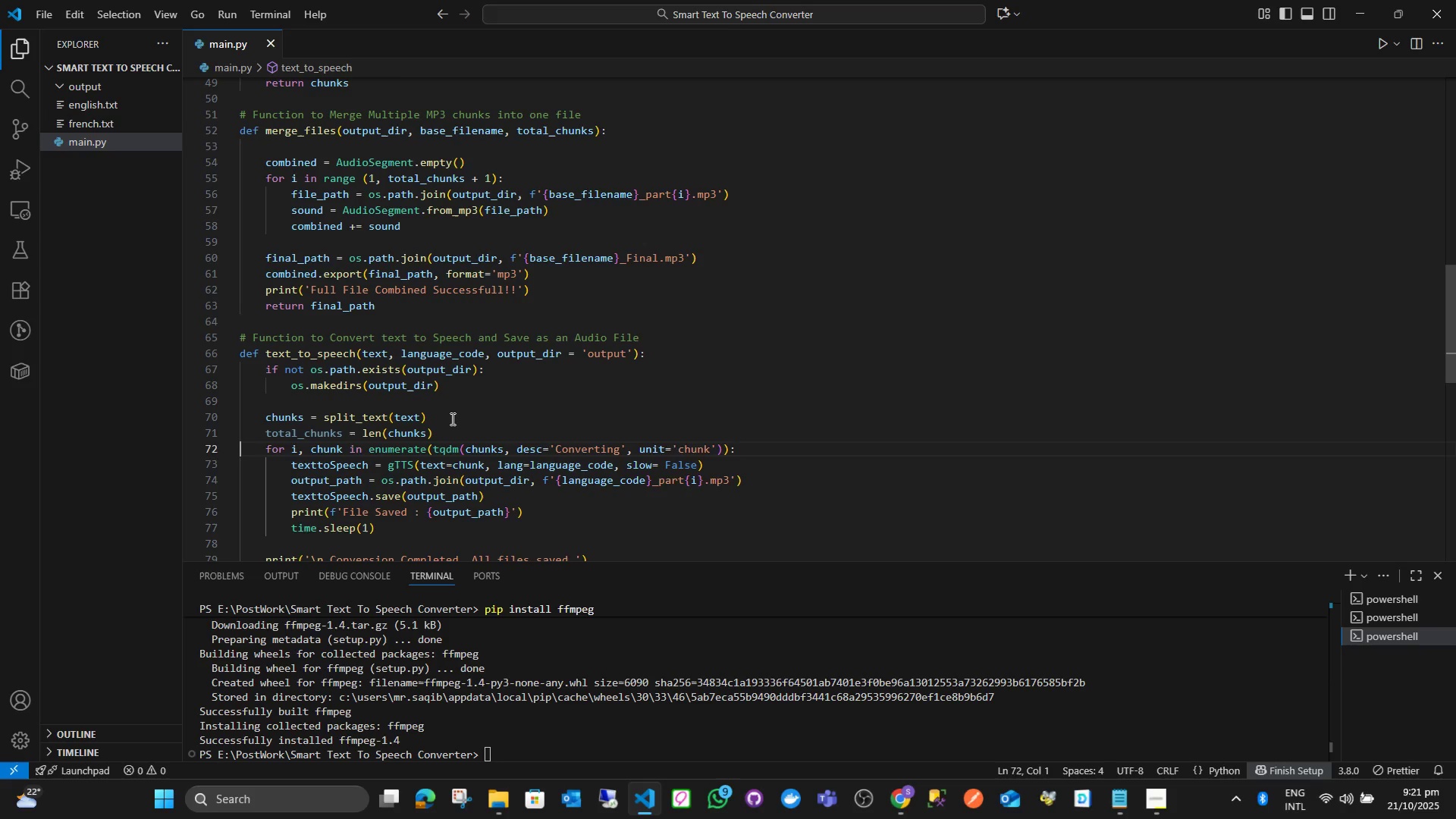 
key(ArrowLeft)
 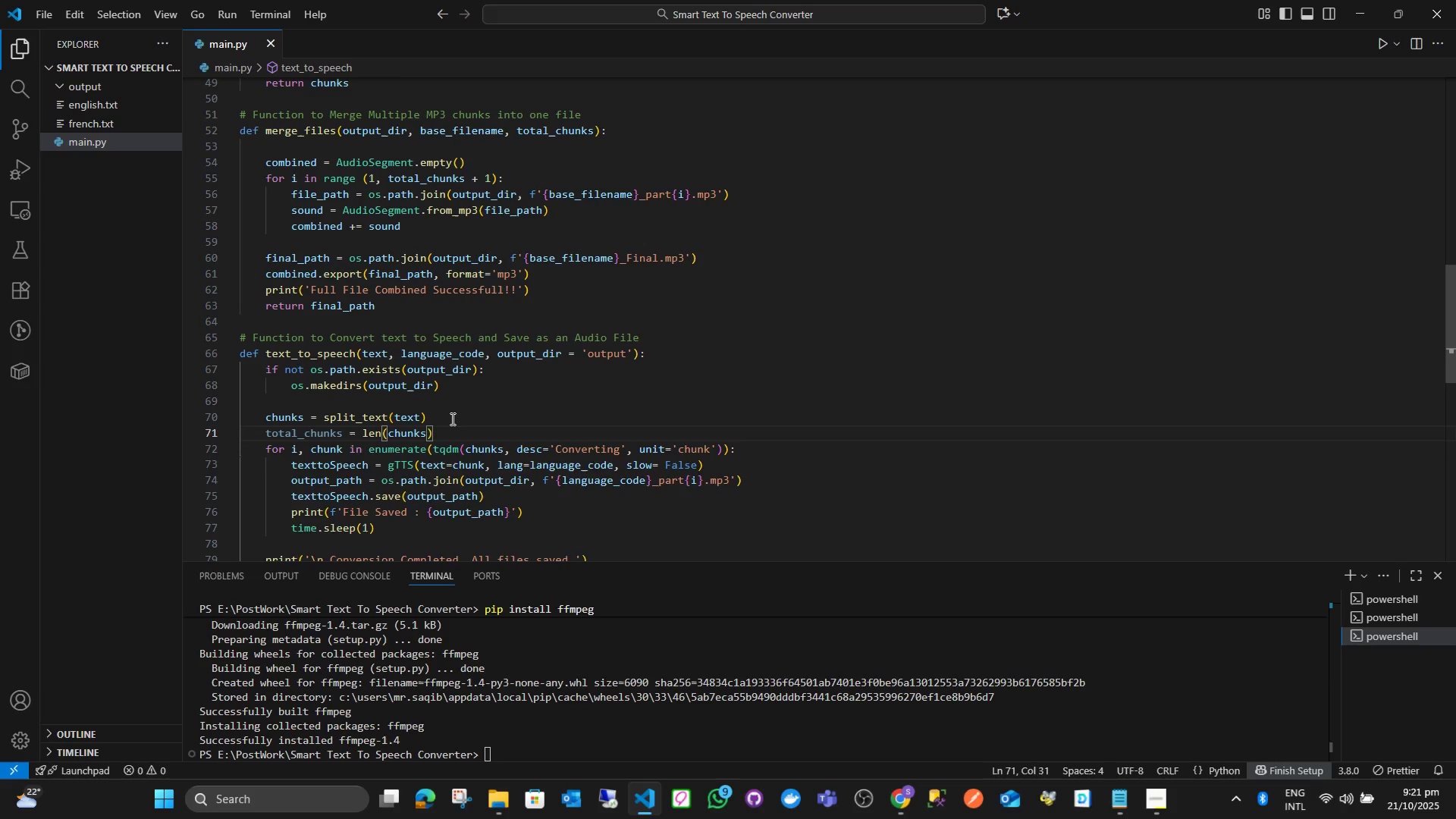 
key(Enter)
 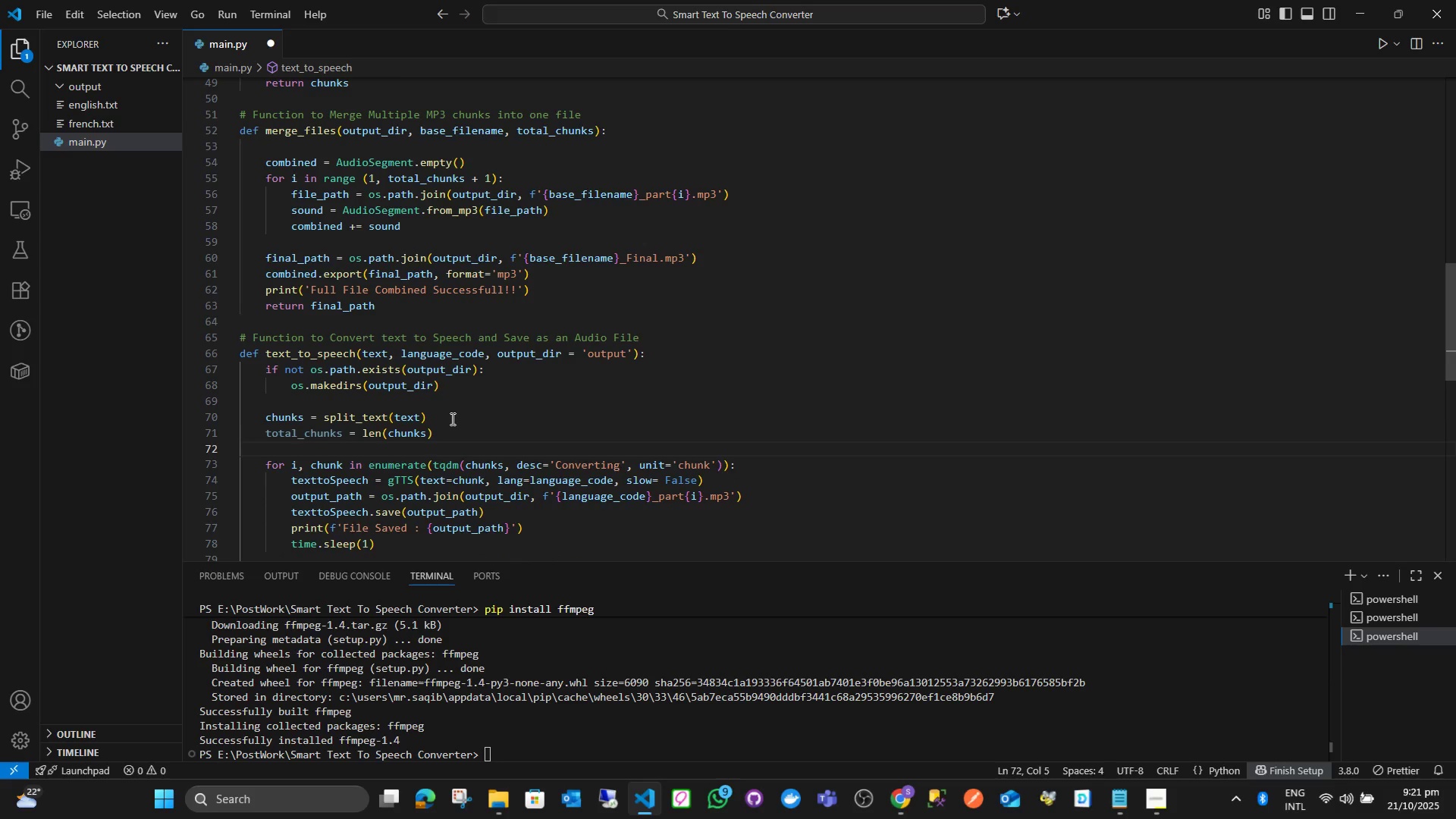 
key(ArrowDown)
 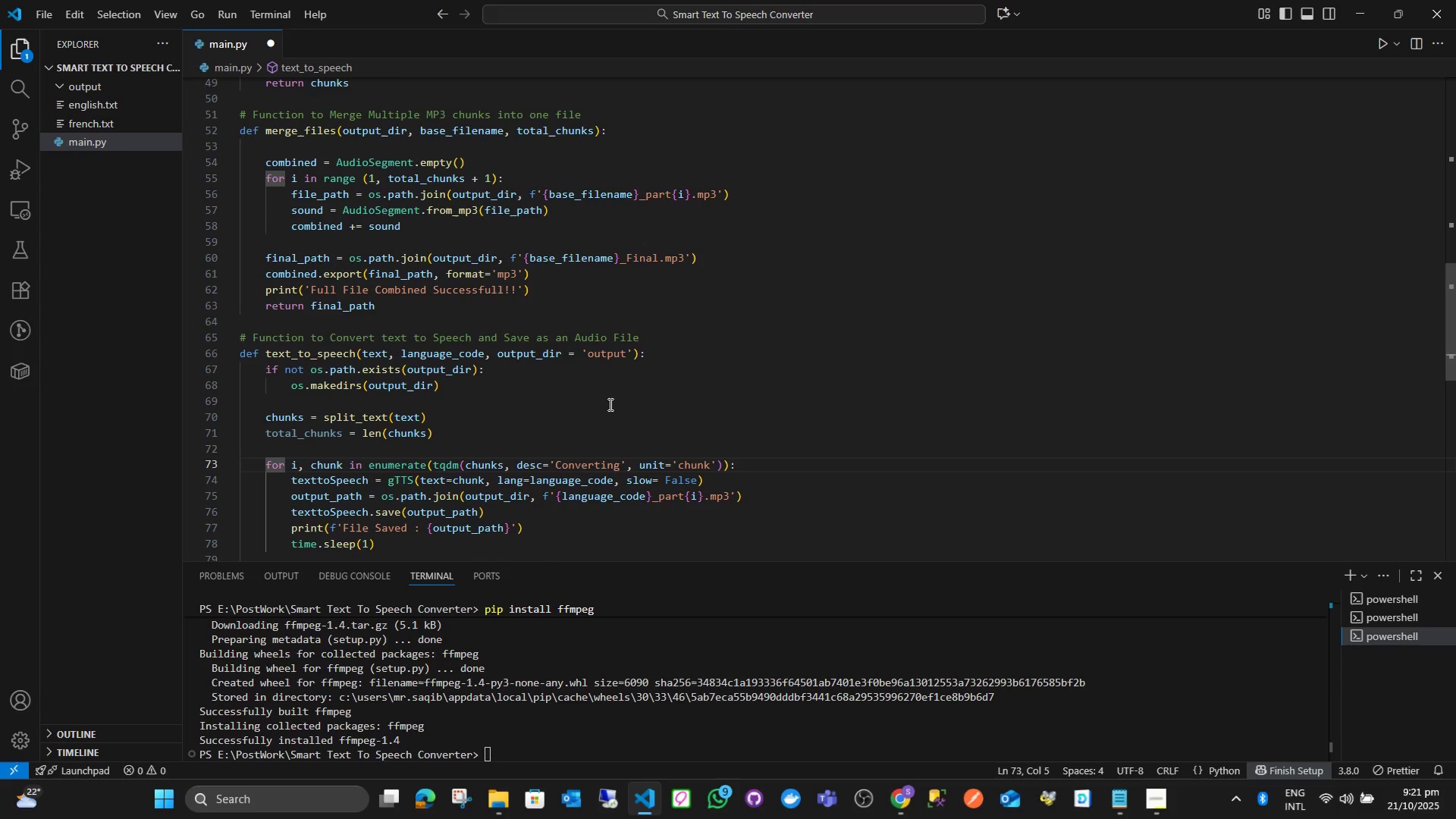 
double_click([768, 463])
 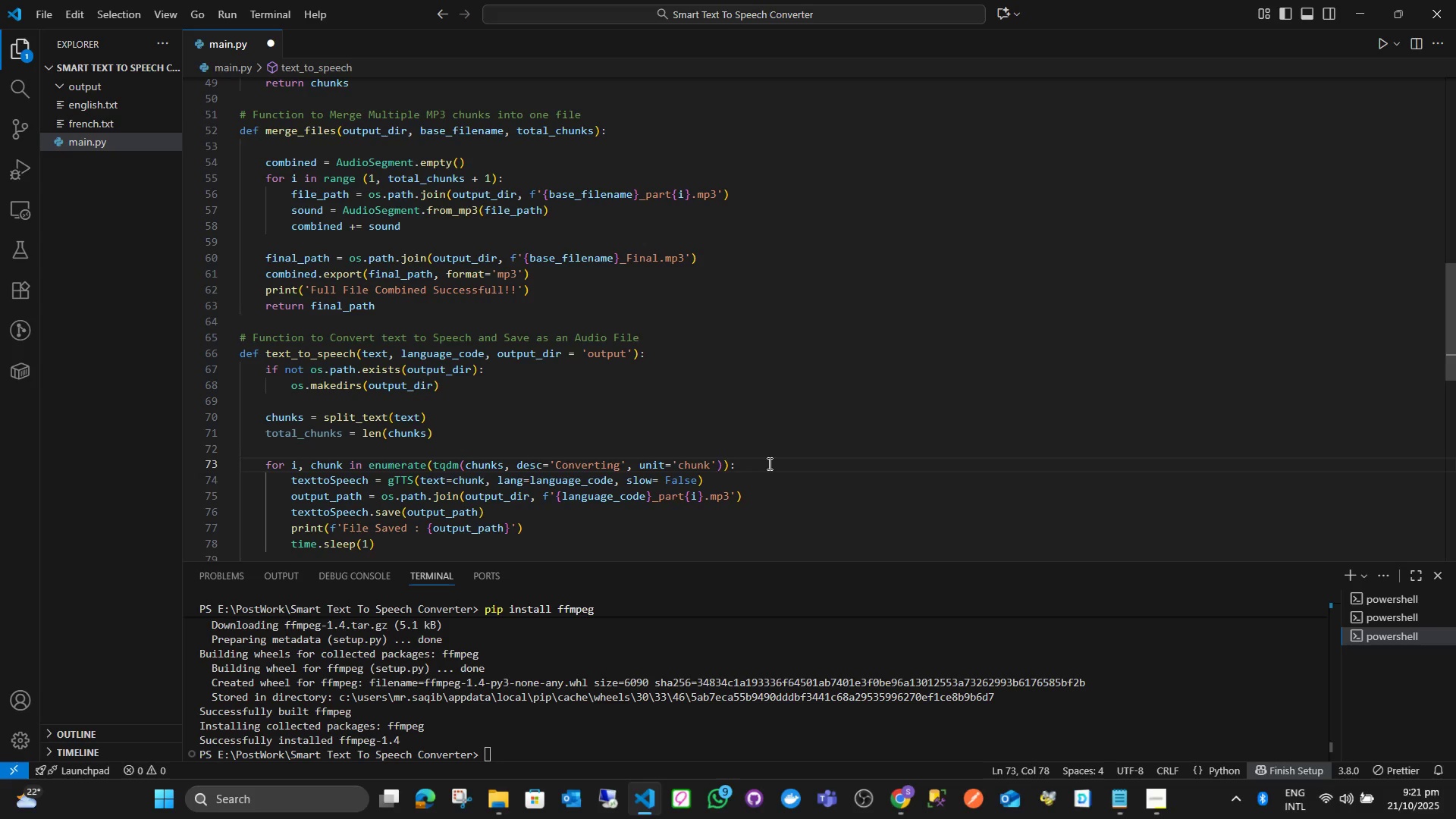 
key(Enter)
 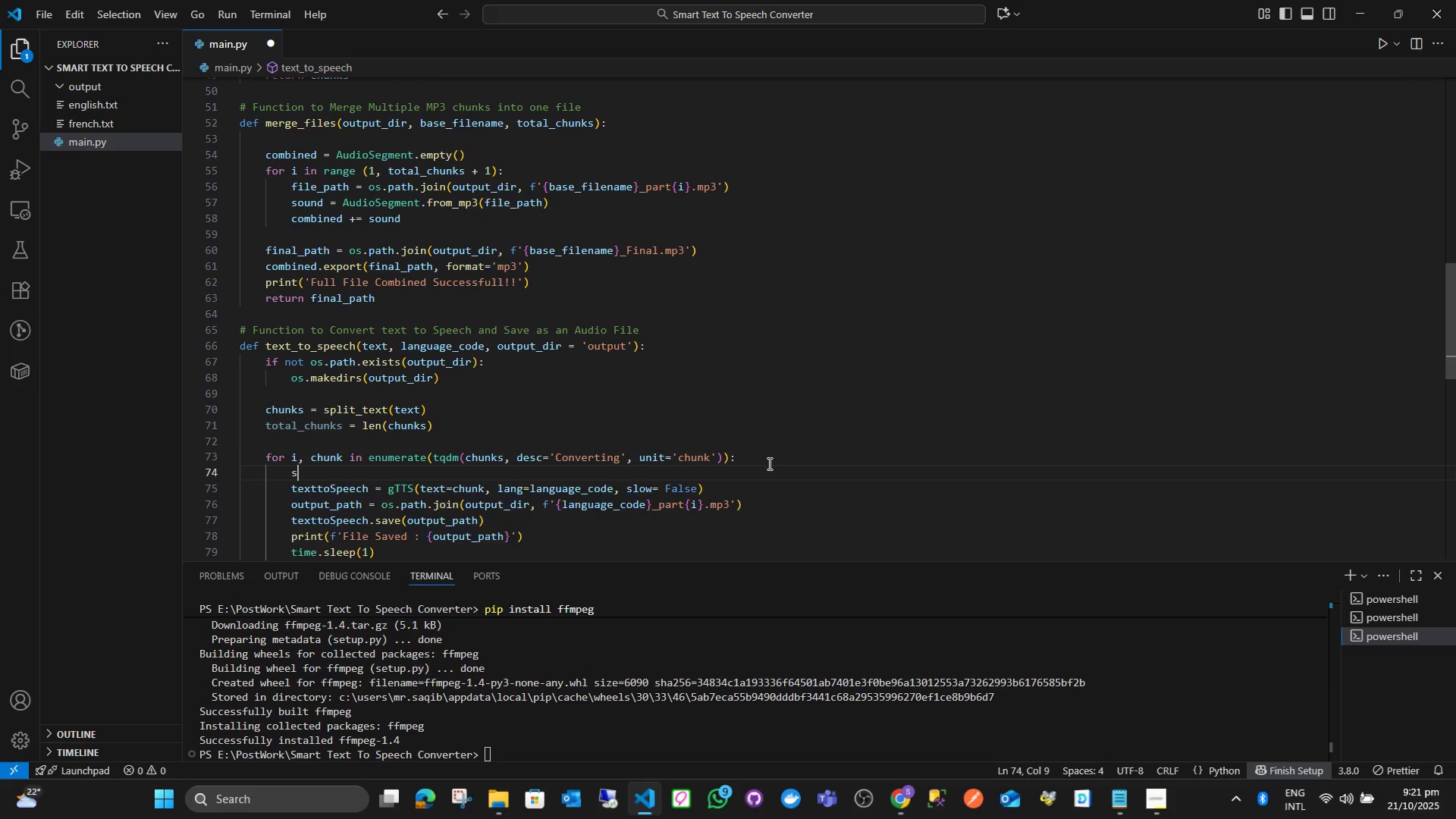 
type(start_time = time.t)
 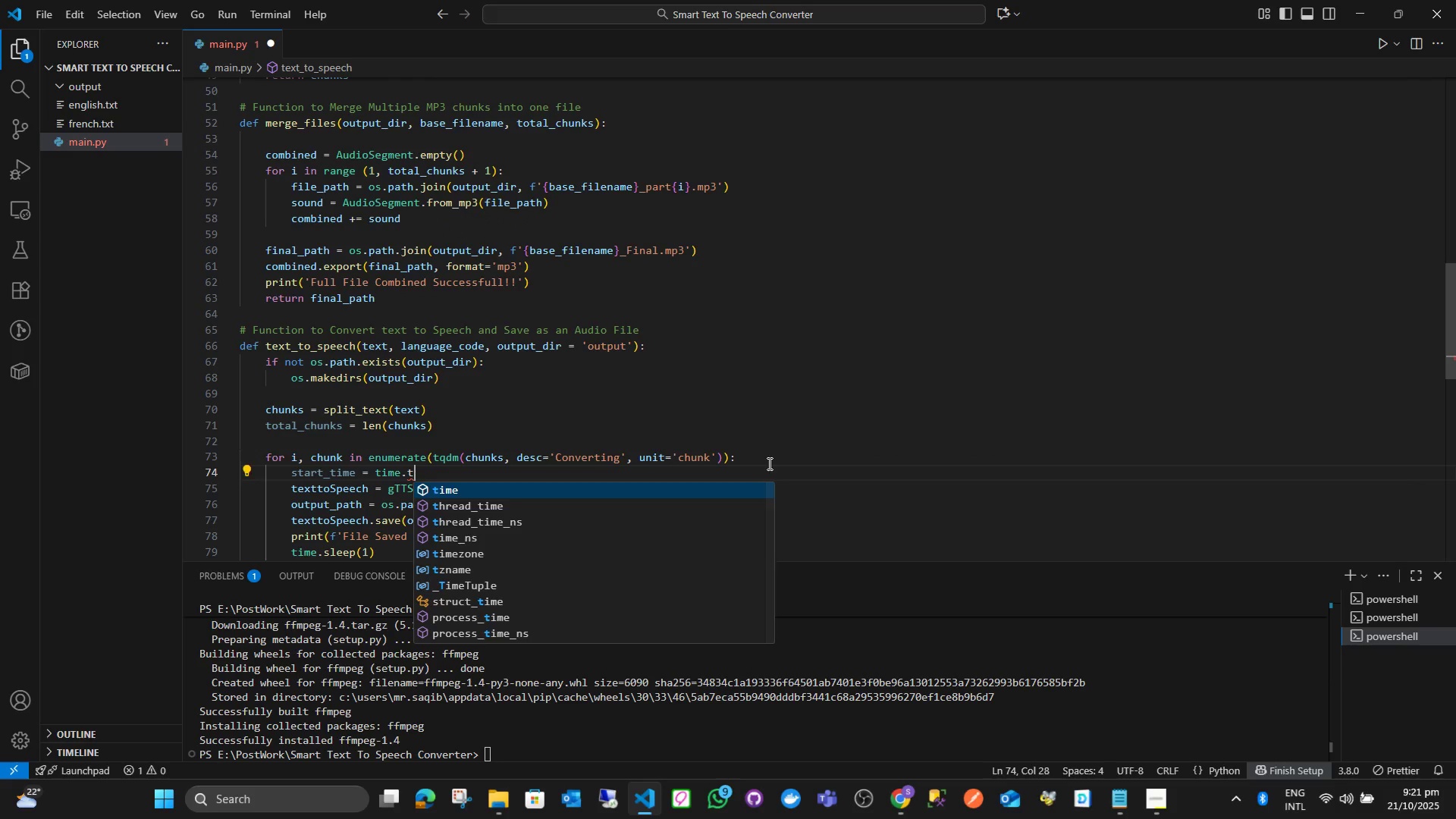 
 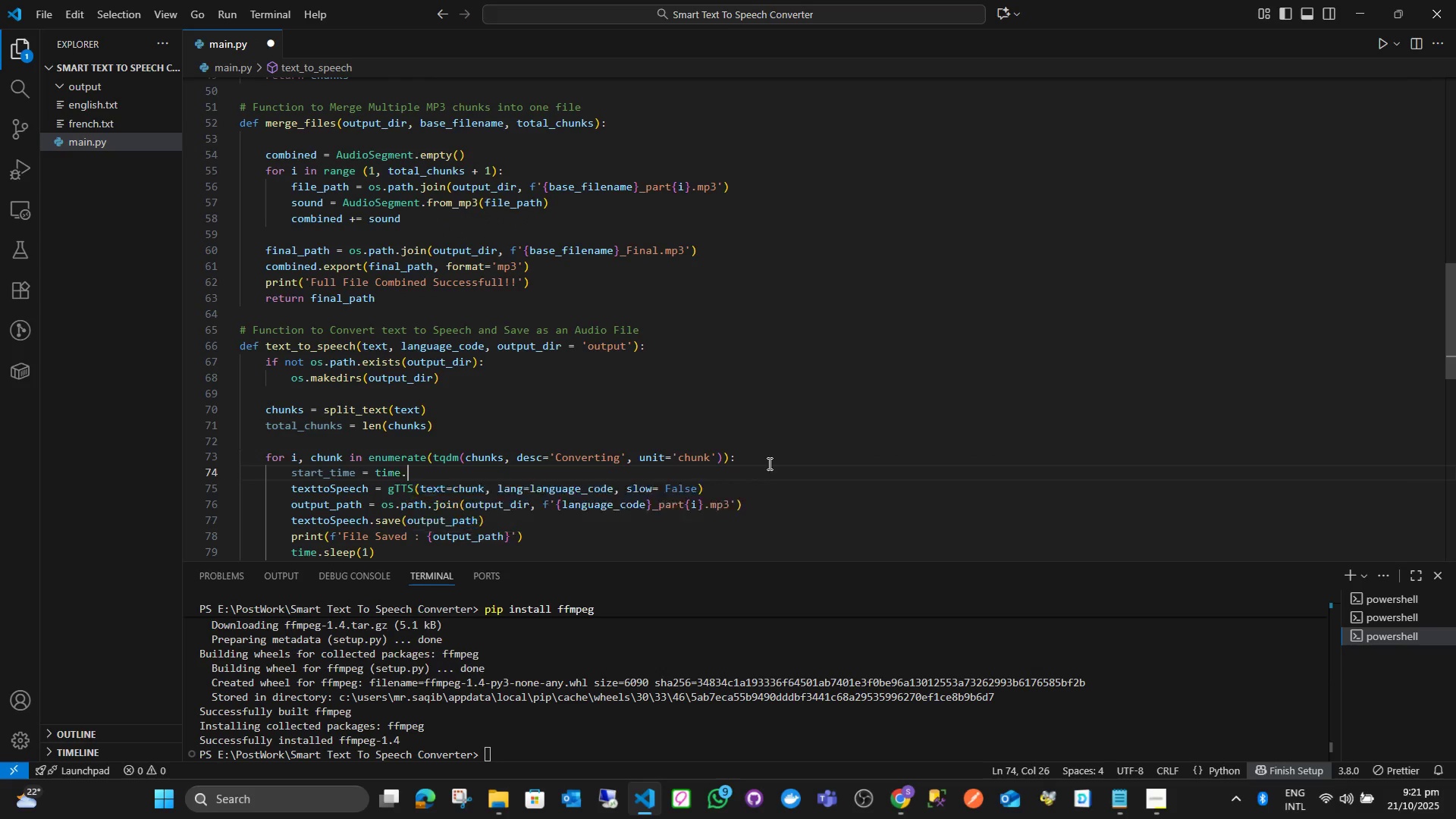 
key(Enter)
 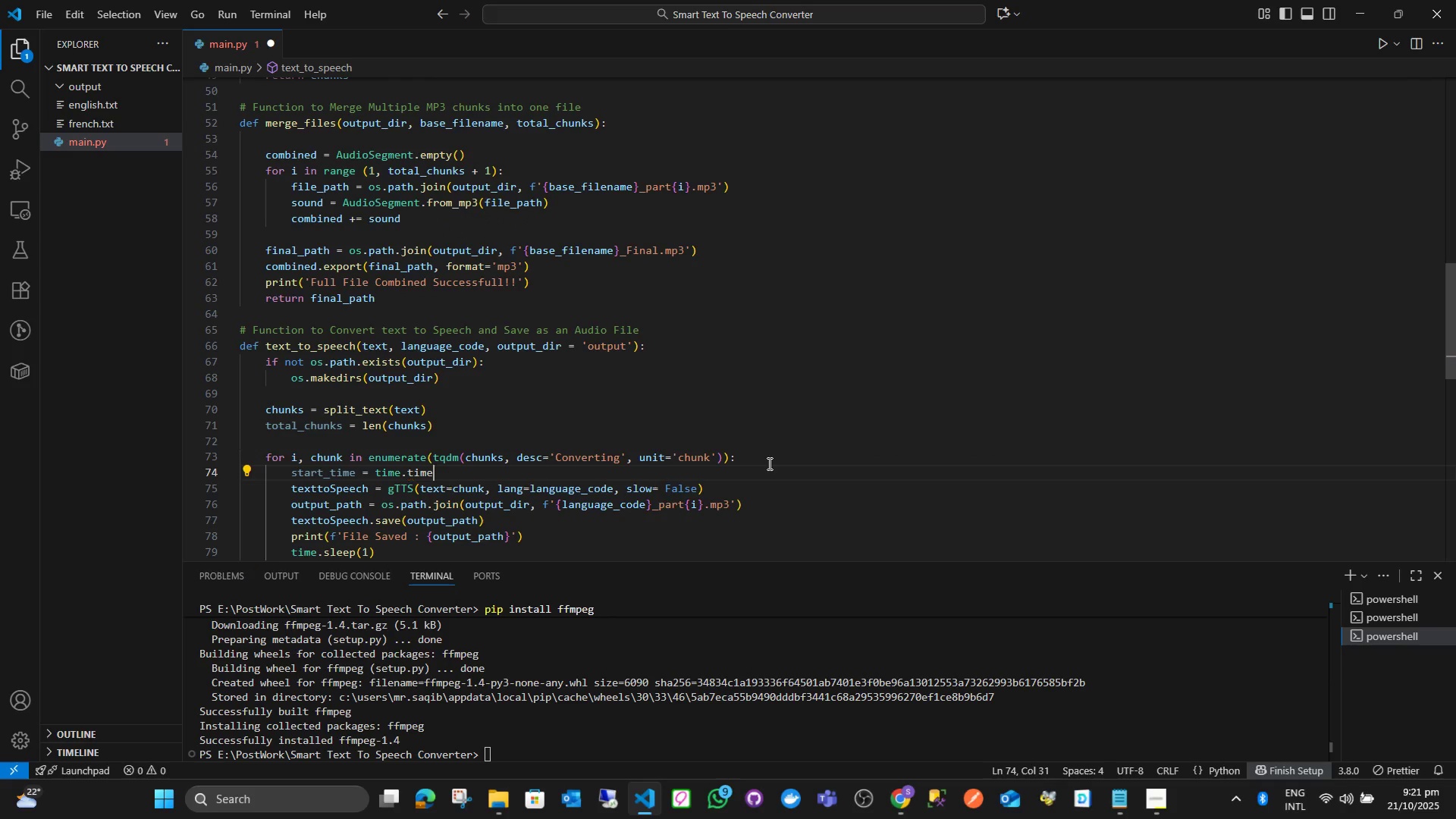 
key(Shift+9)
 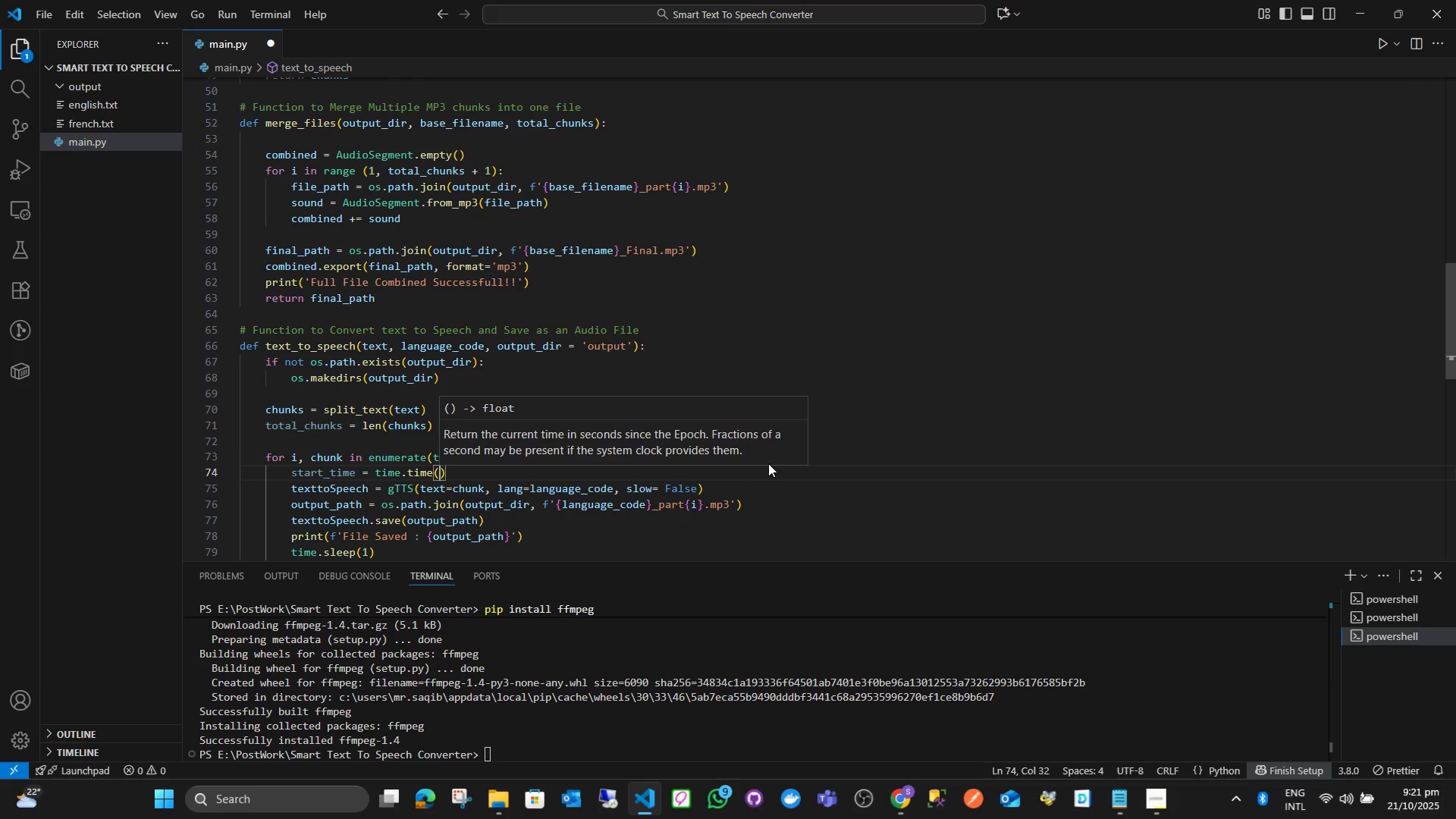 
key(ArrowRight)
 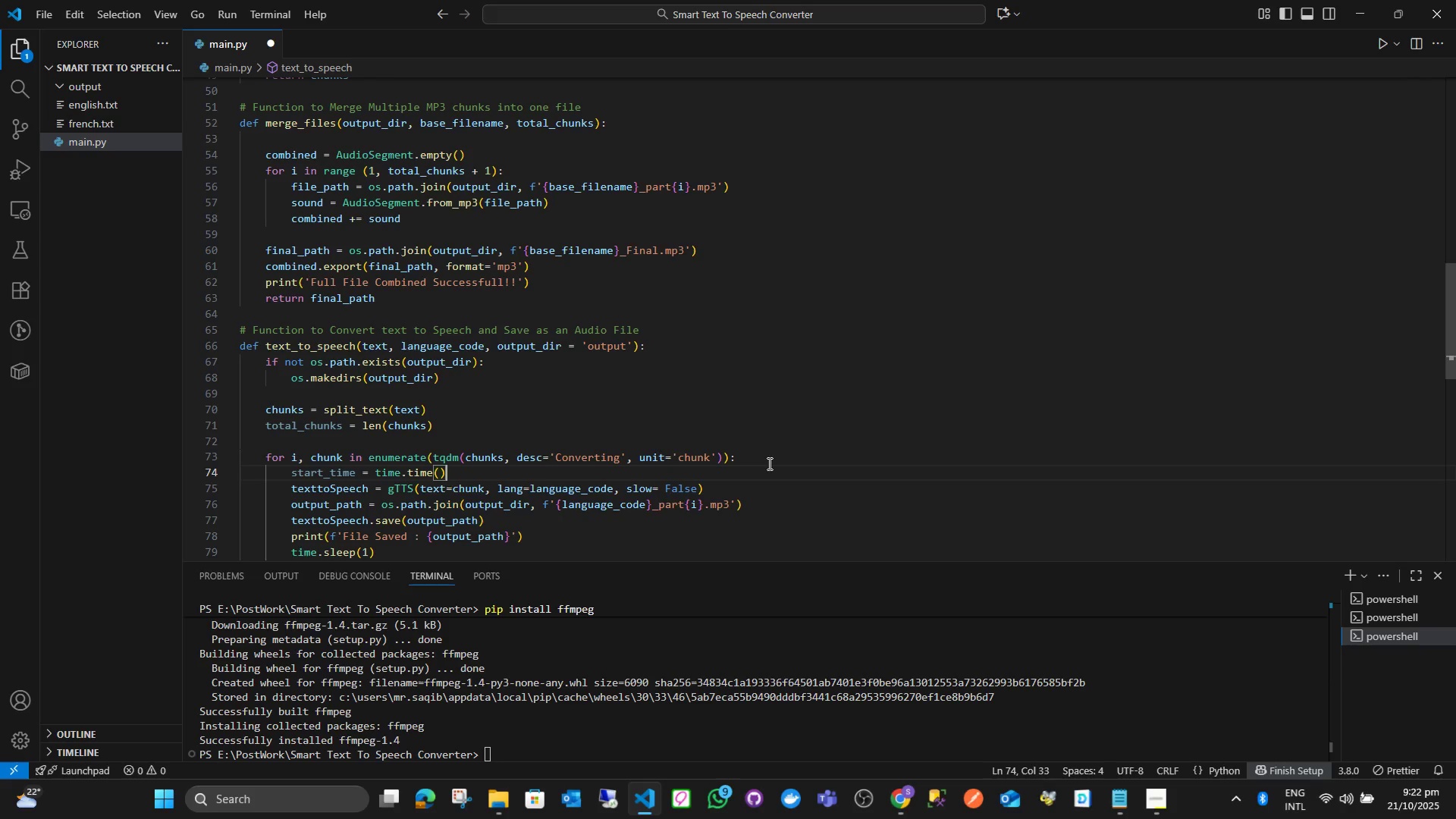 
wait(16.09)
 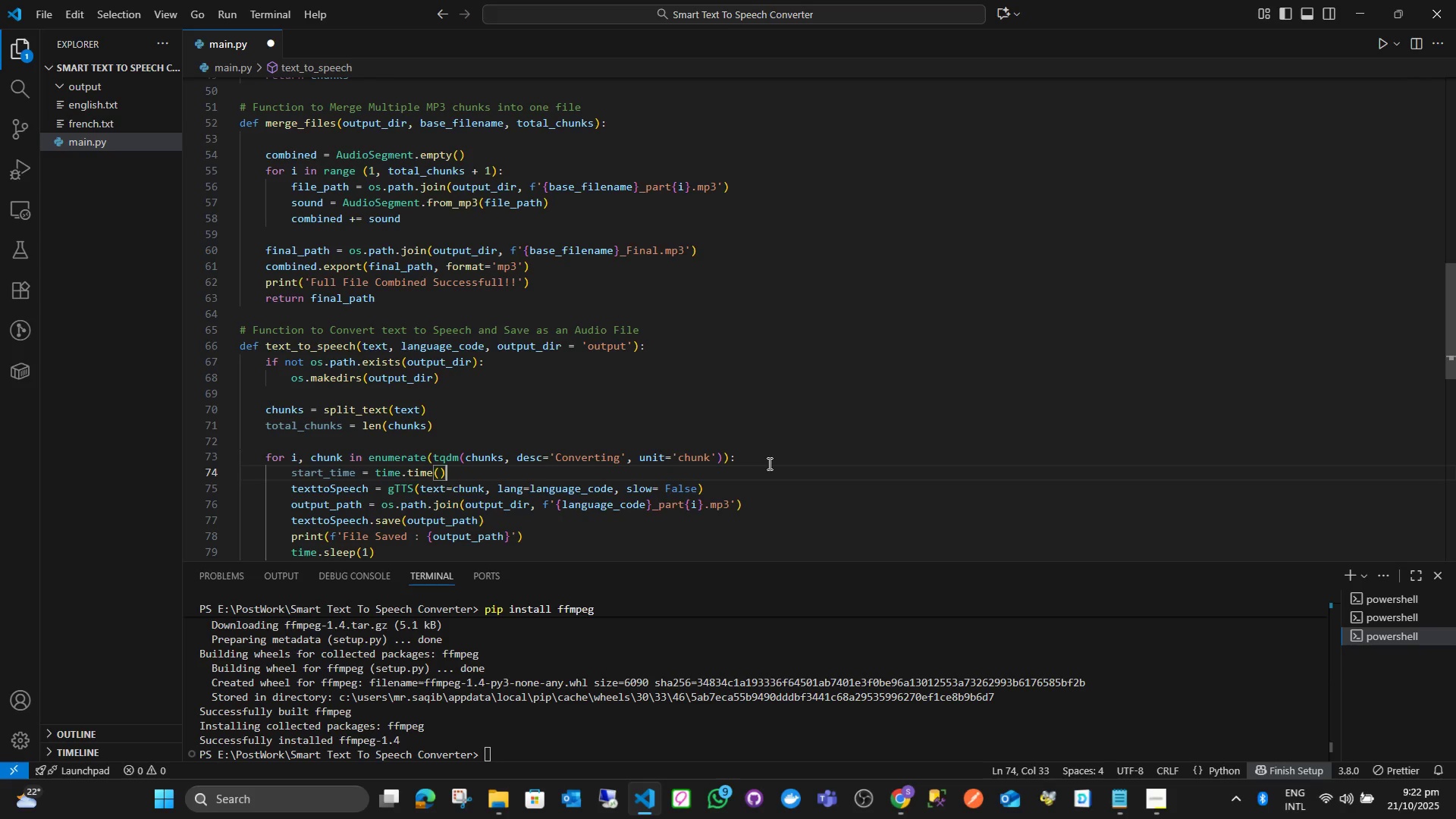 
key(ArrowDown)
 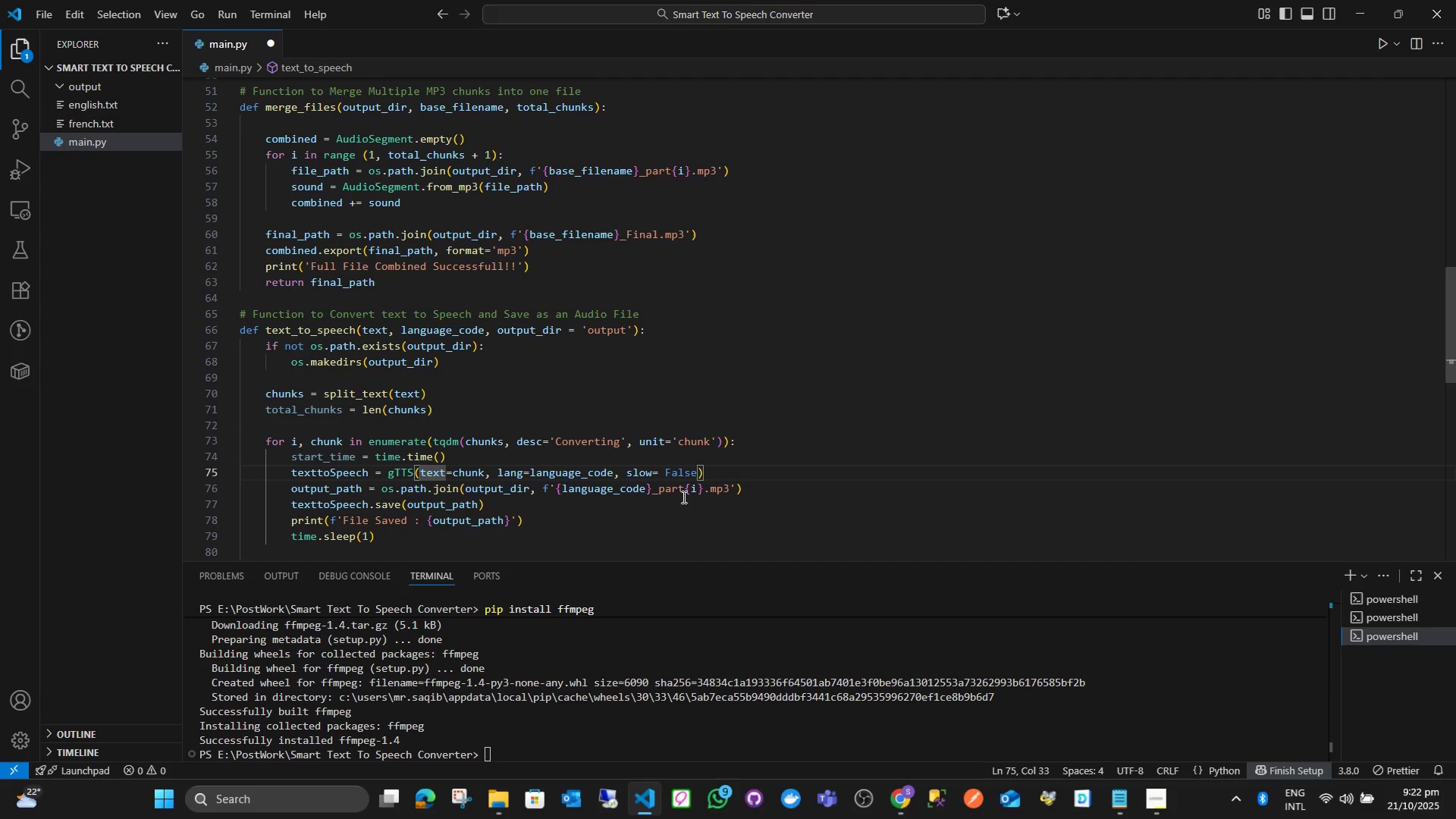 
left_click([696, 491])
 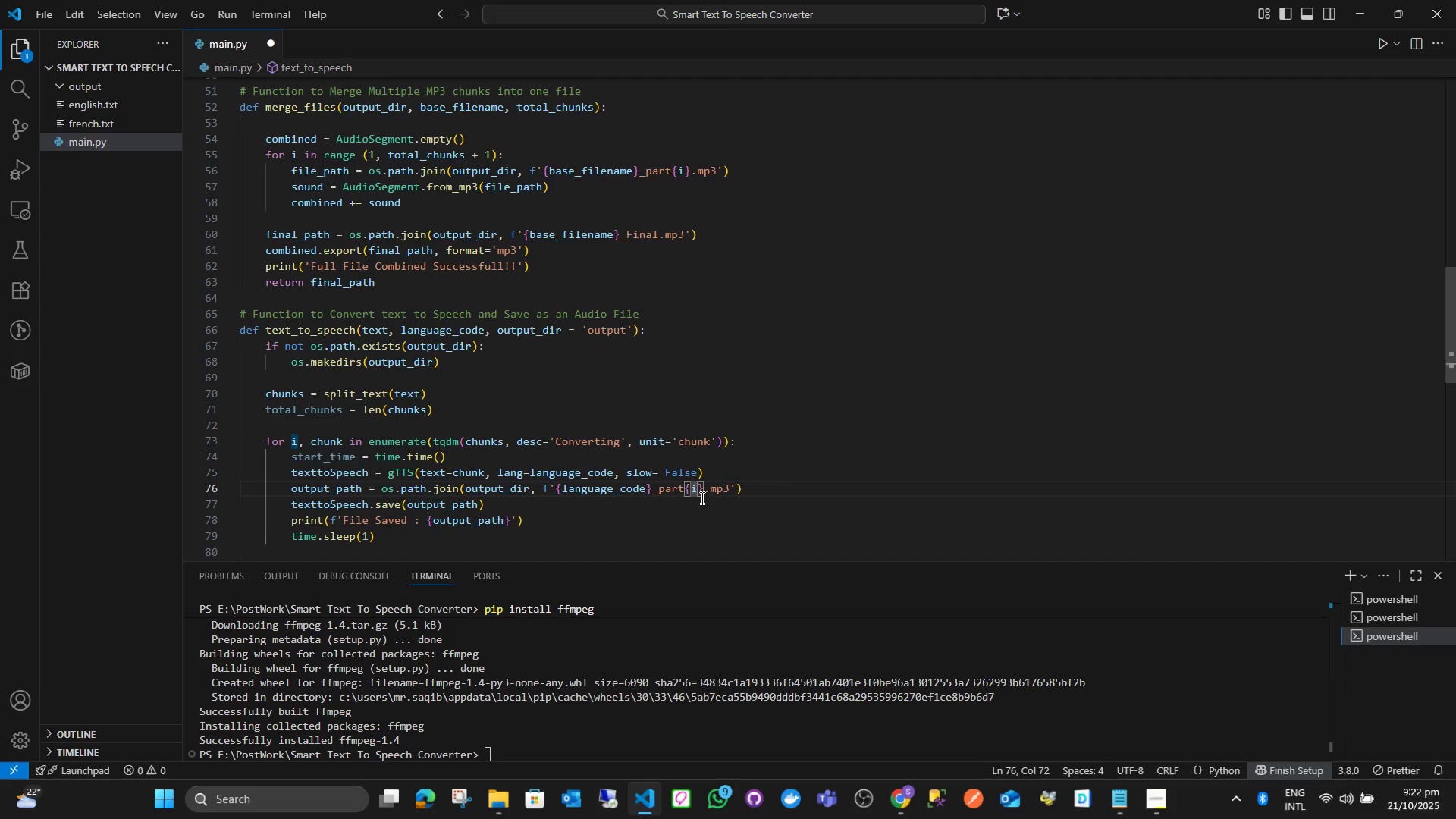 
key(Shift+ShiftLeft)
 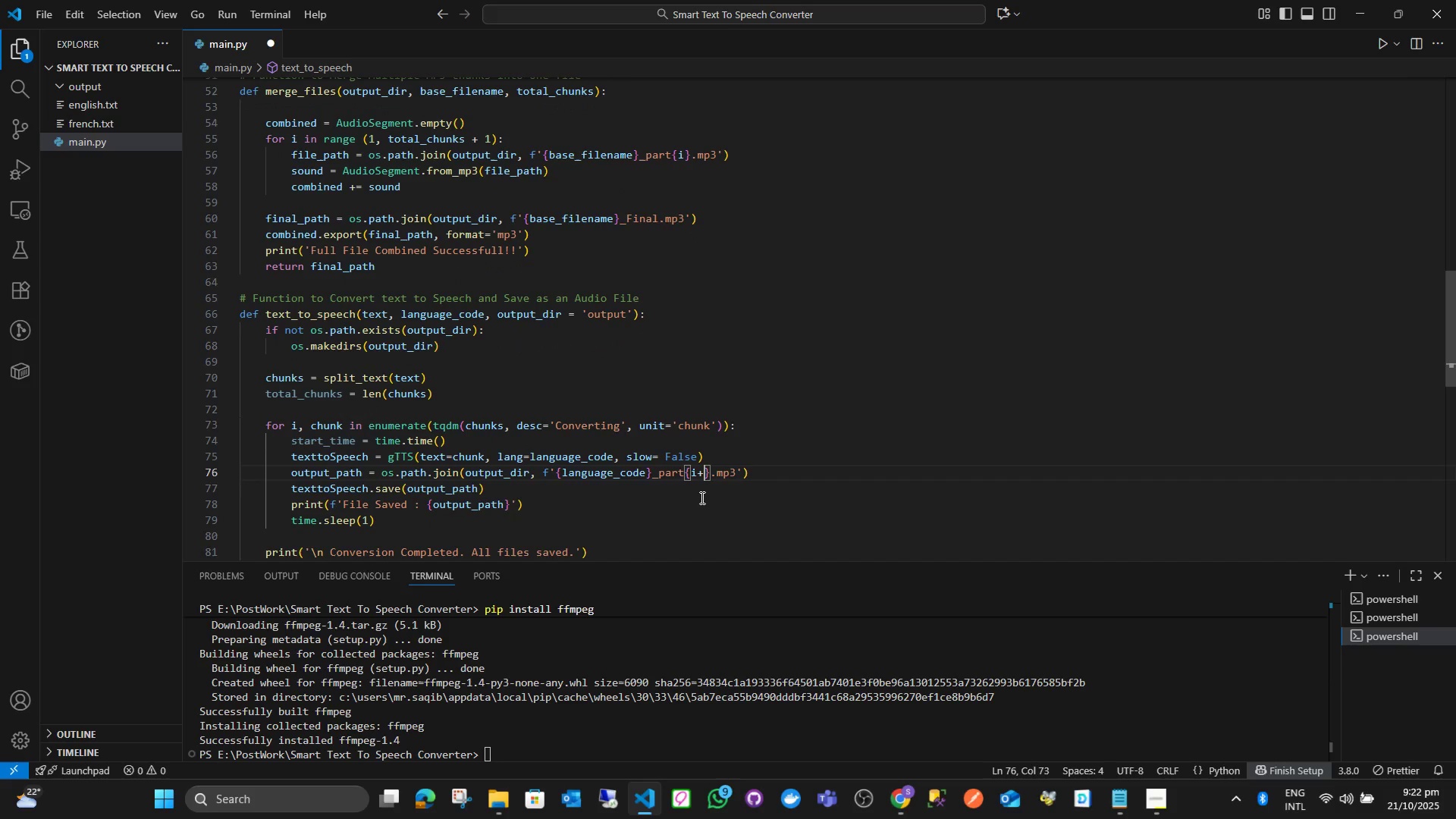 
key(Shift+Equal)
 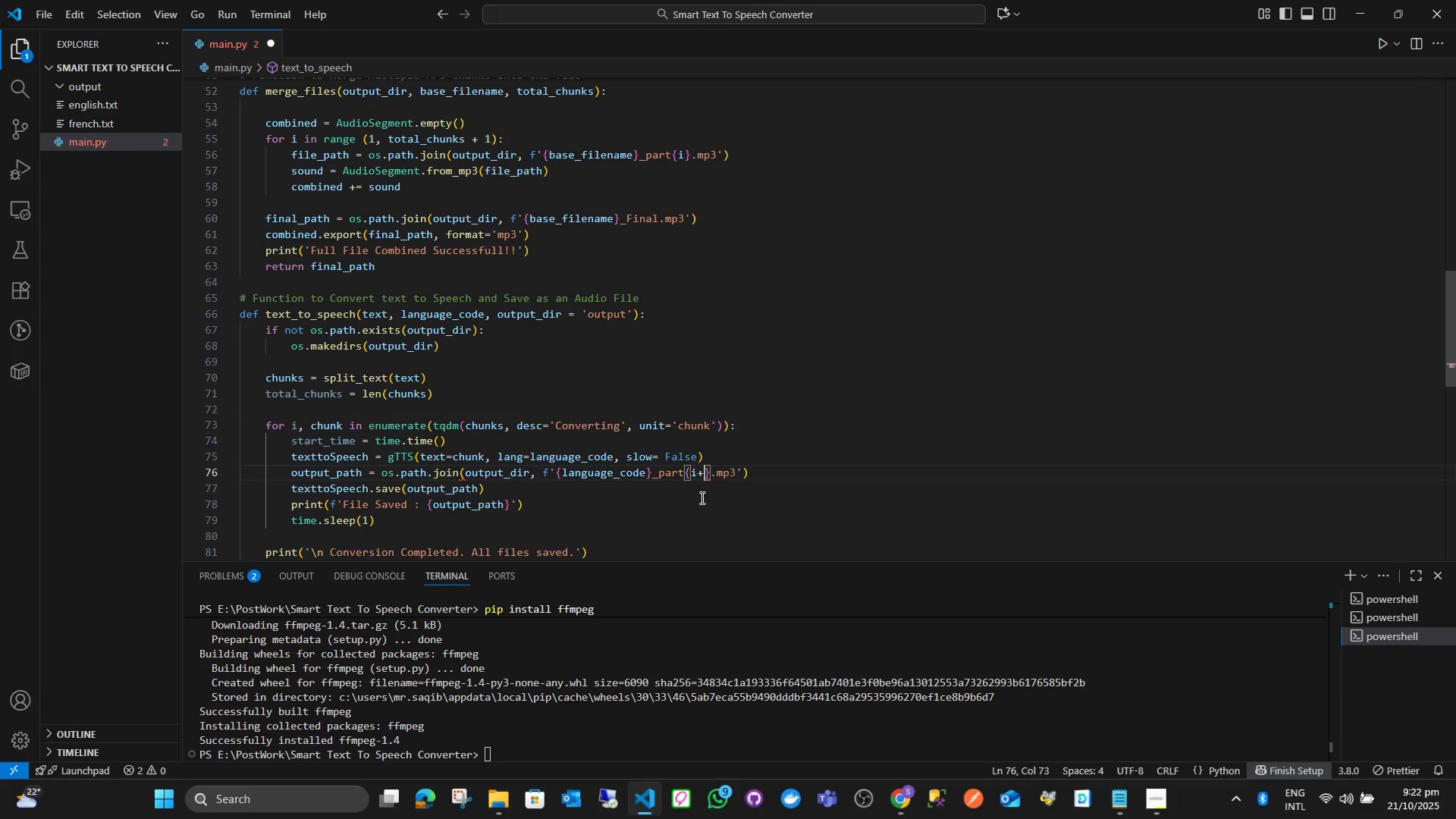 
key(Q)
 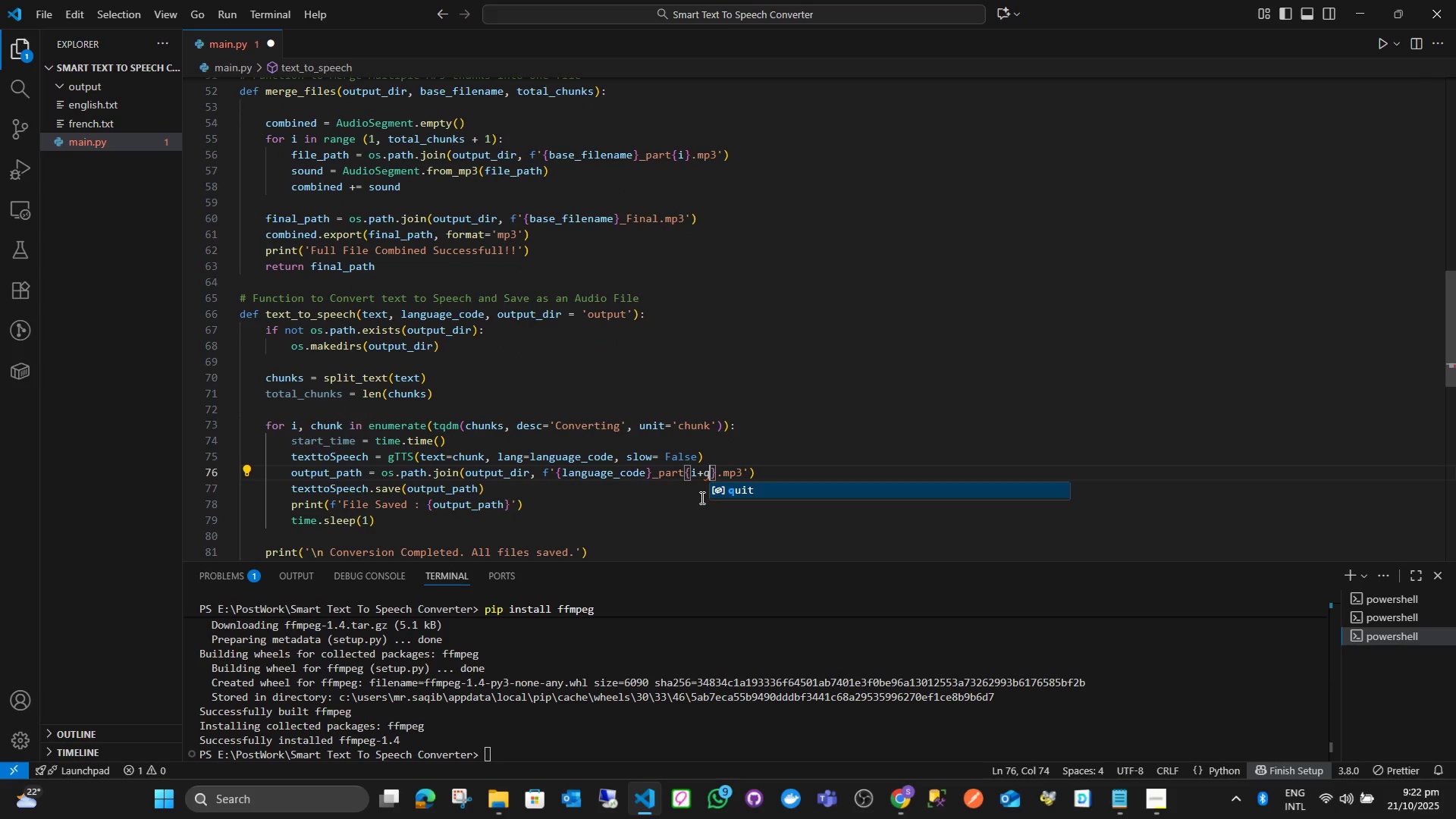 
key(Backspace)
 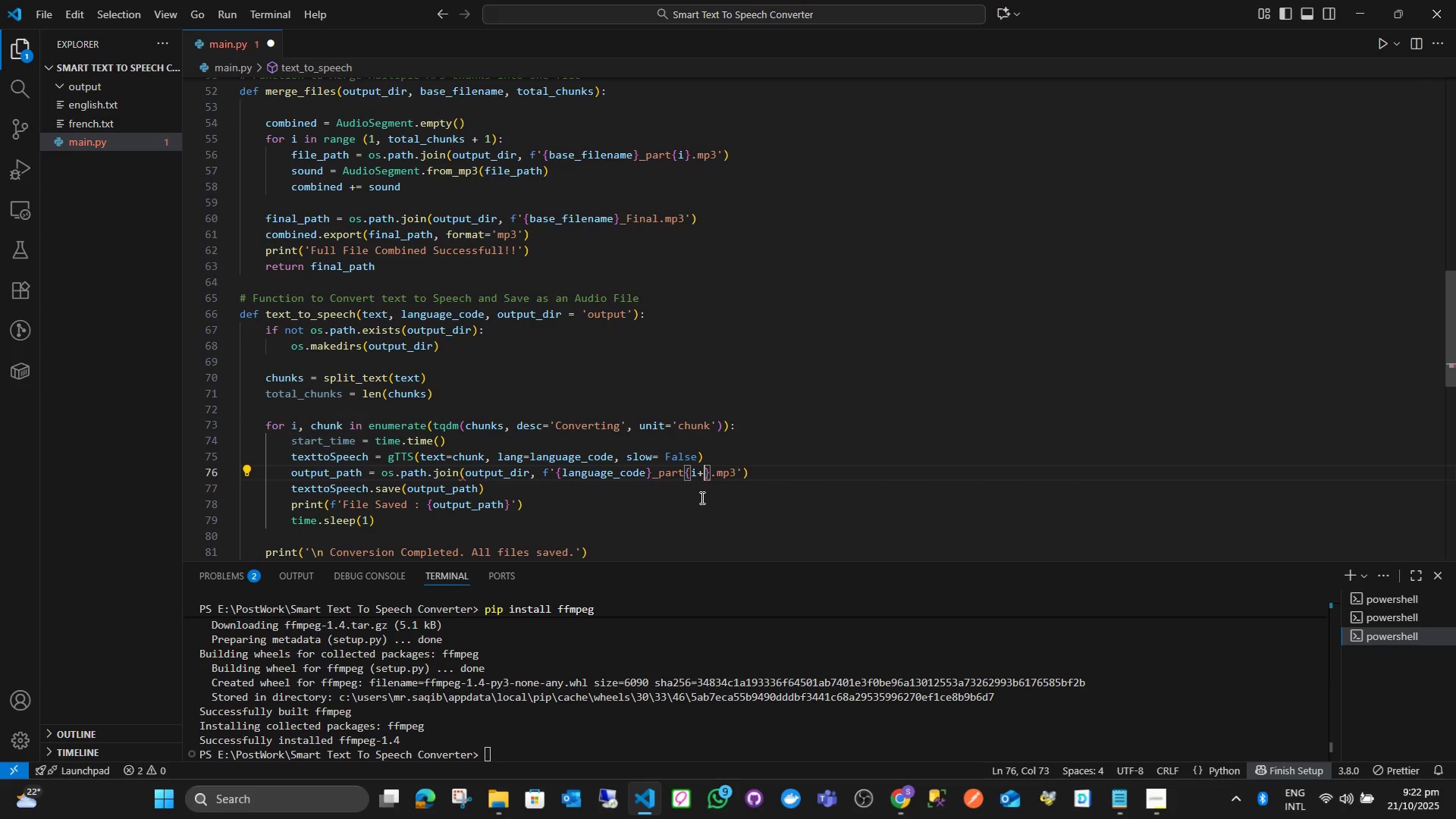 
key(1)
 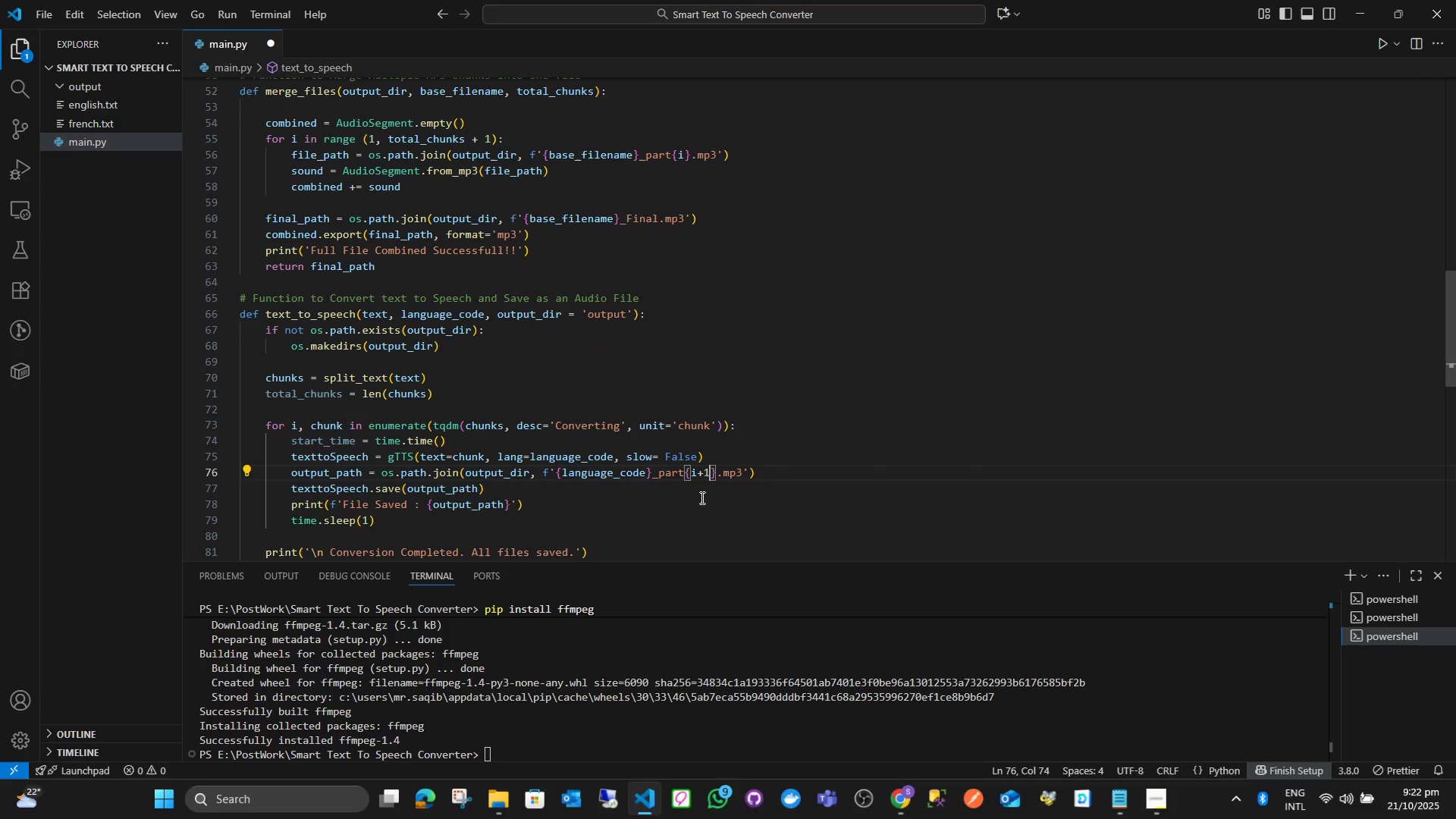 
key(ArrowRight)
 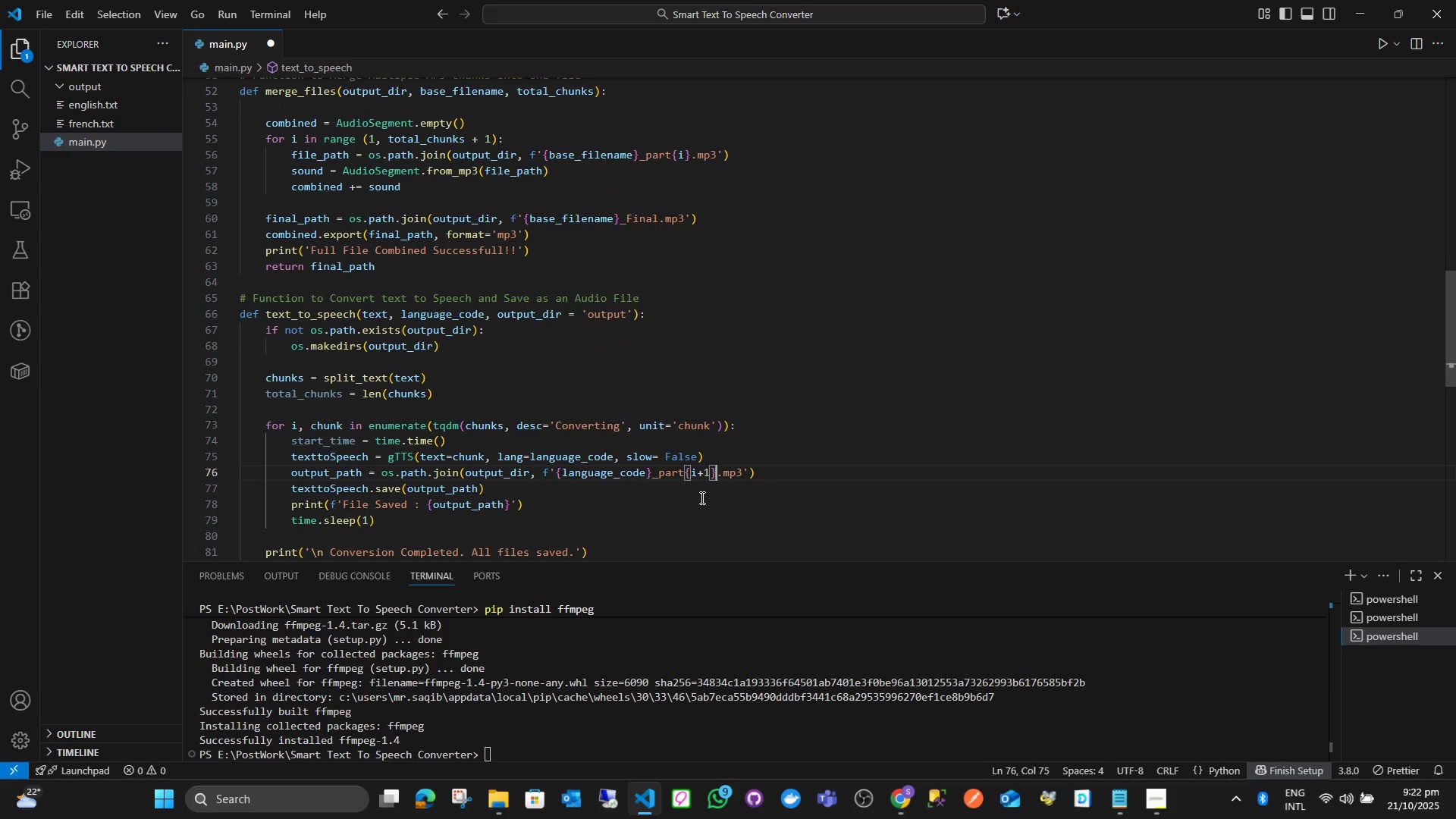 
key(ArrowDown)
 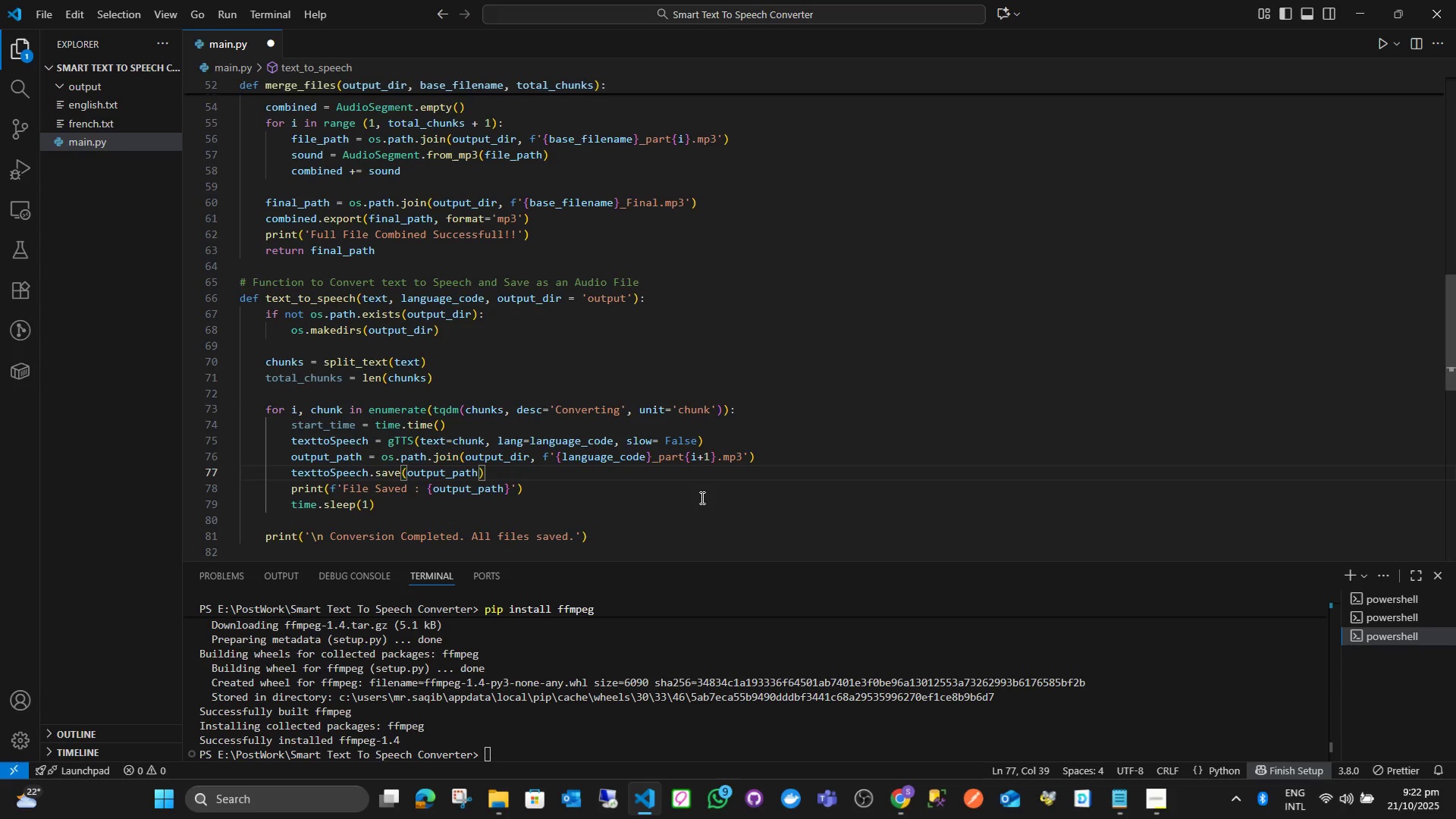 
wait(20.44)
 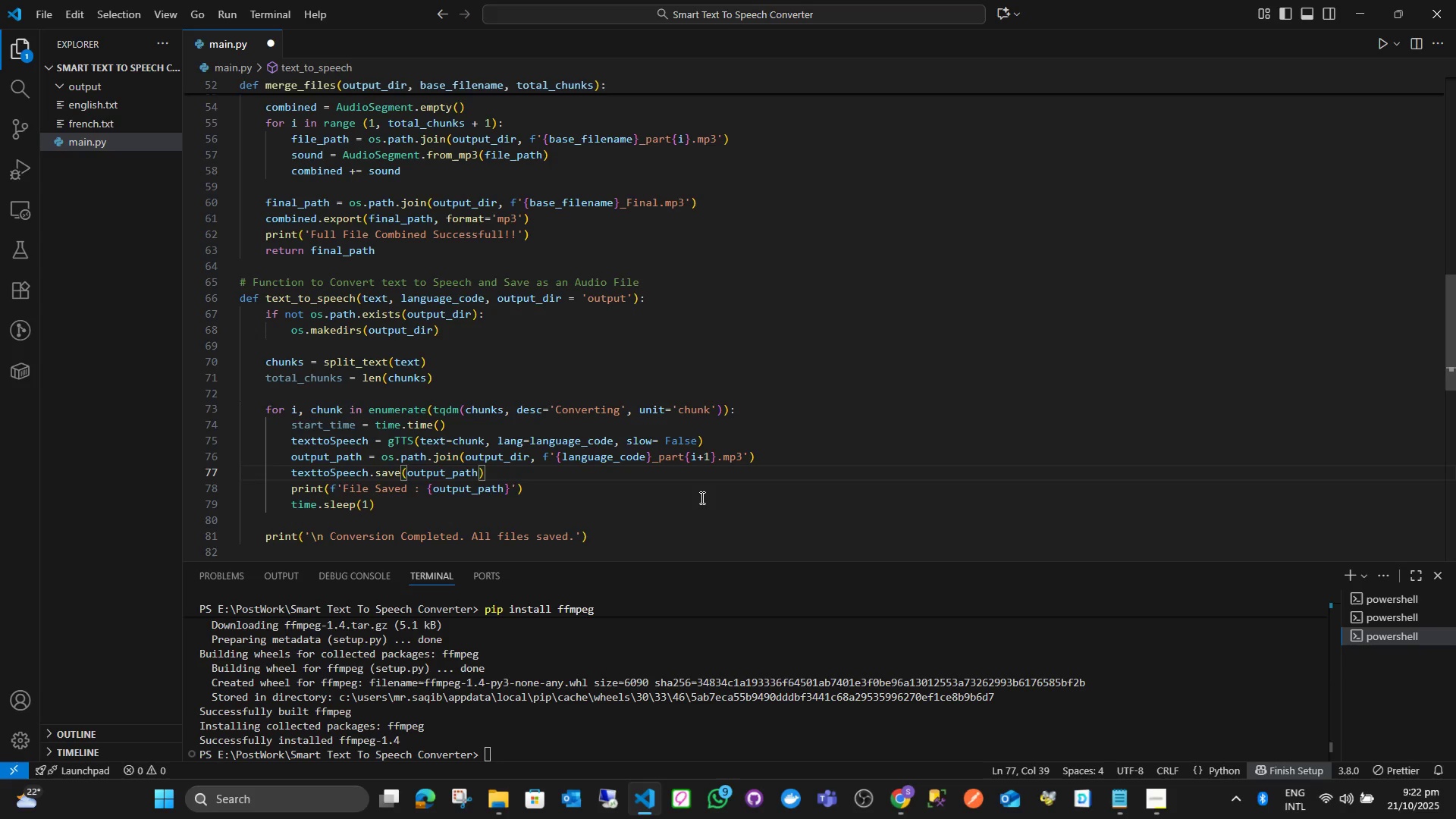 
key(ArrowUp)
 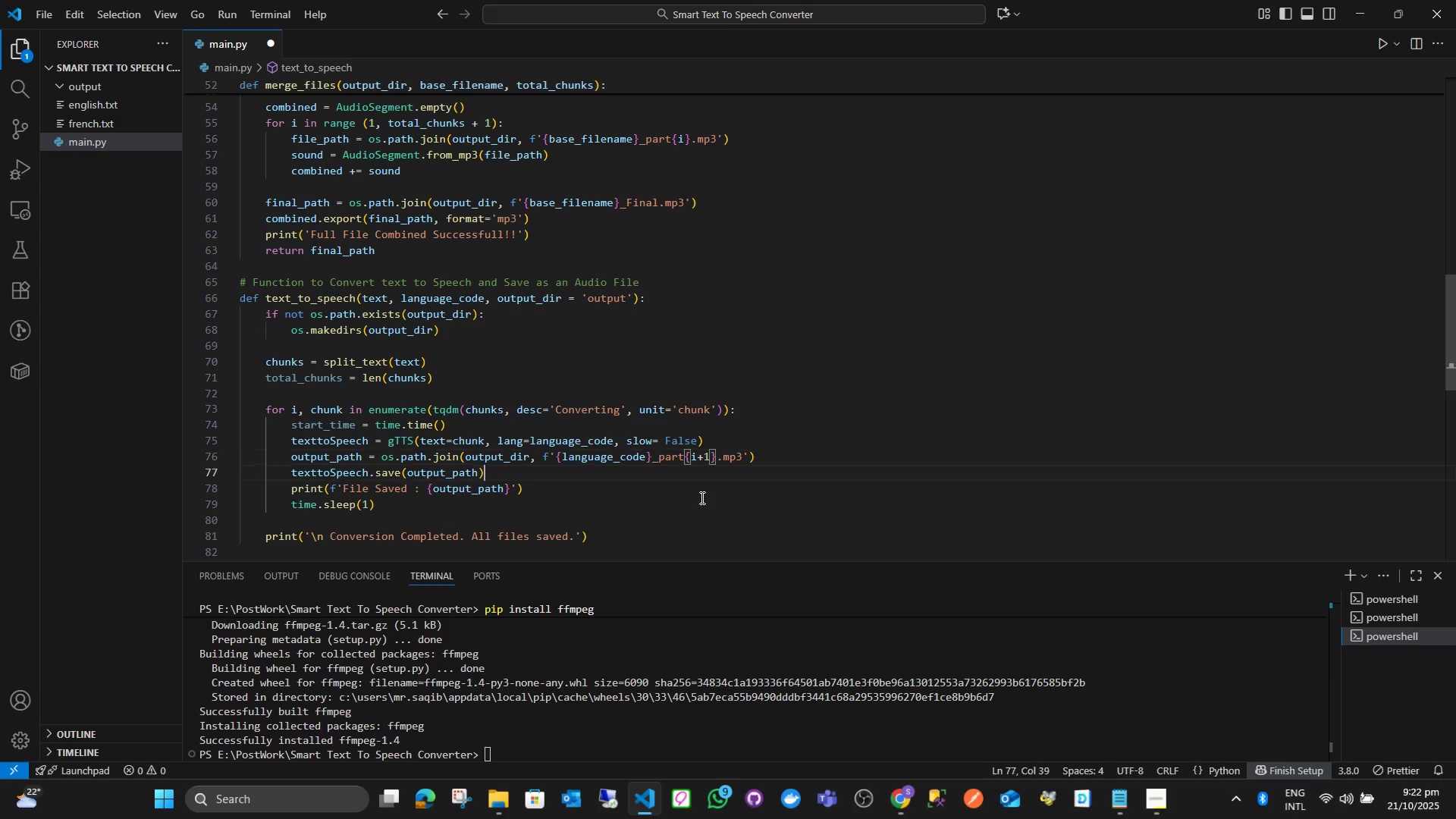 
key(ArrowDown)
 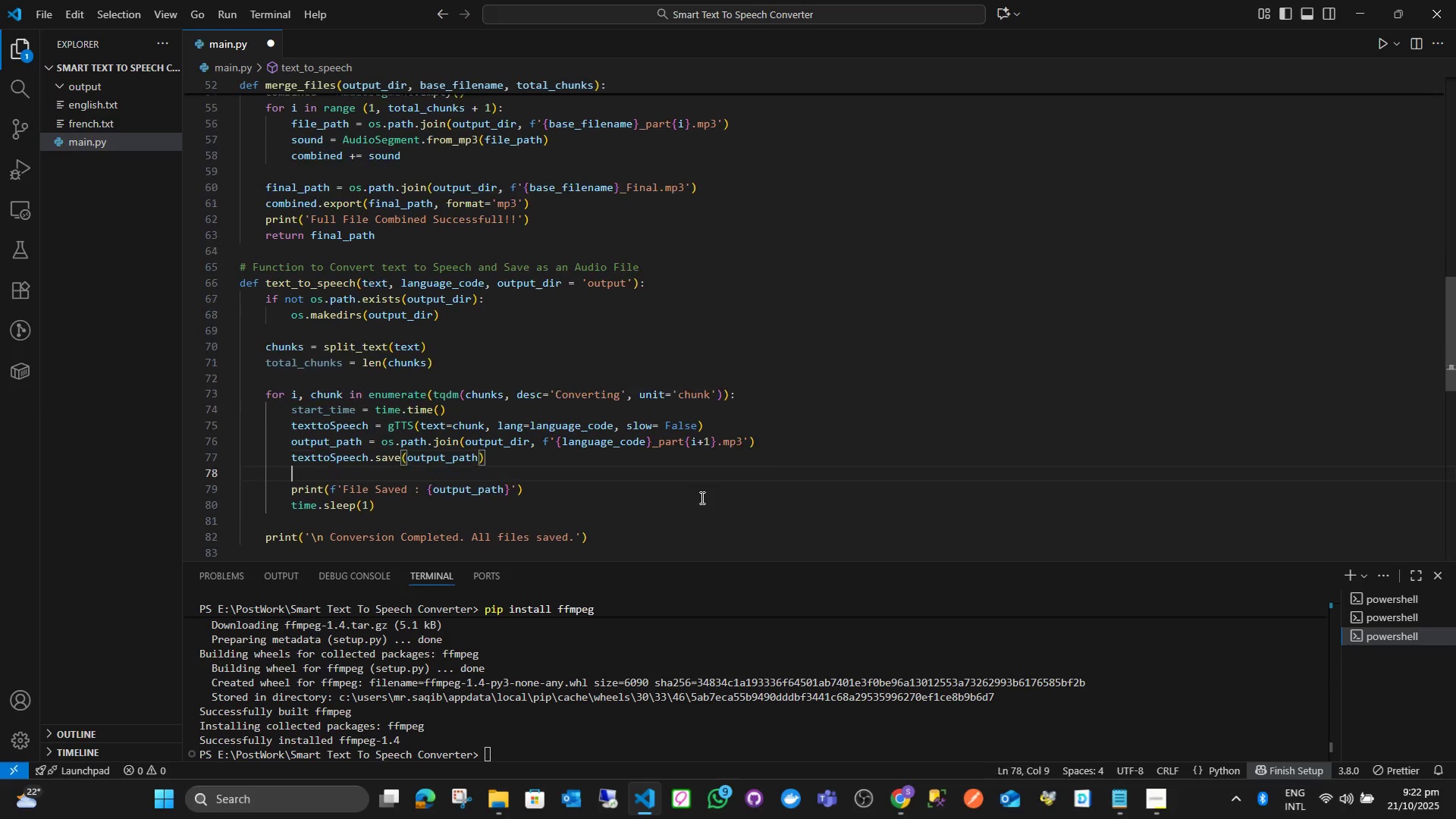 
key(Enter)
 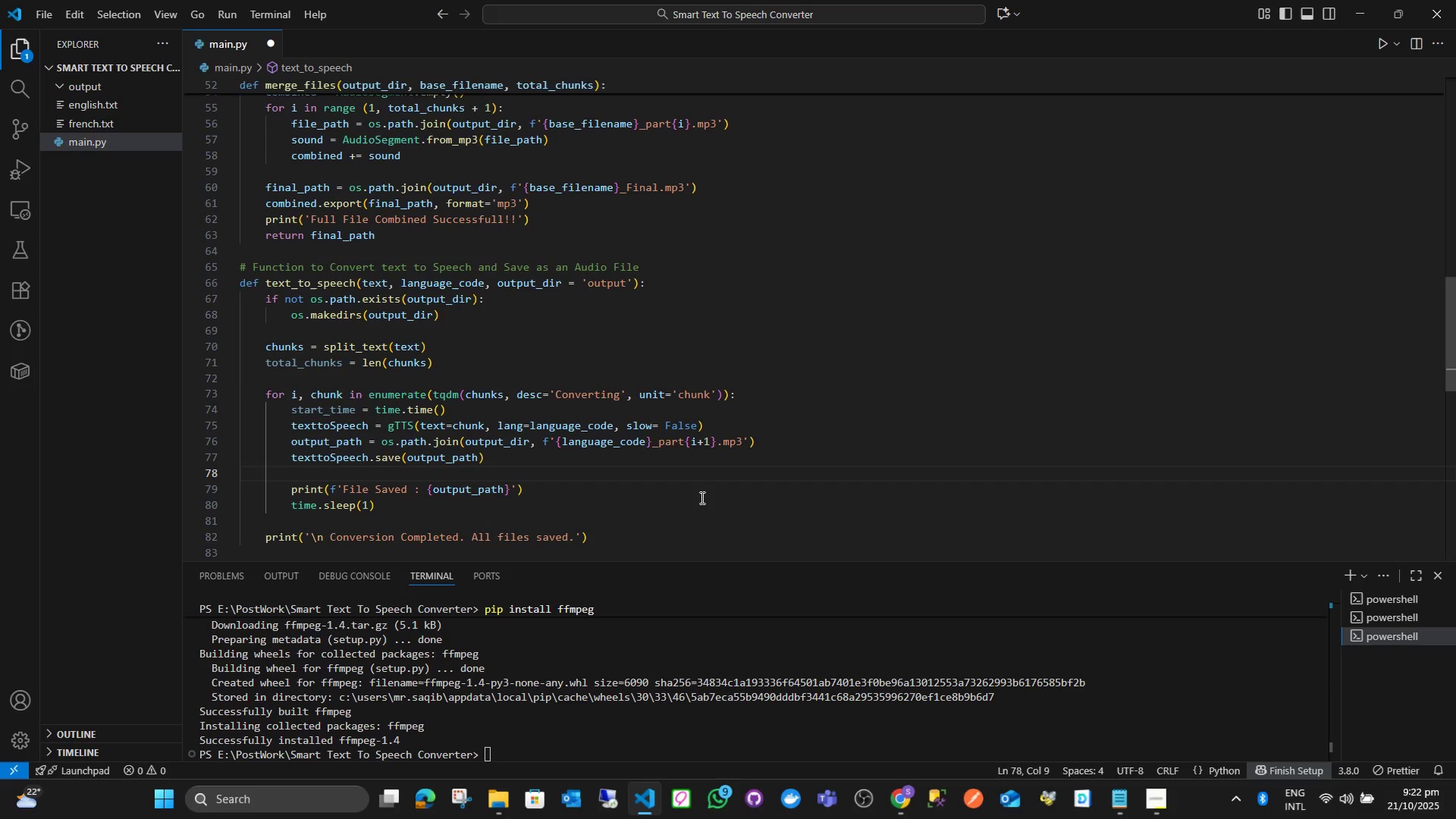 
type(end_time = end)
 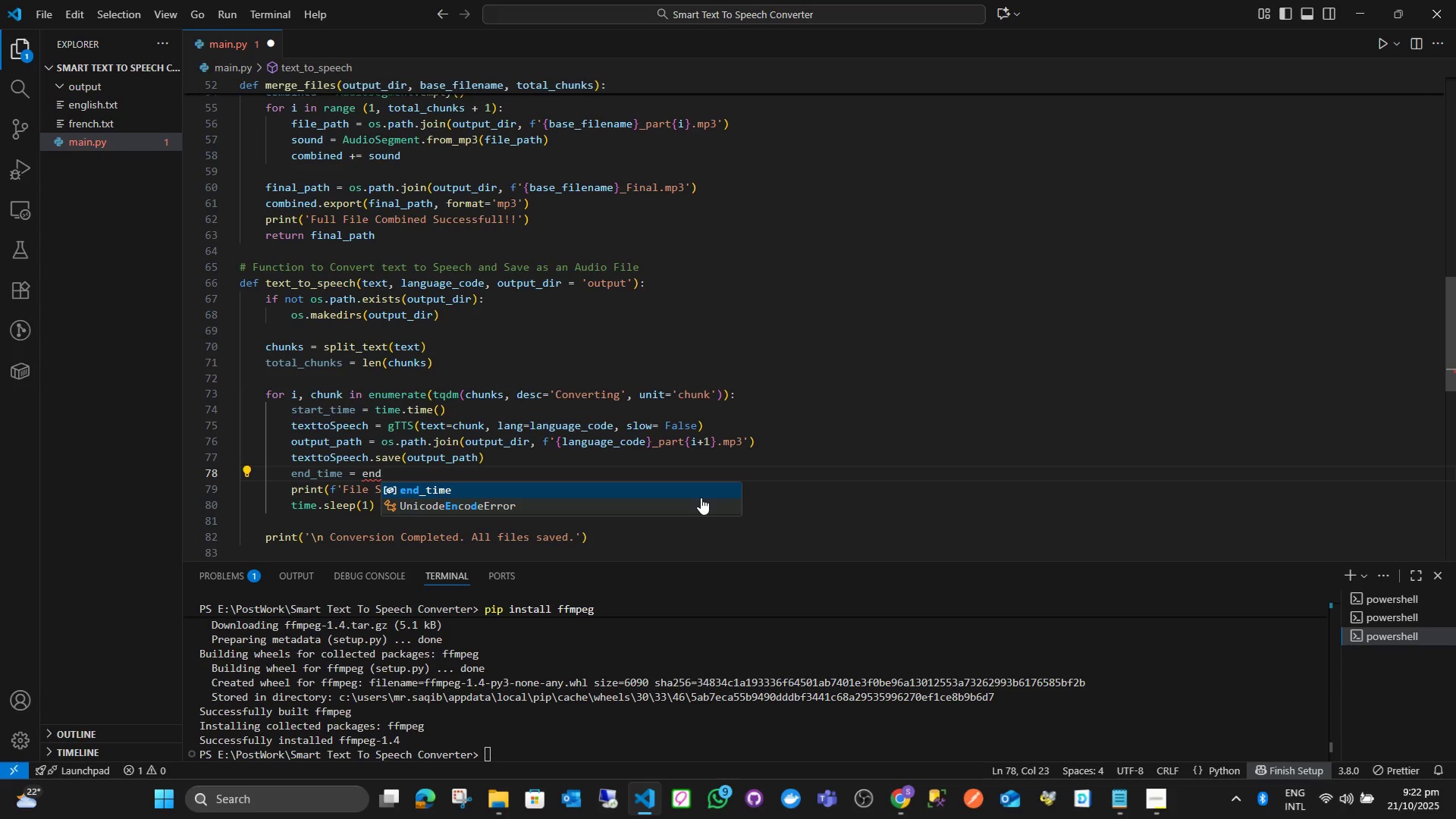 
key(Enter)
 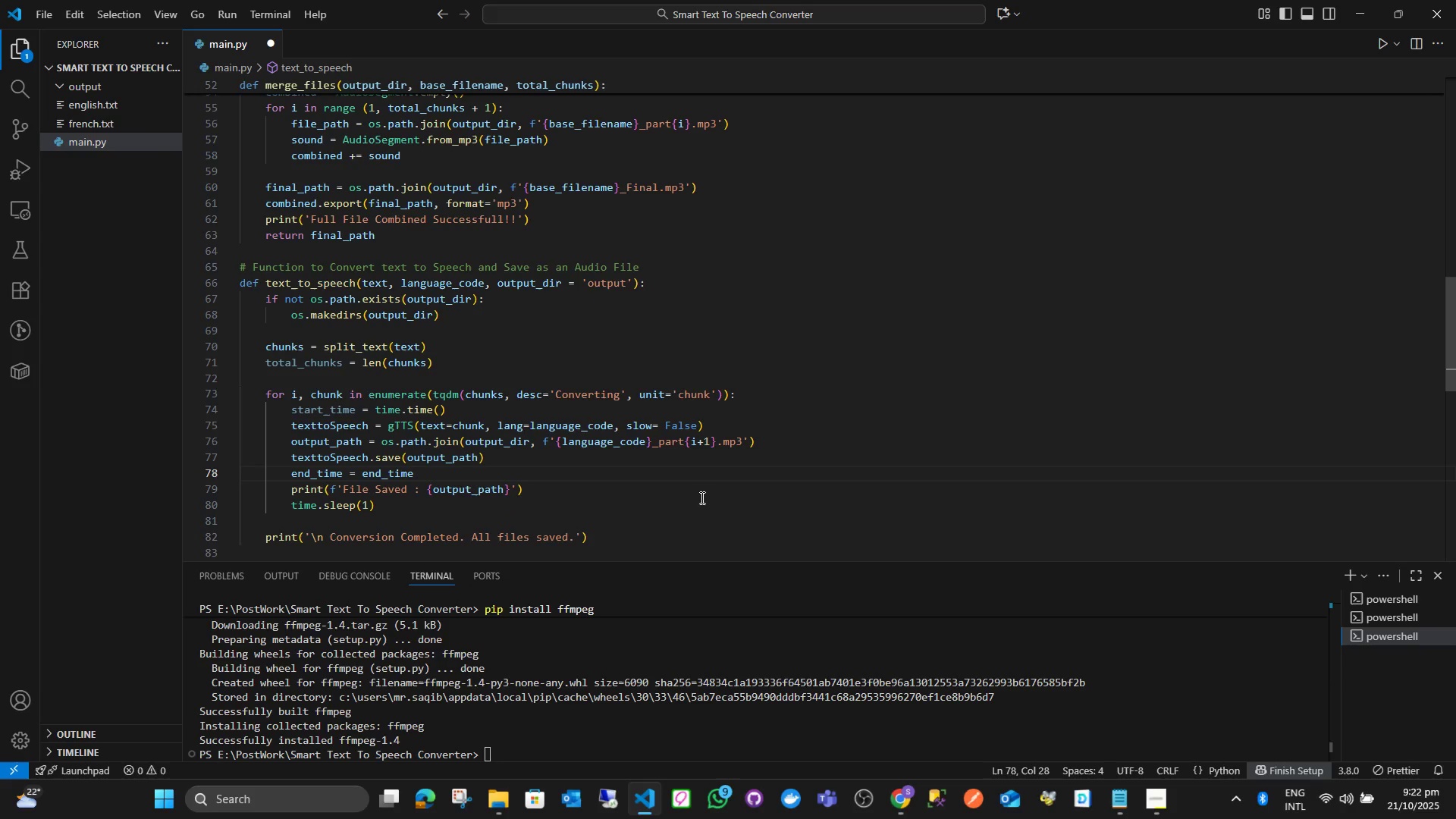 
type(-star)
 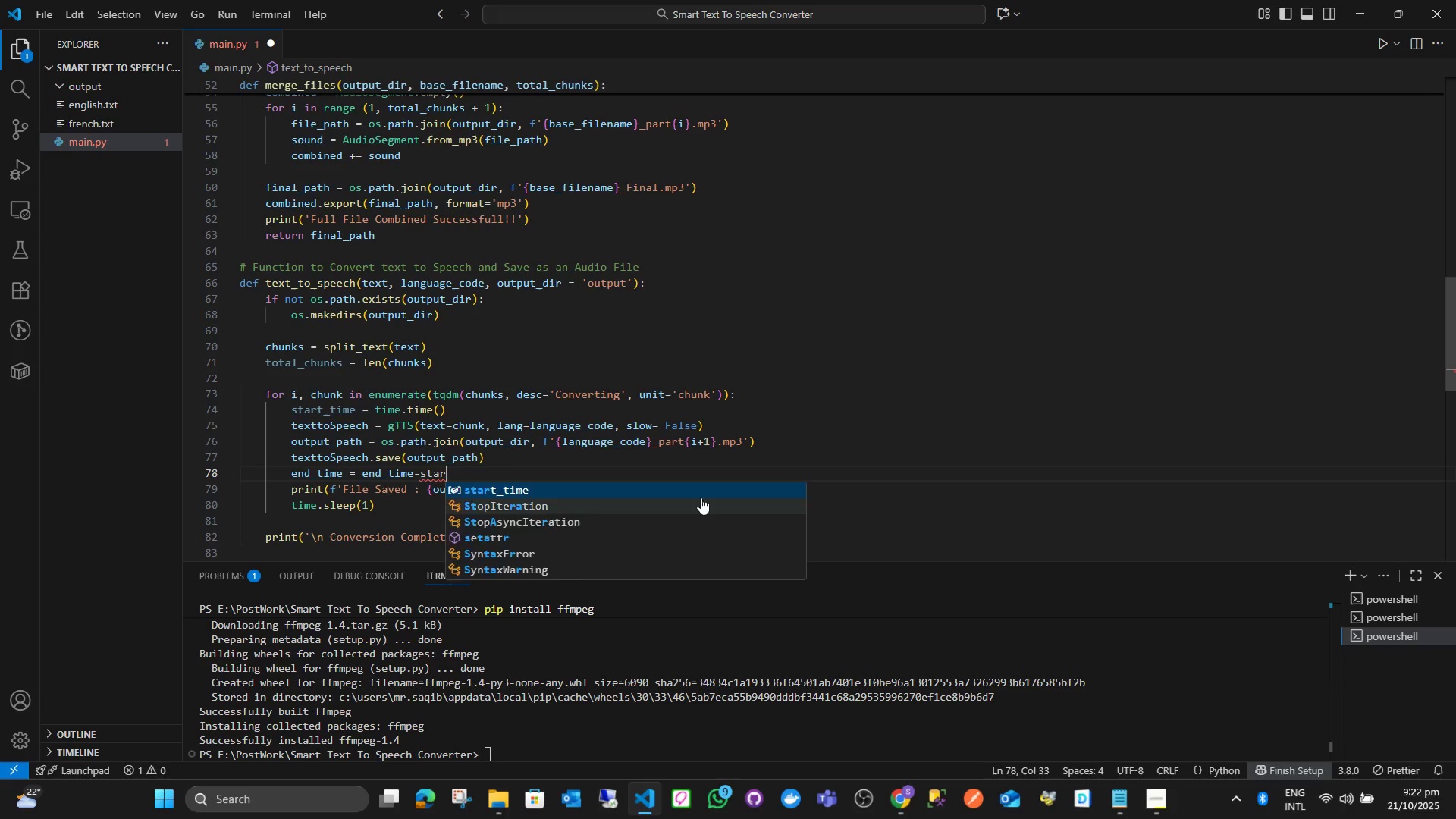 
key(Enter)
 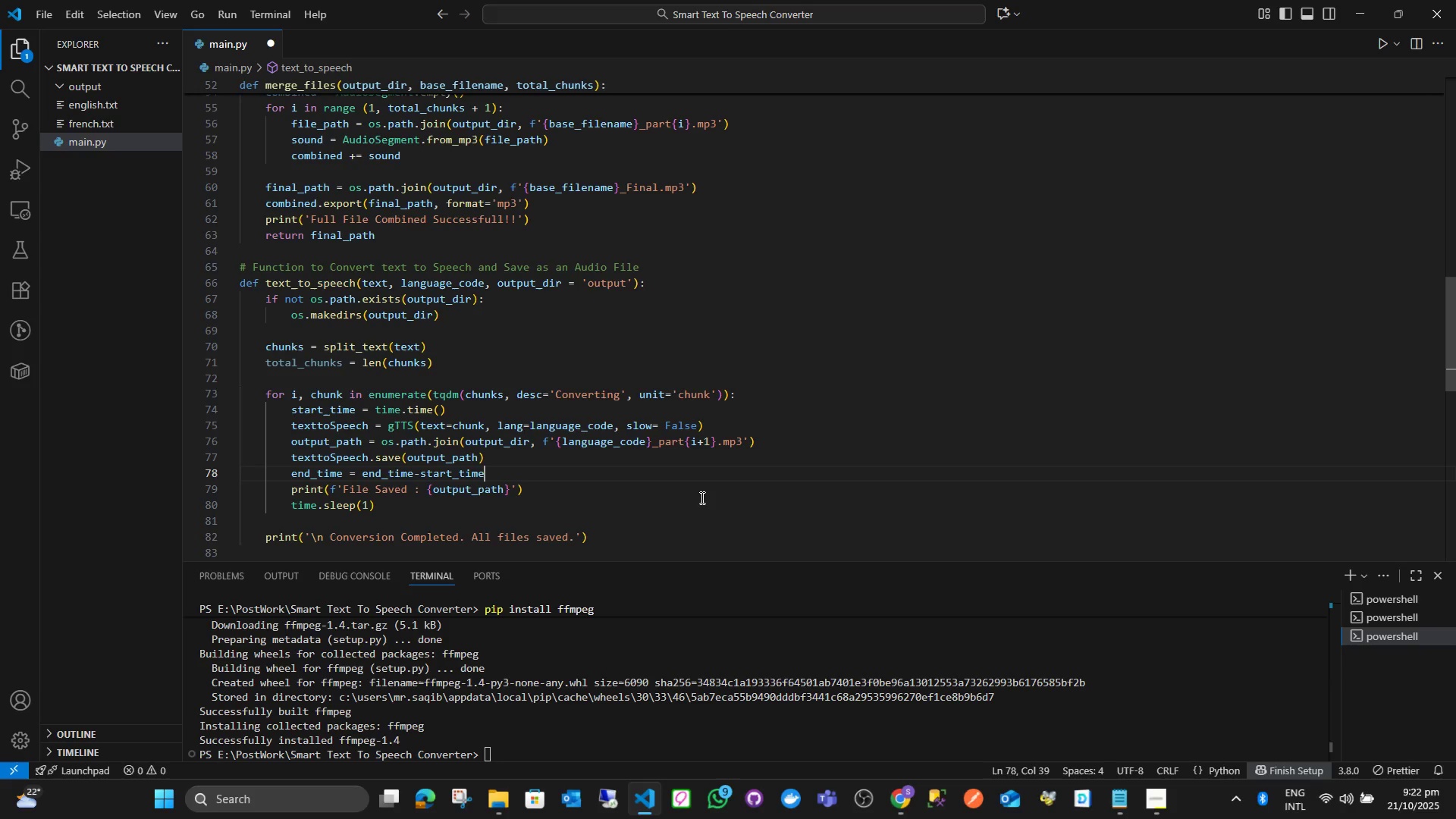 
wait(12.07)
 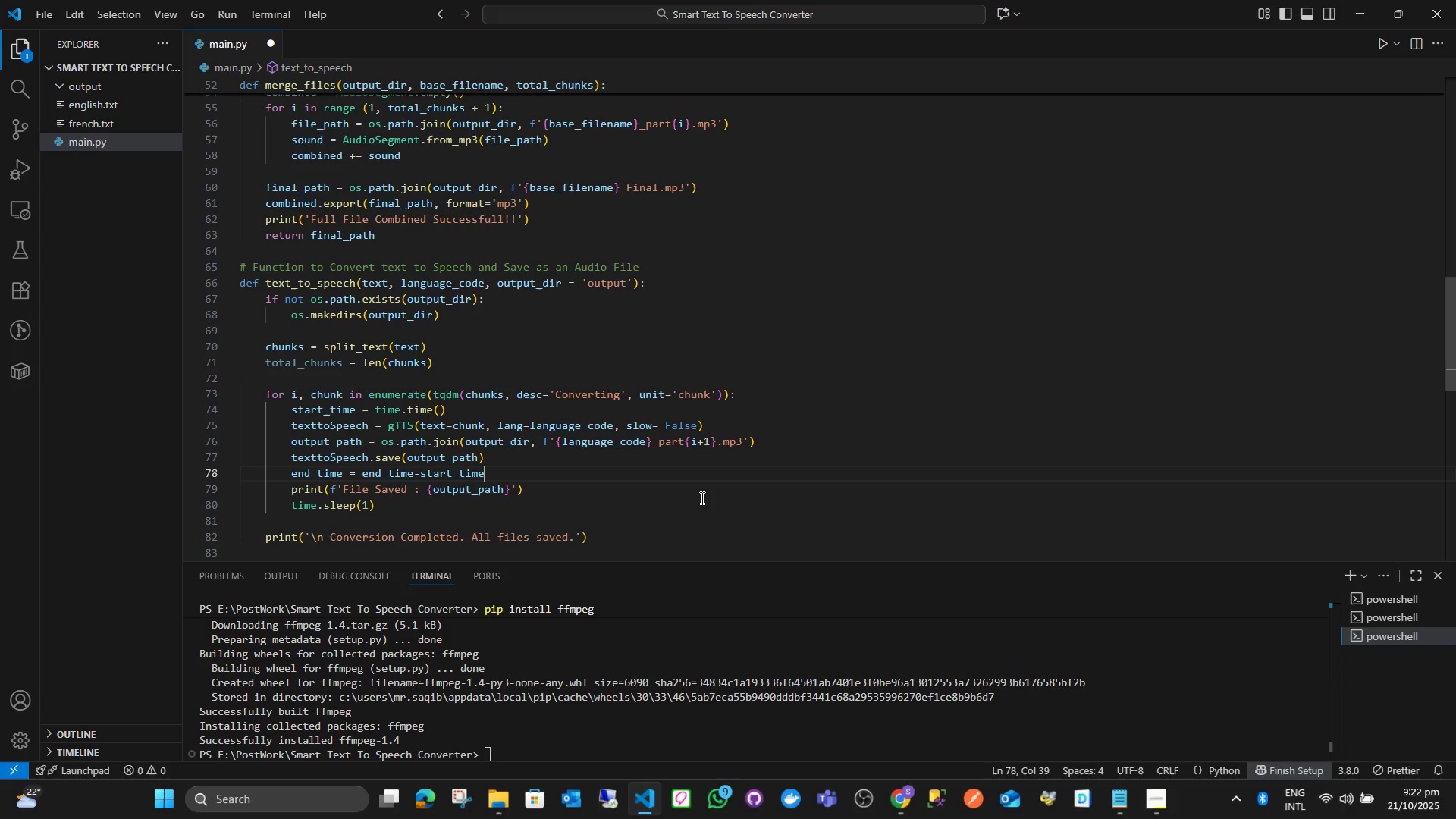 
key(ArrowDown)
 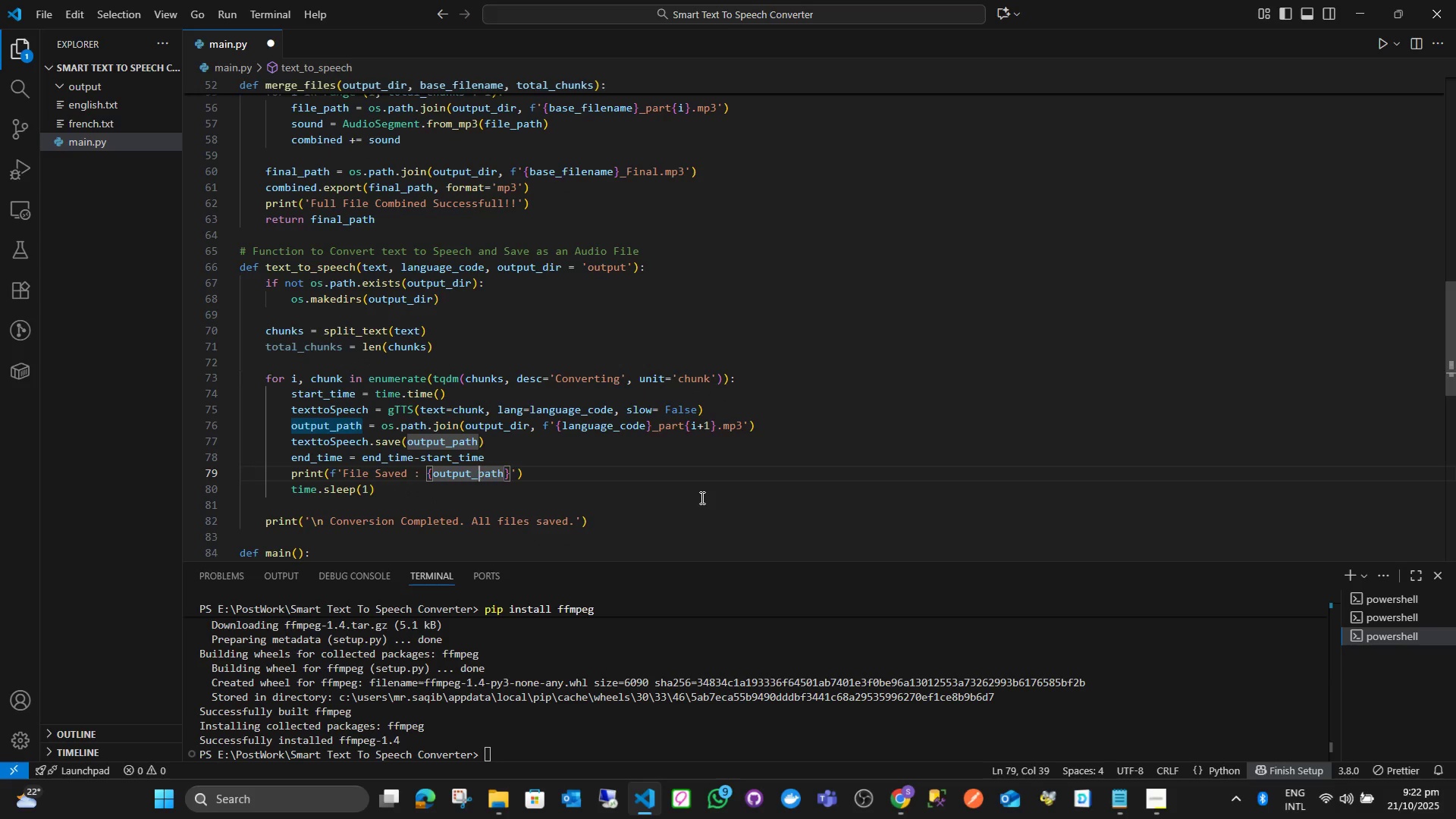 
key(ArrowLeft)
 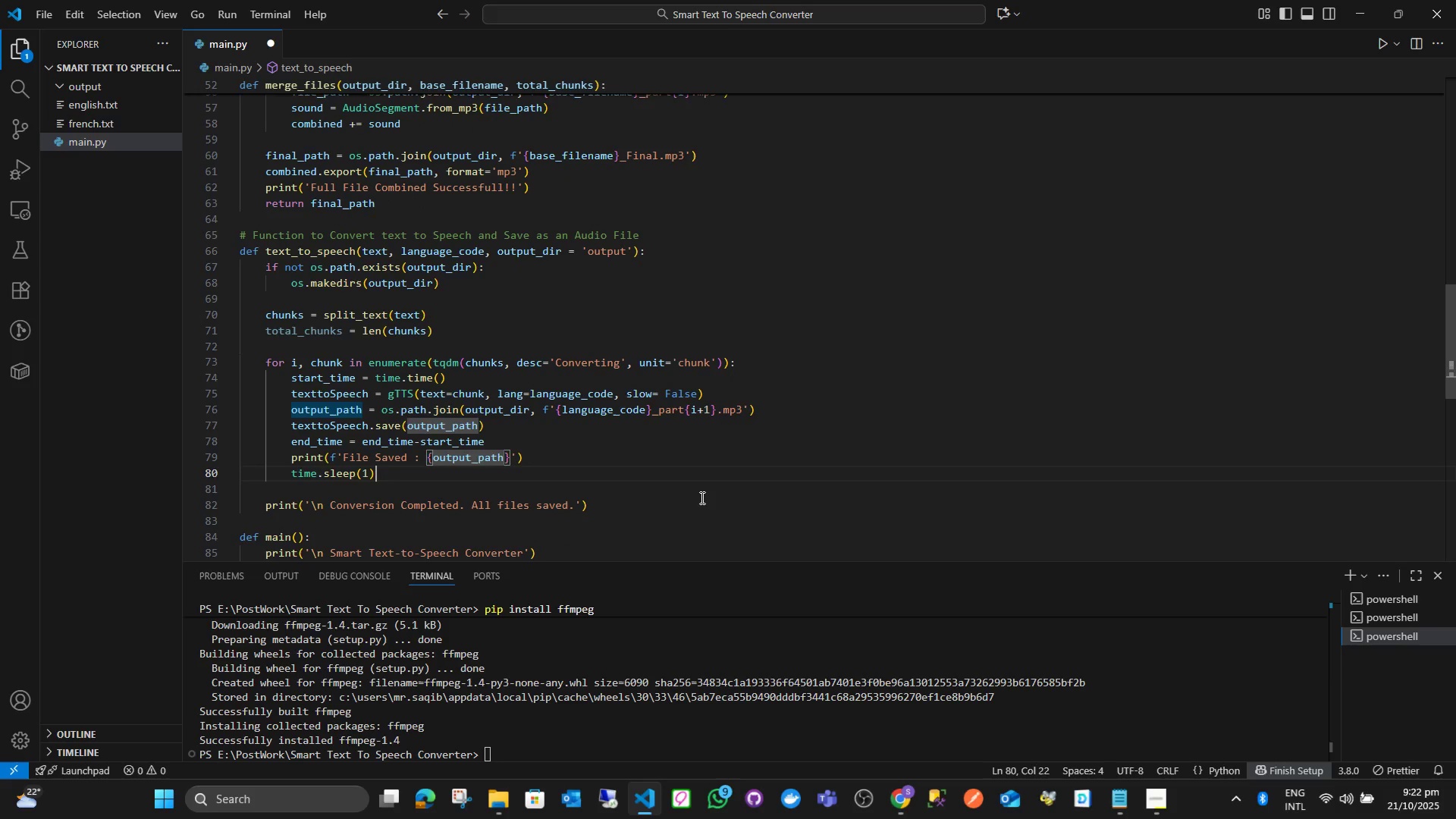 
key(ArrowDown)
 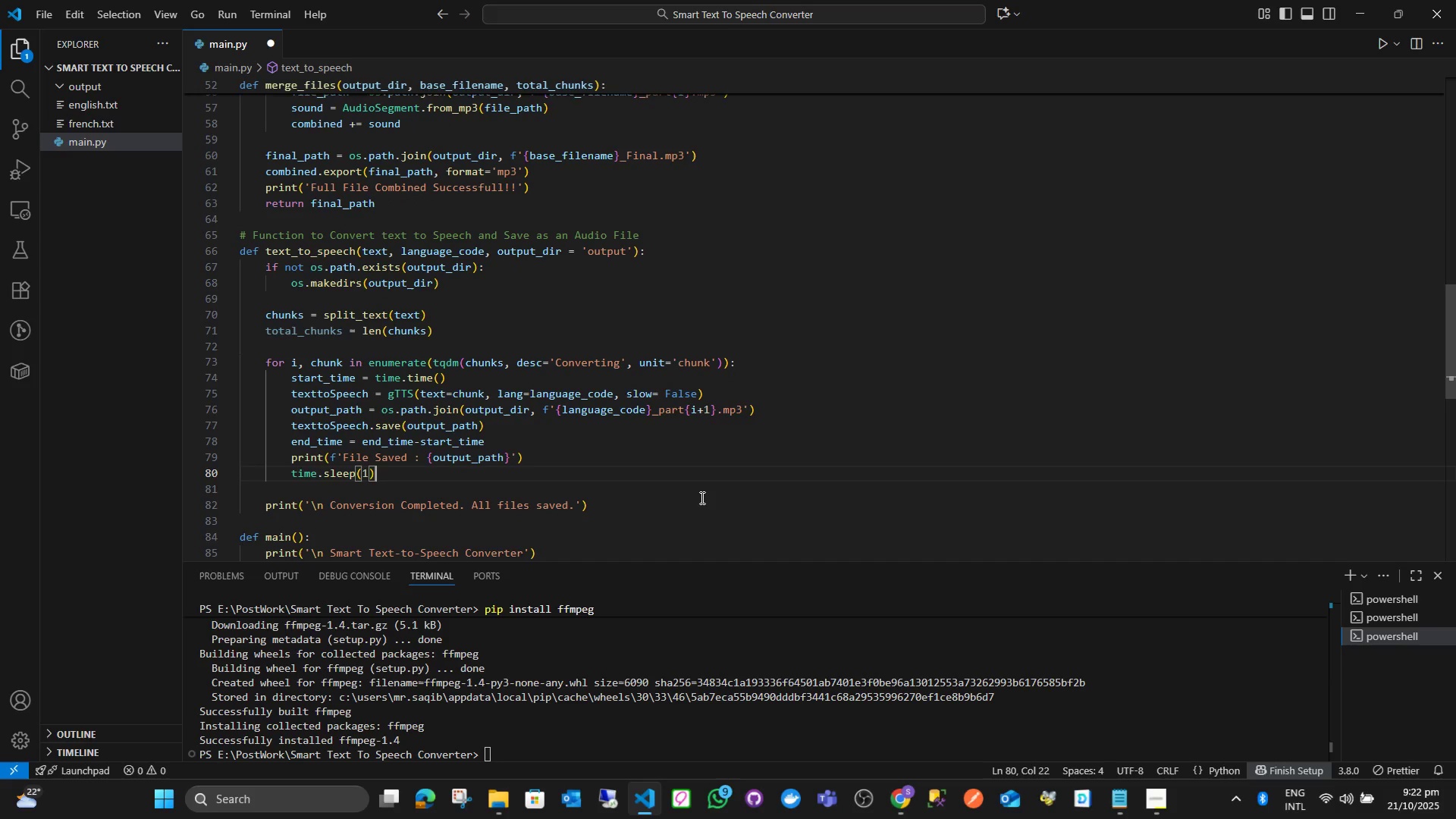 
key(ArrowLeft)
 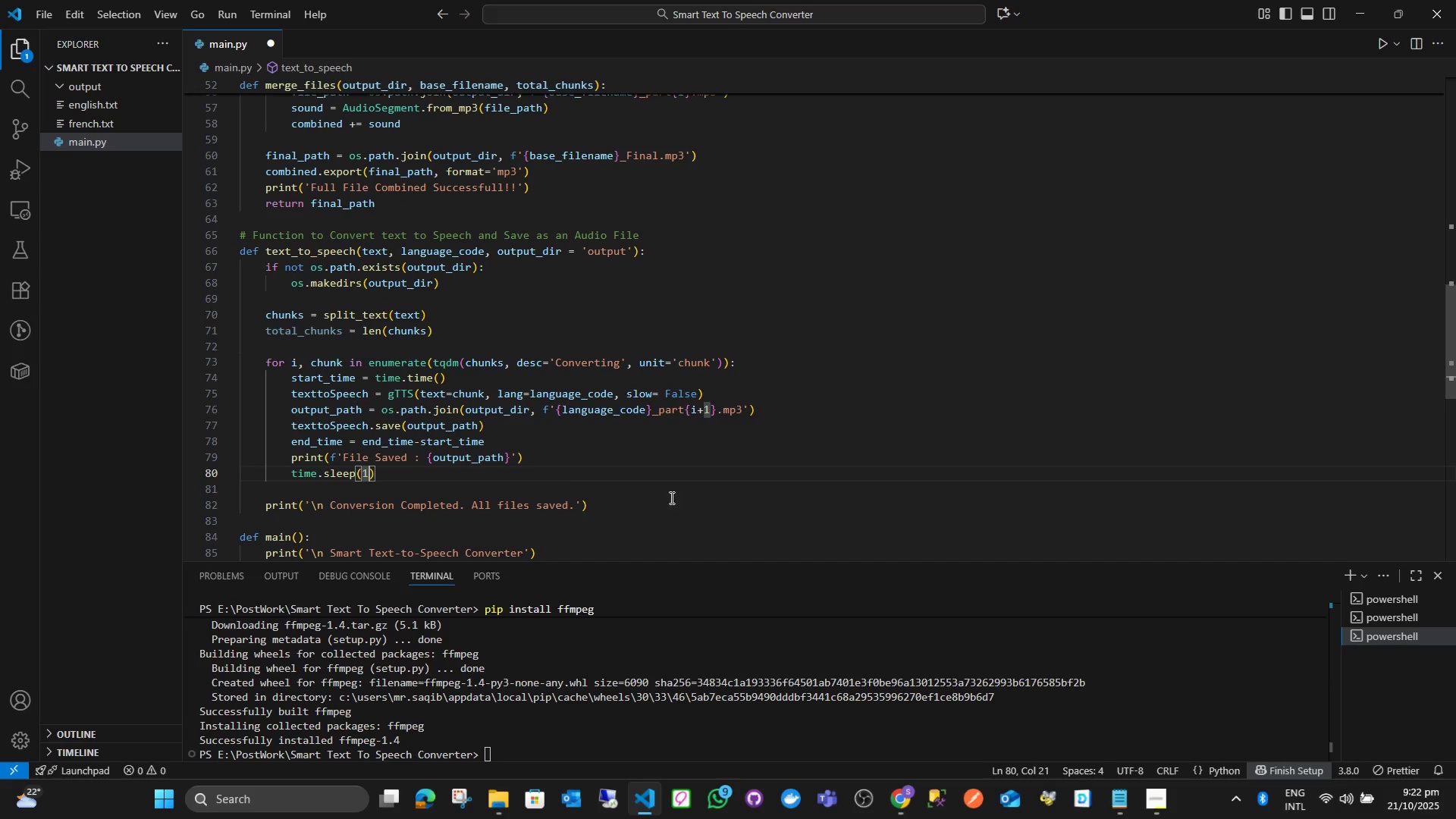 
left_click([556, 462])
 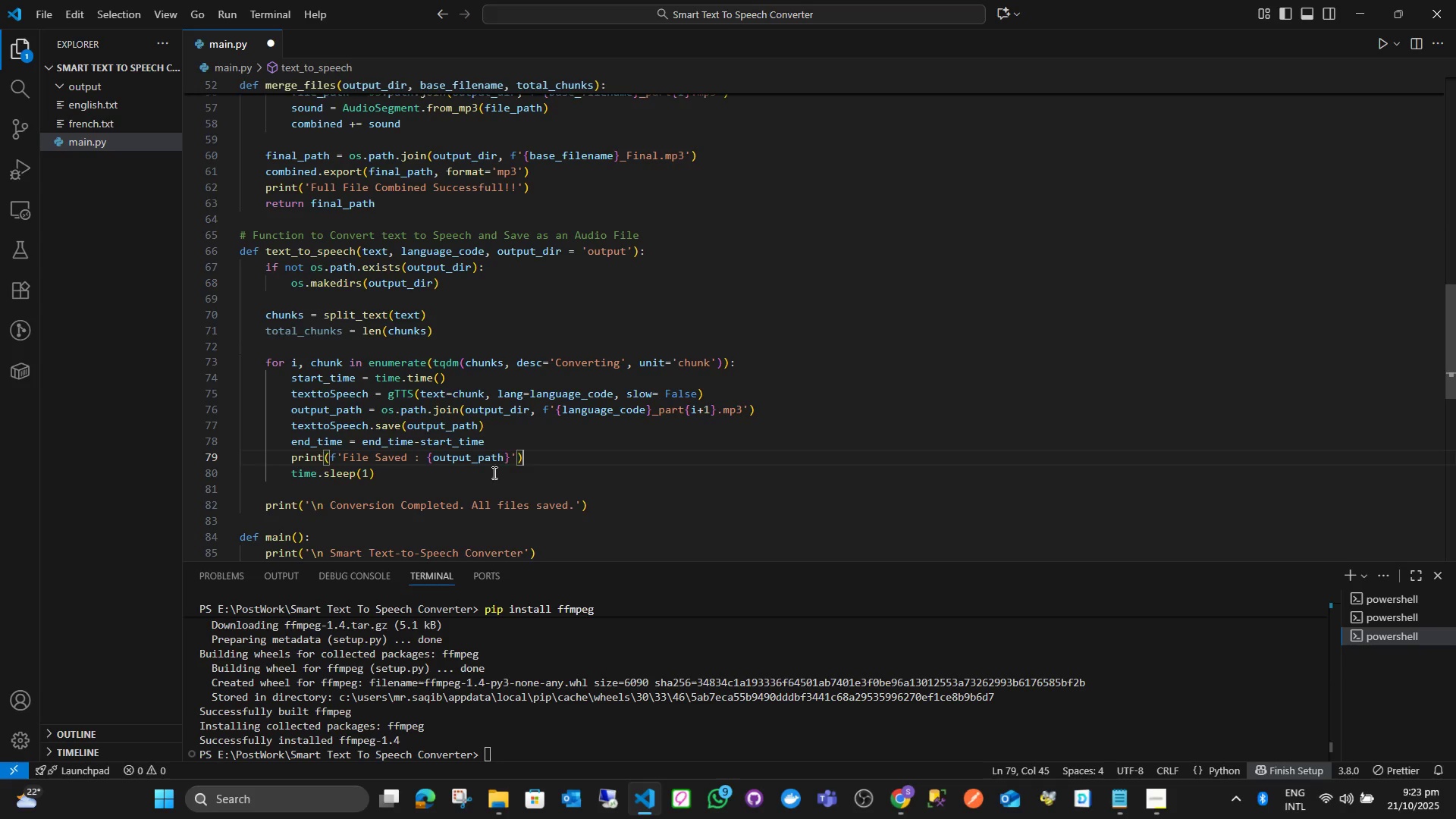 
wait(6.78)
 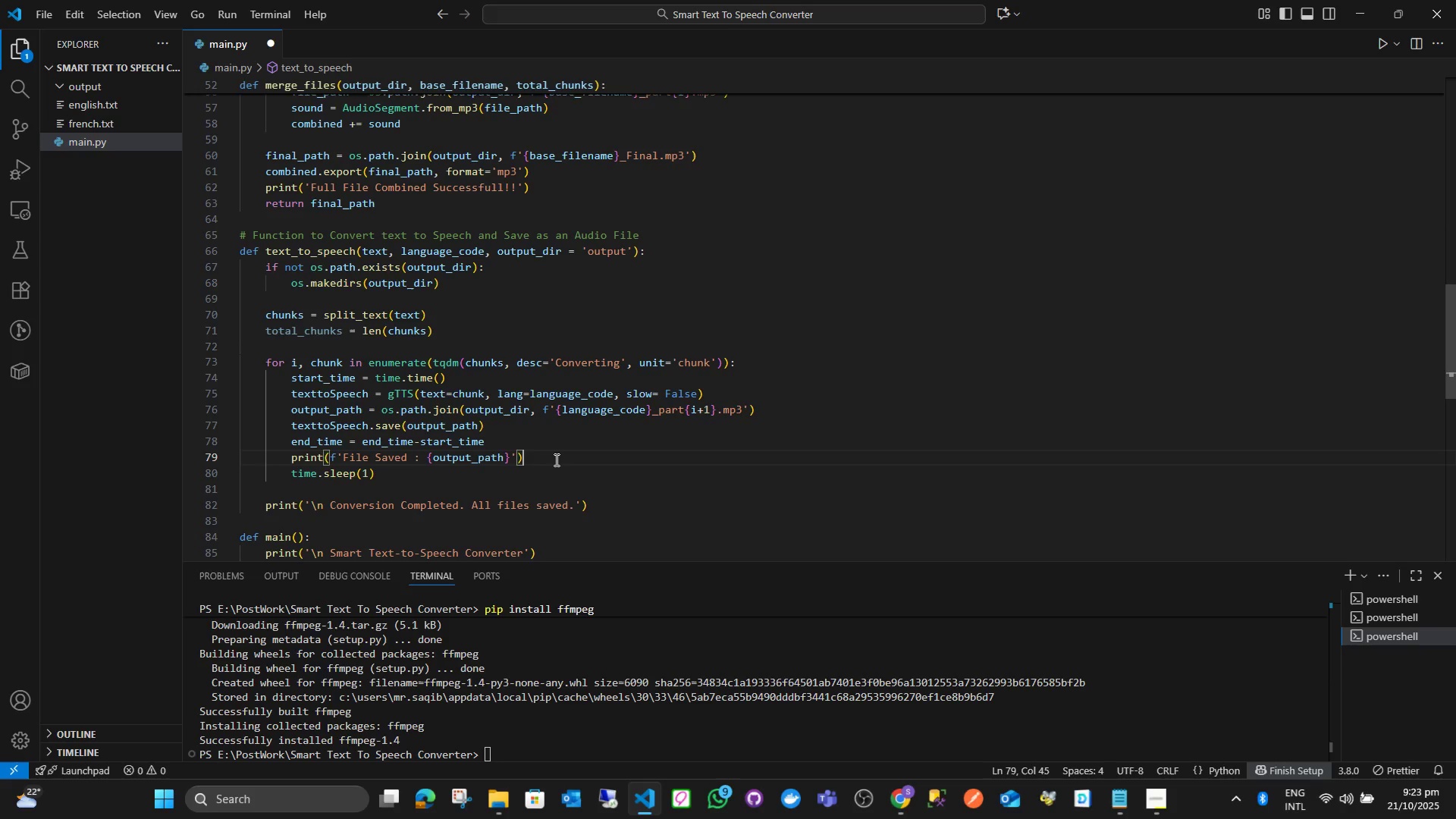 
left_click_drag(start_coordinate=[409, 460], to_coordinate=[345, 459])
 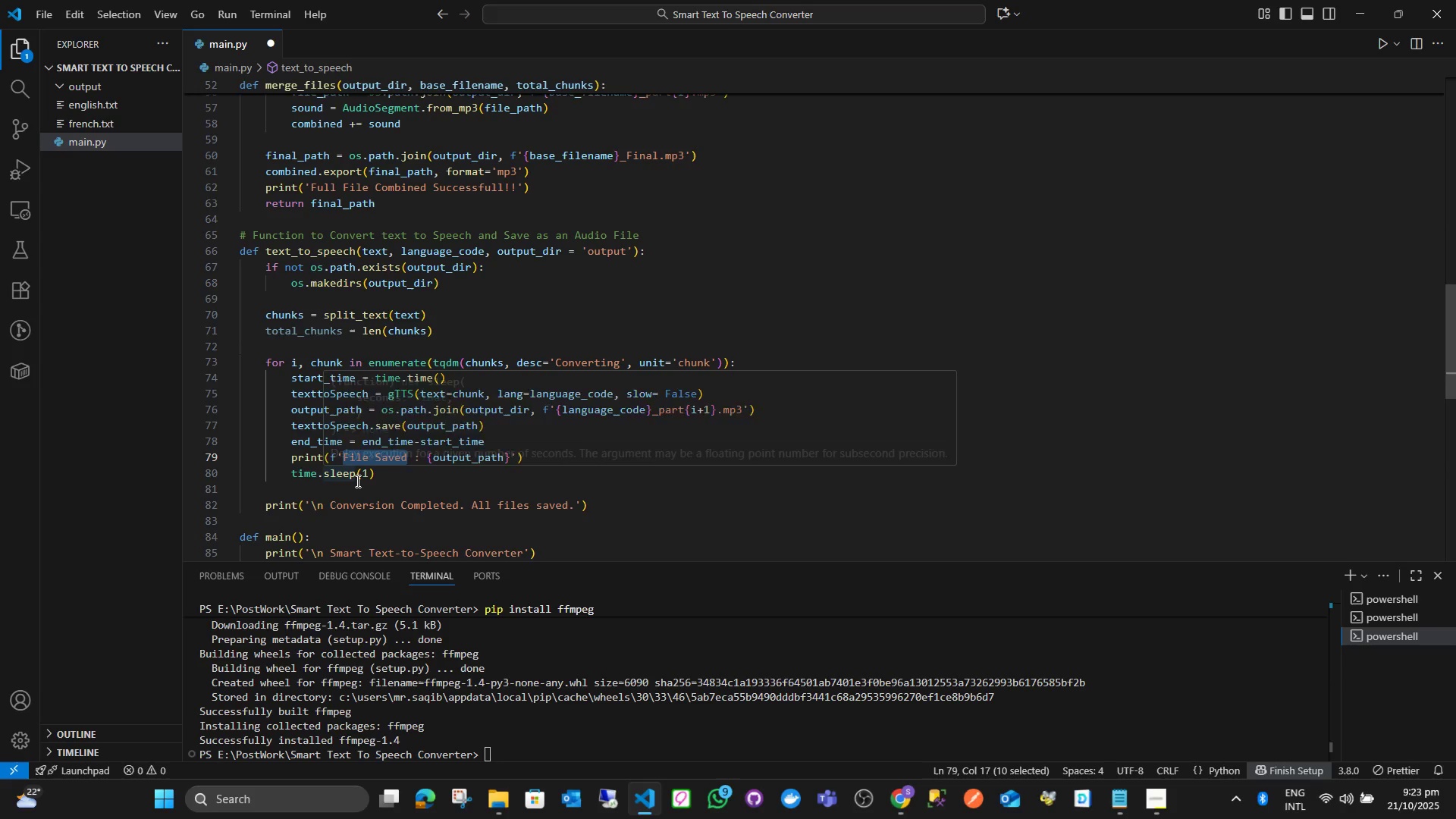 
type(Chunk)
 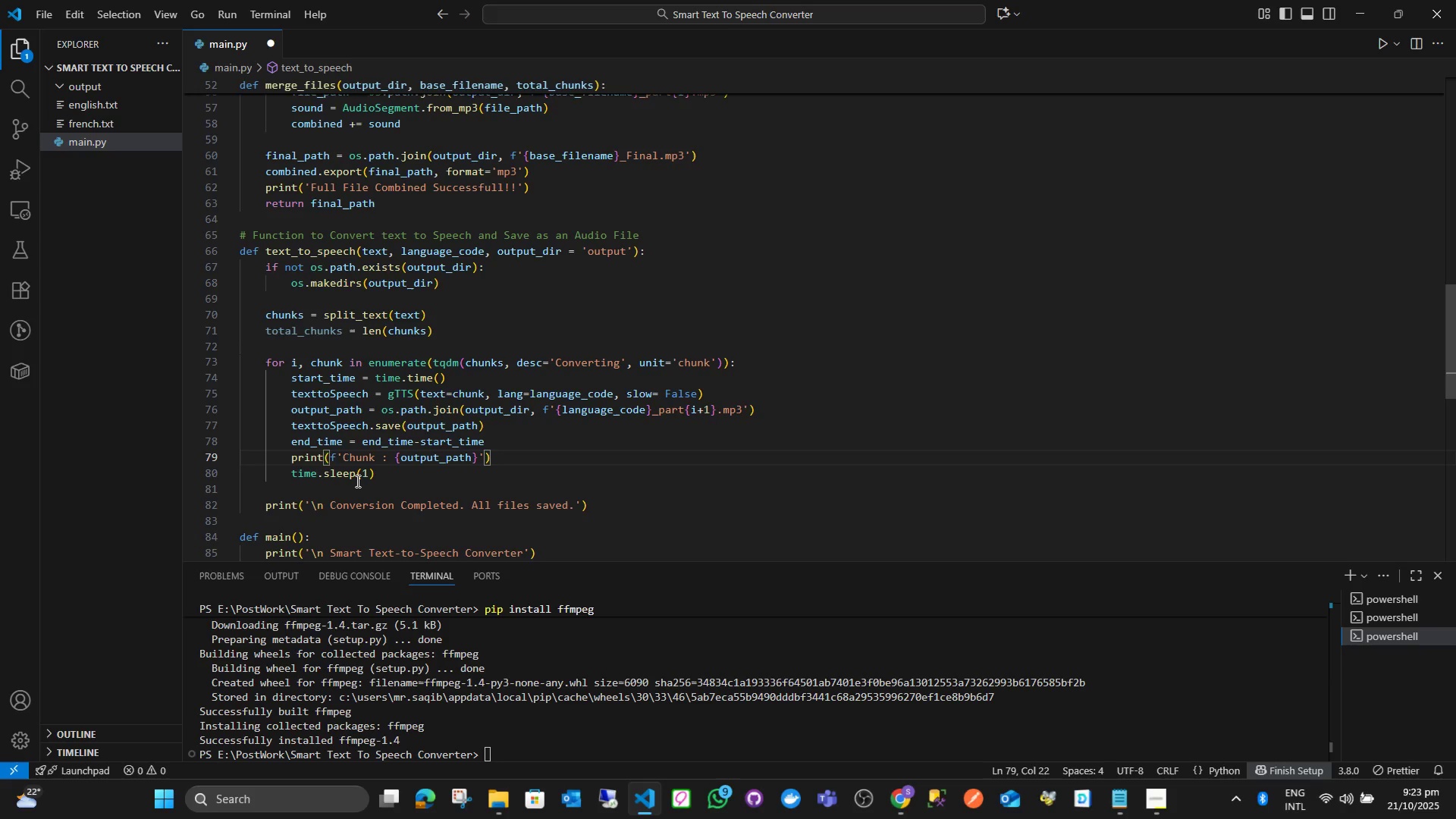 
key(ArrowRight)
 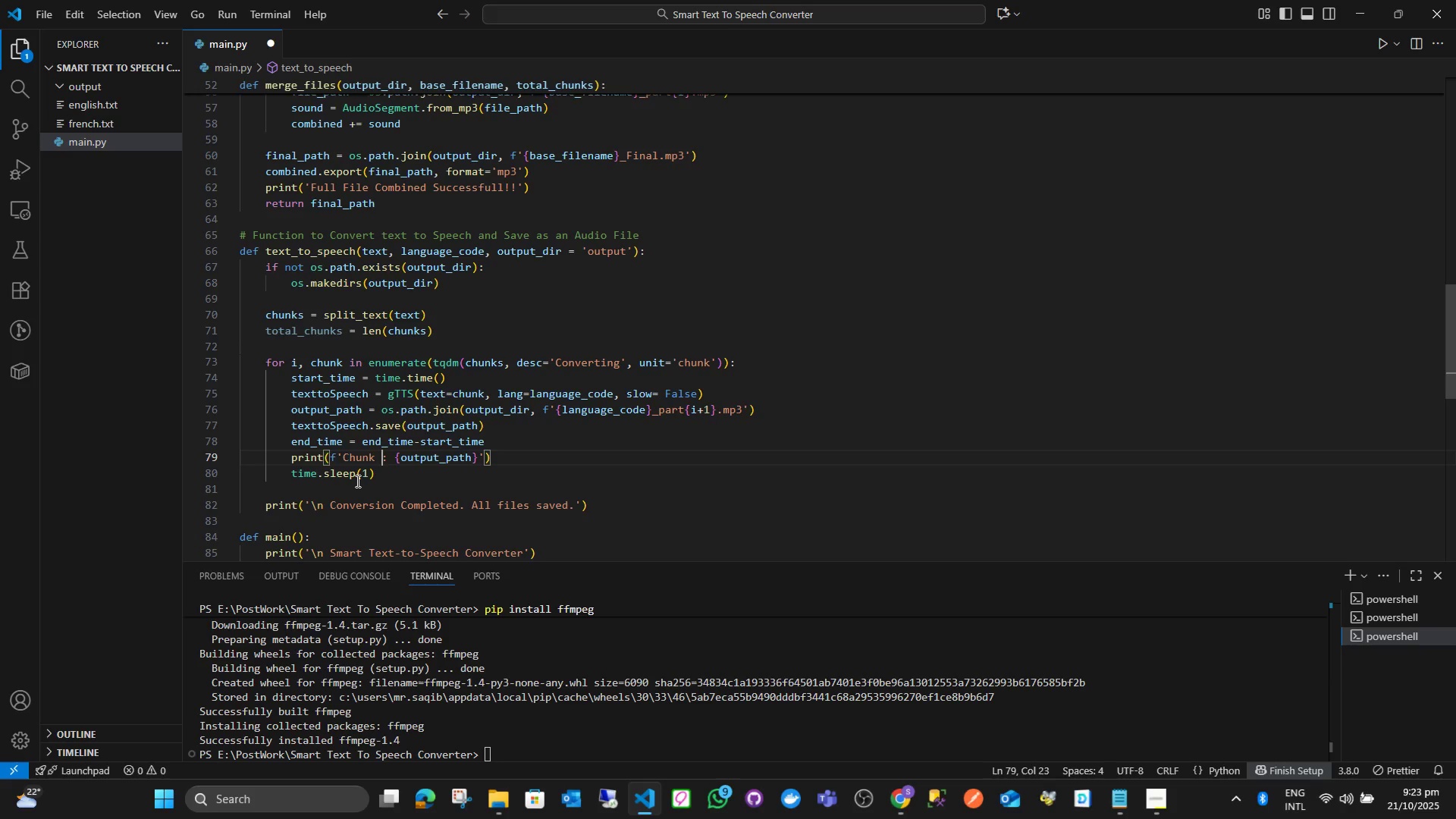 
key(ArrowRight)
 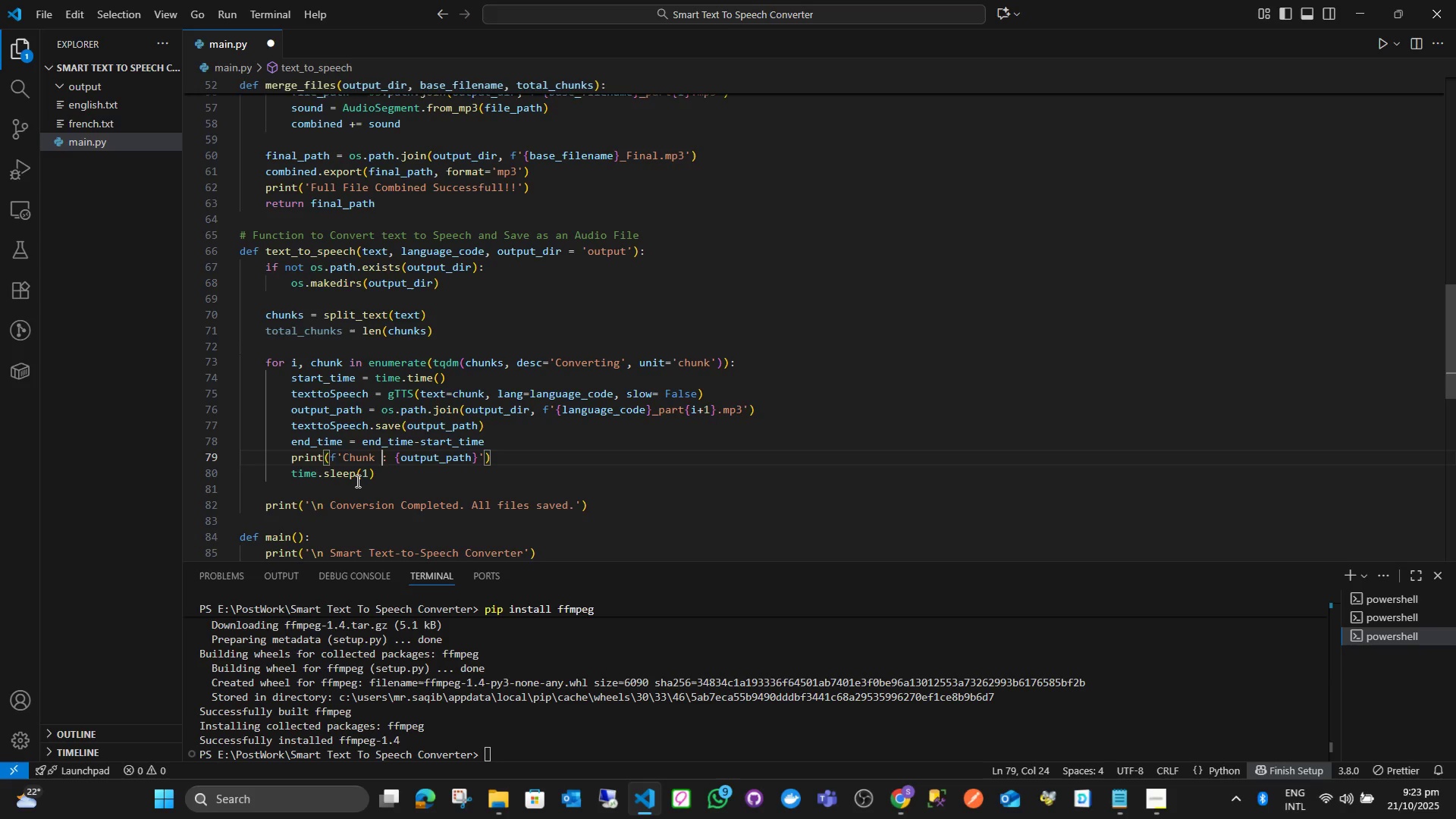 
key(ArrowLeft)
 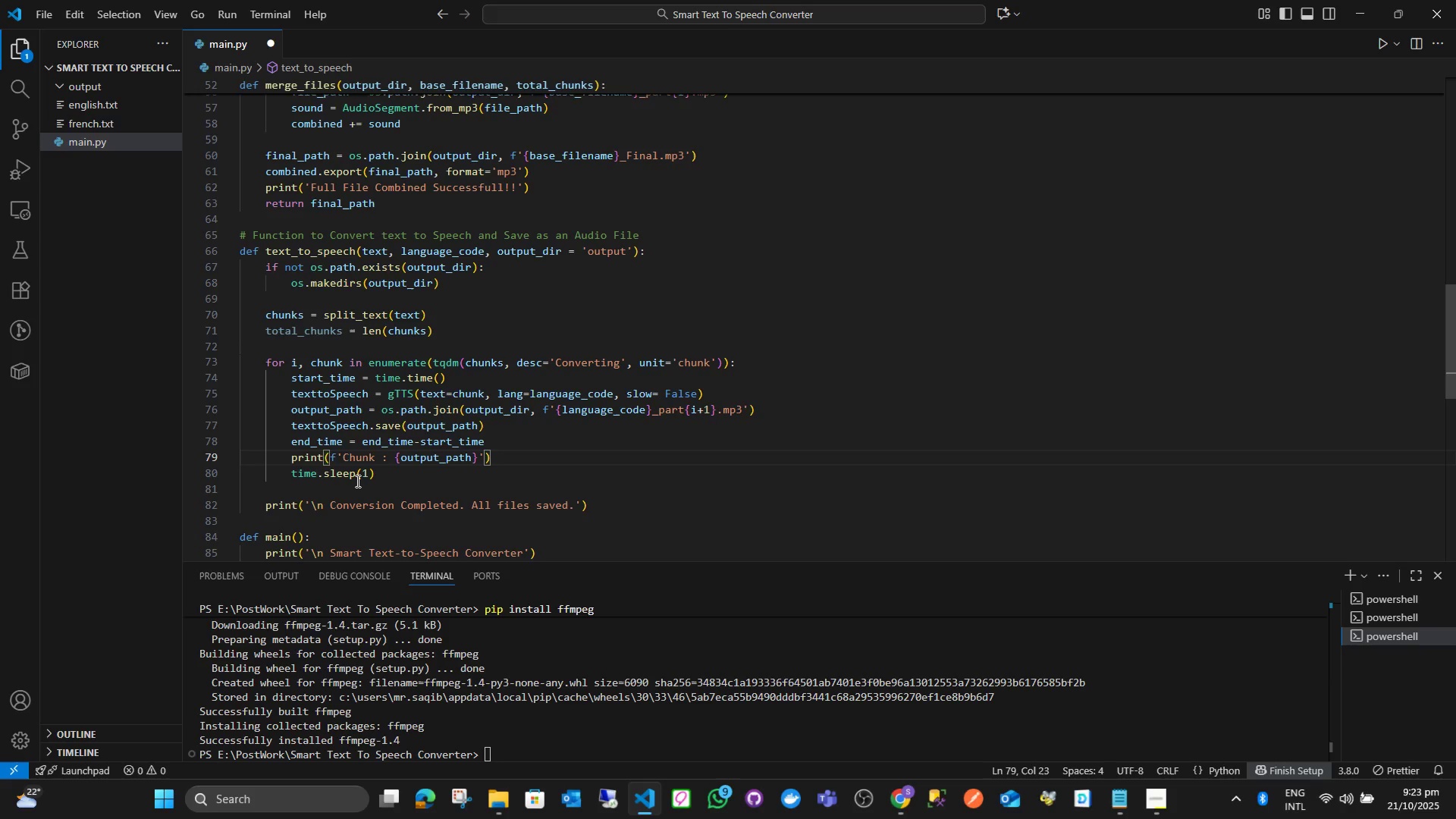 
key(ArrowRight)
 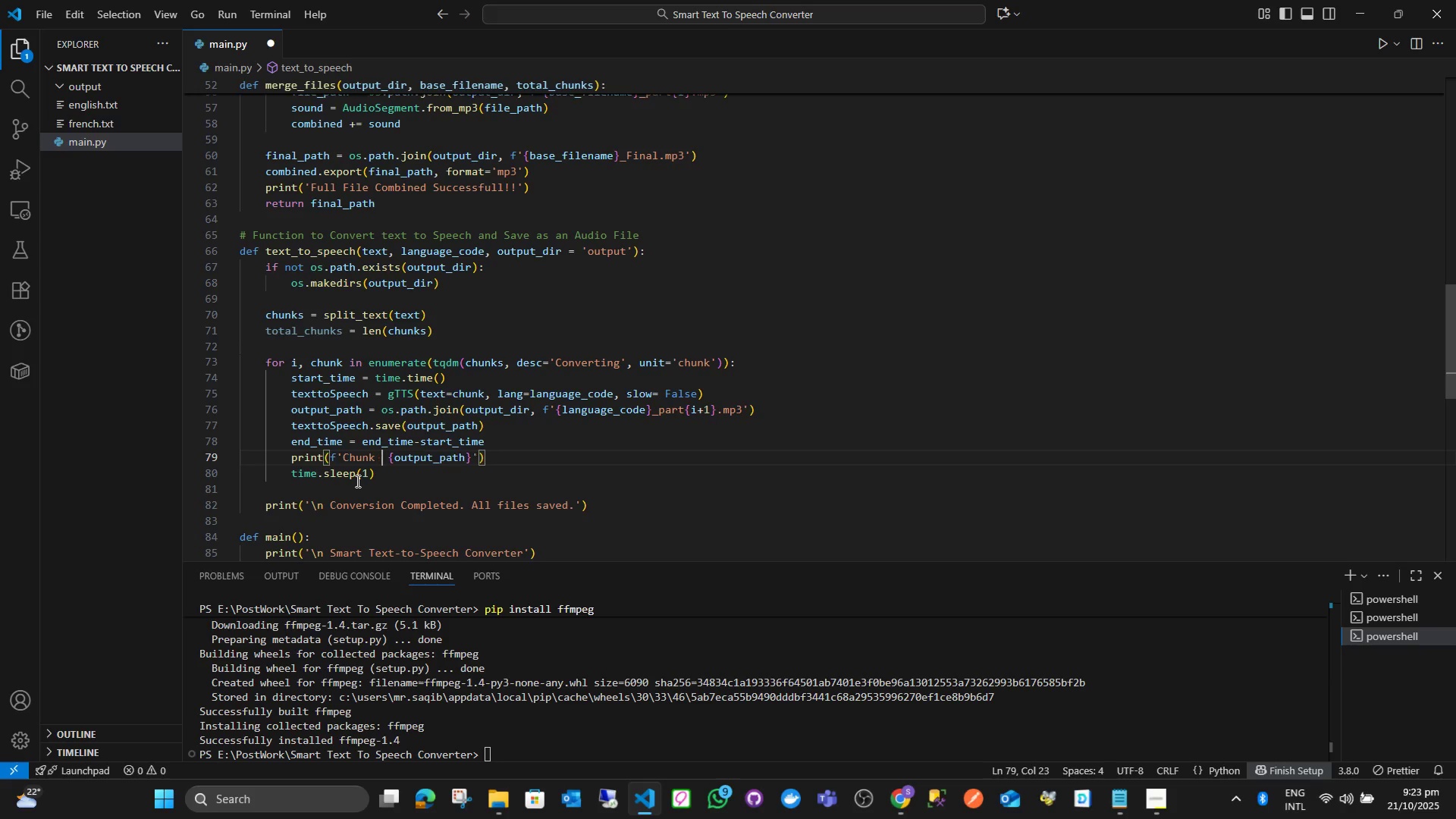 
key(Backspace)
 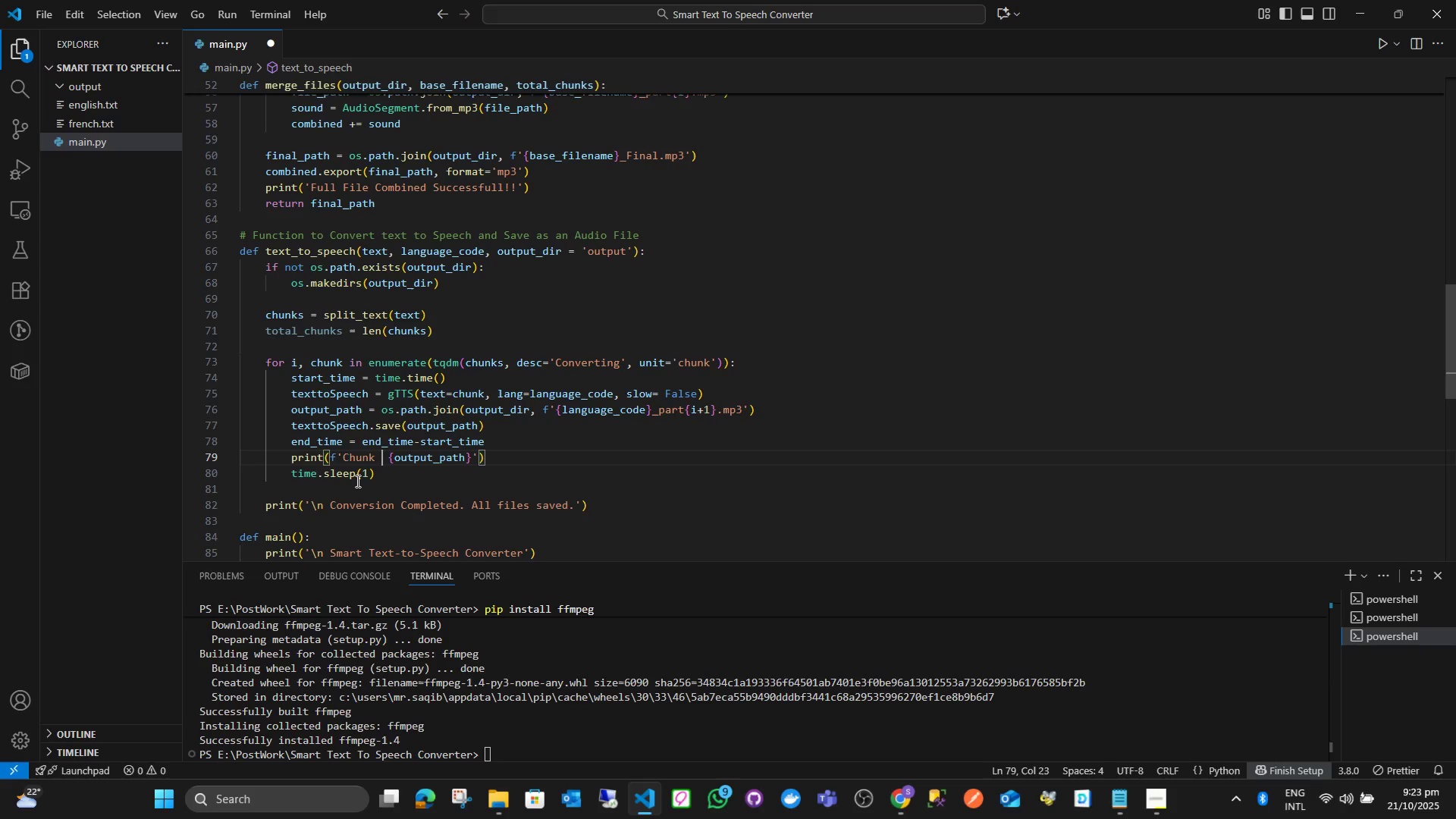 
key(Backspace)
 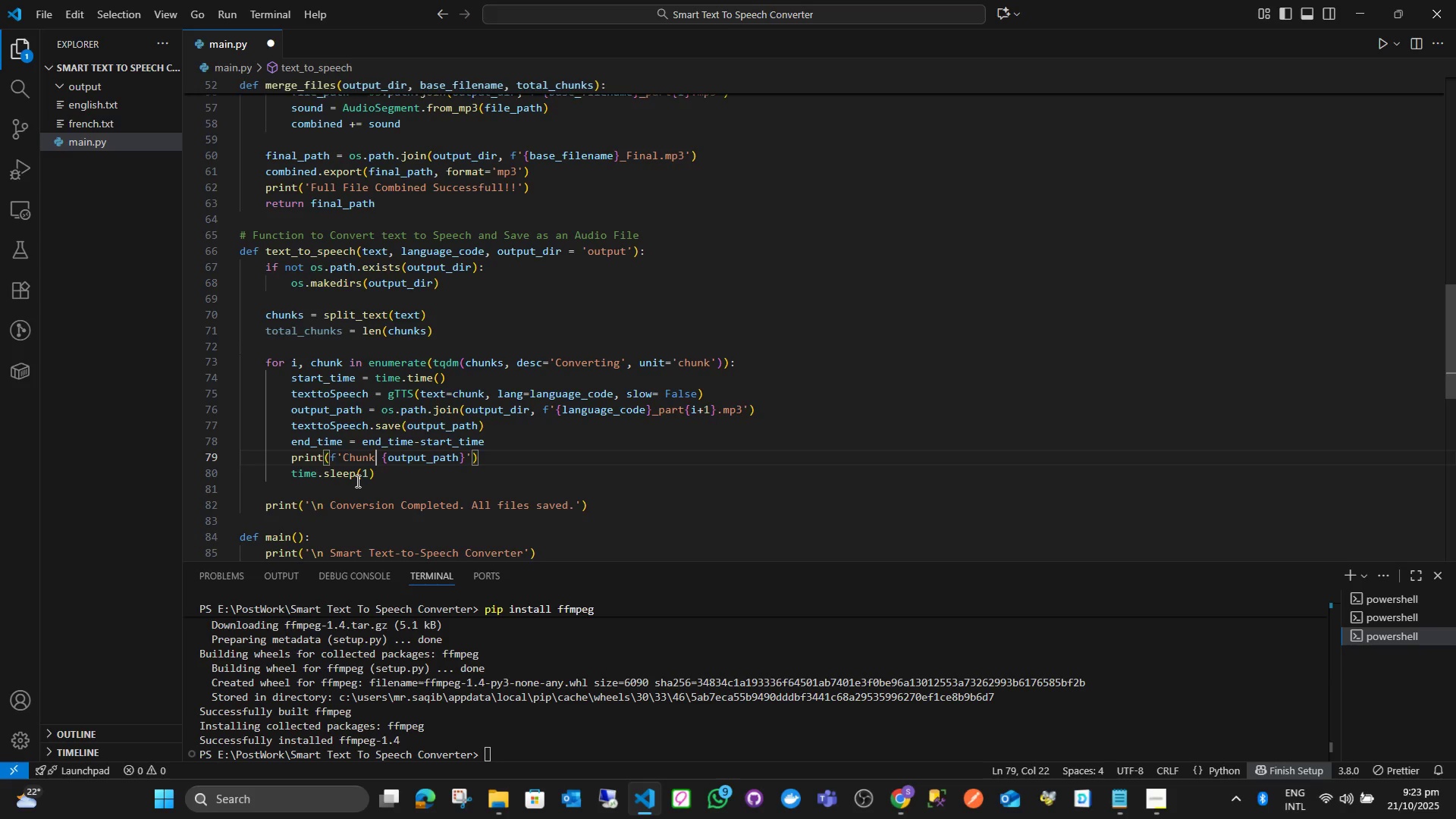 
key(ArrowRight)
 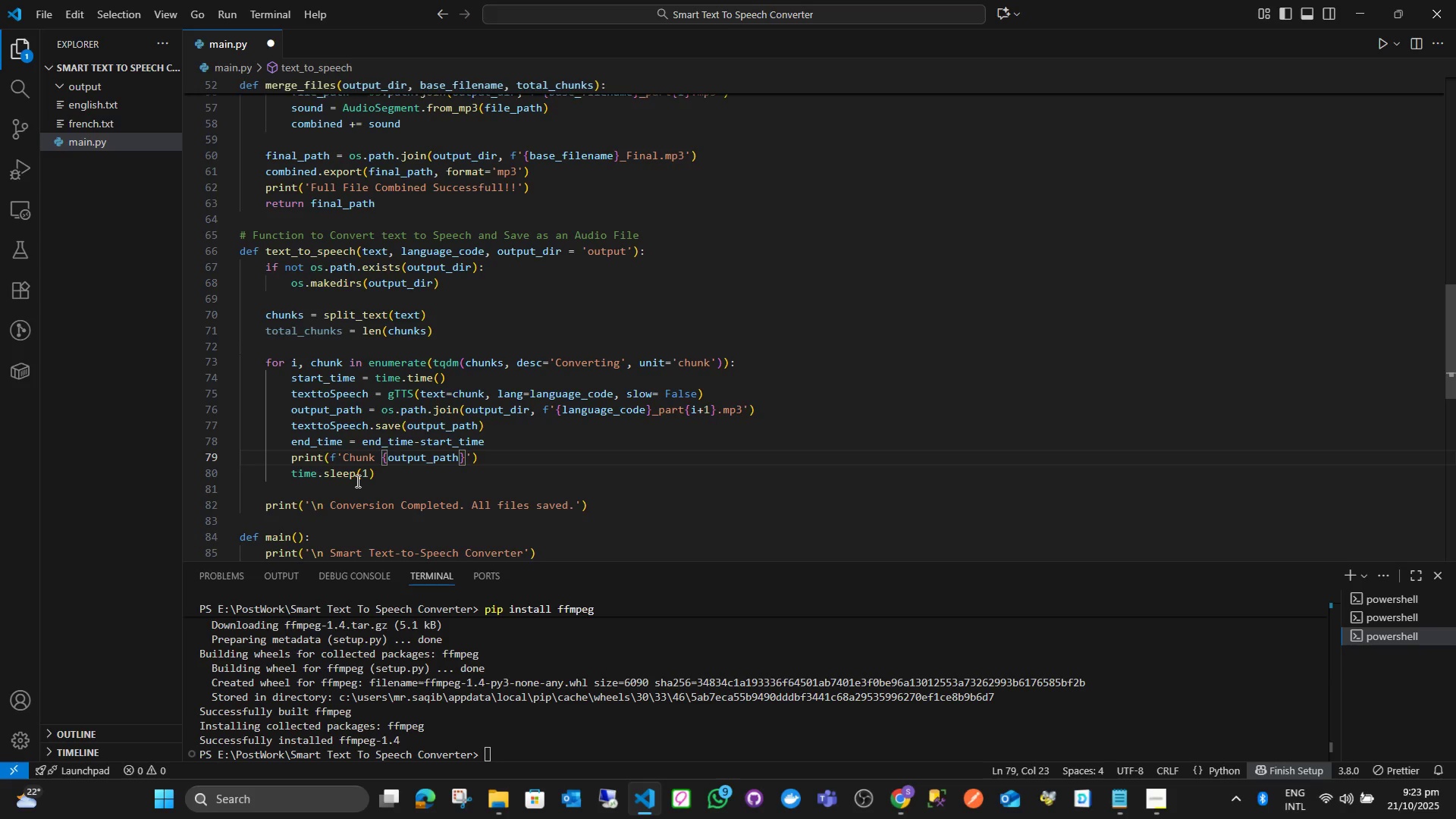 
key(Backspace)
 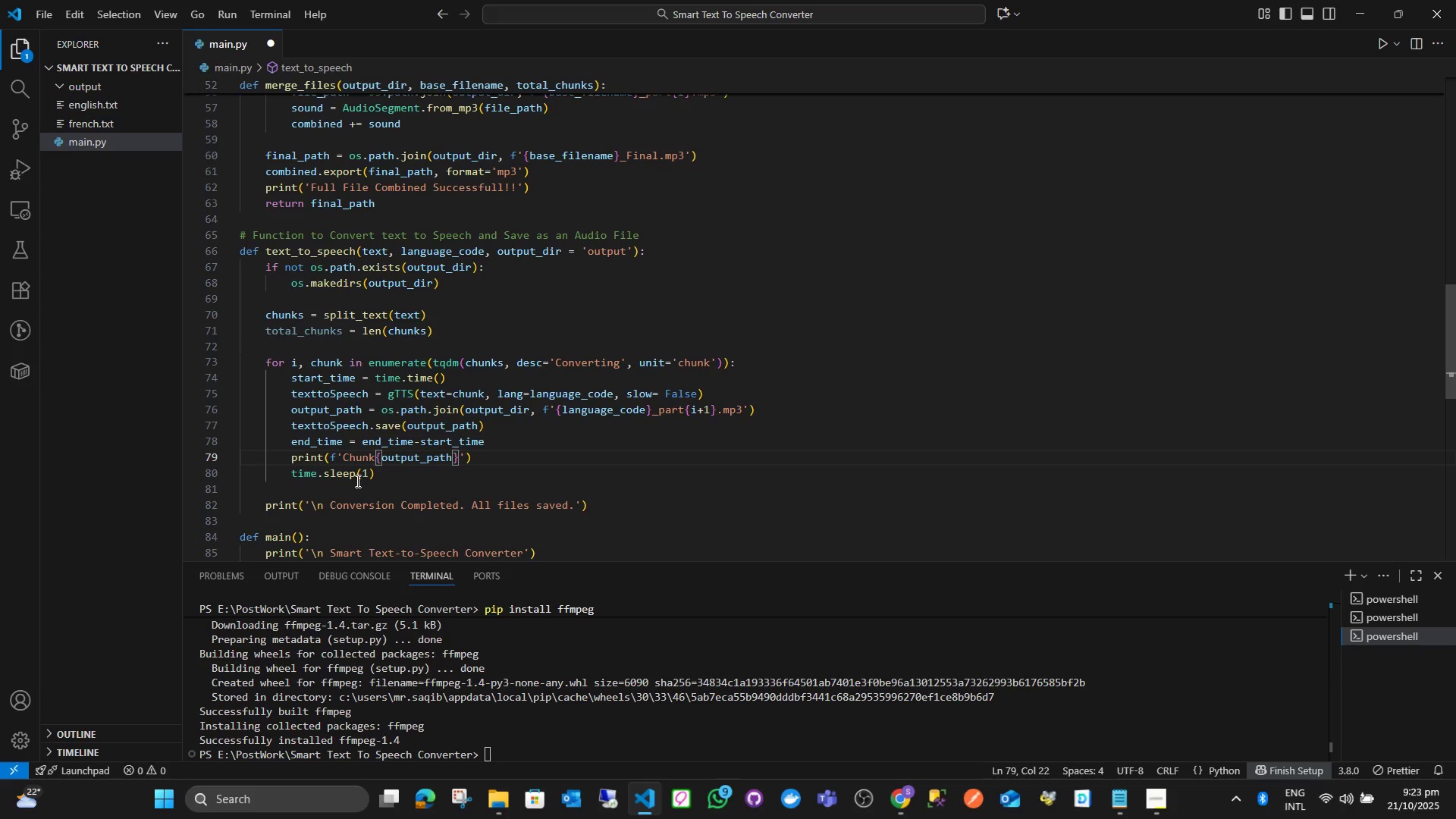 
key(Space)
 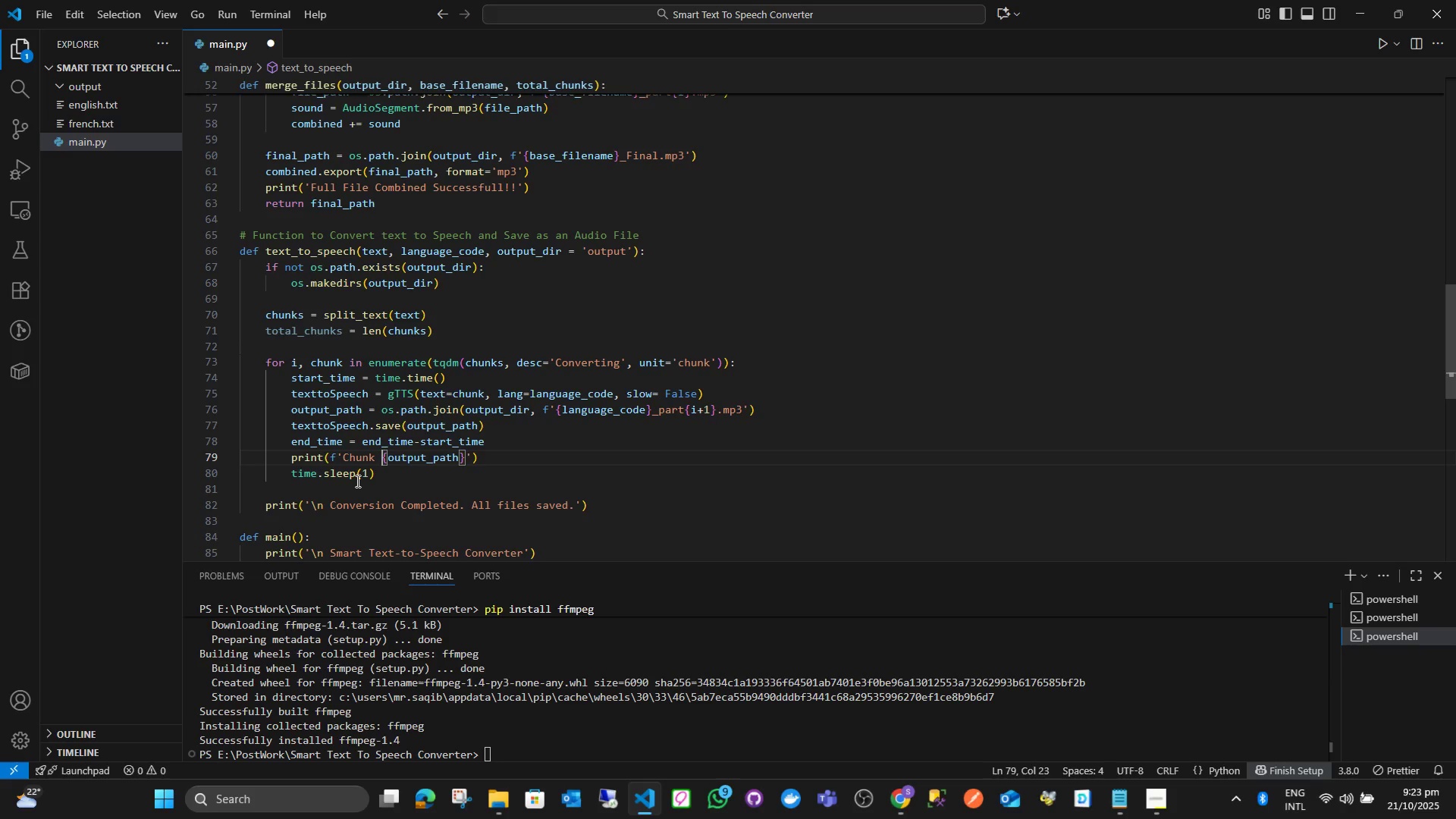 
key(ArrowRight)
 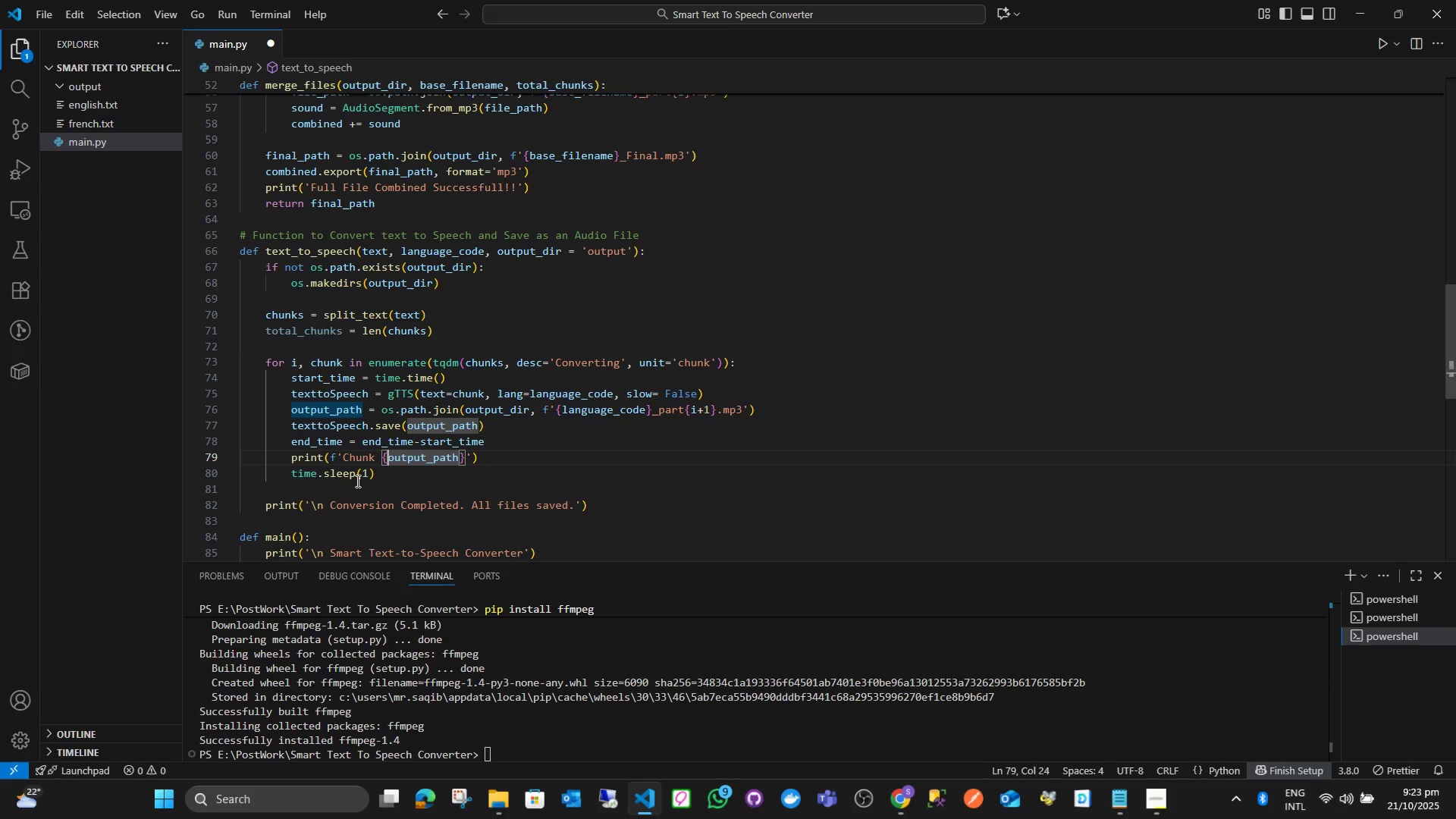 
hold_key(key=ArrowRight, duration=0.71)
 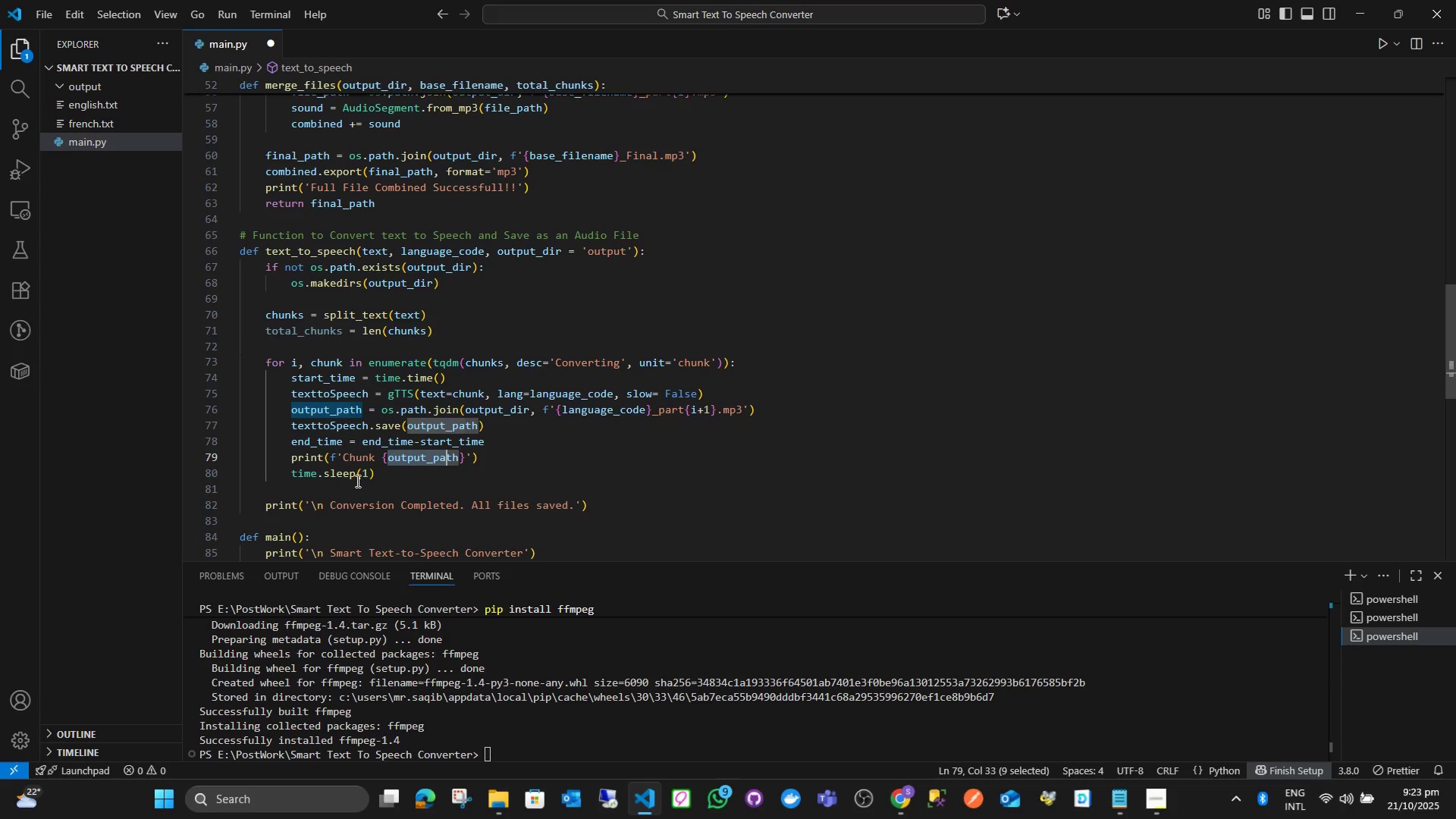 
key(Shift+ArrowRight)
 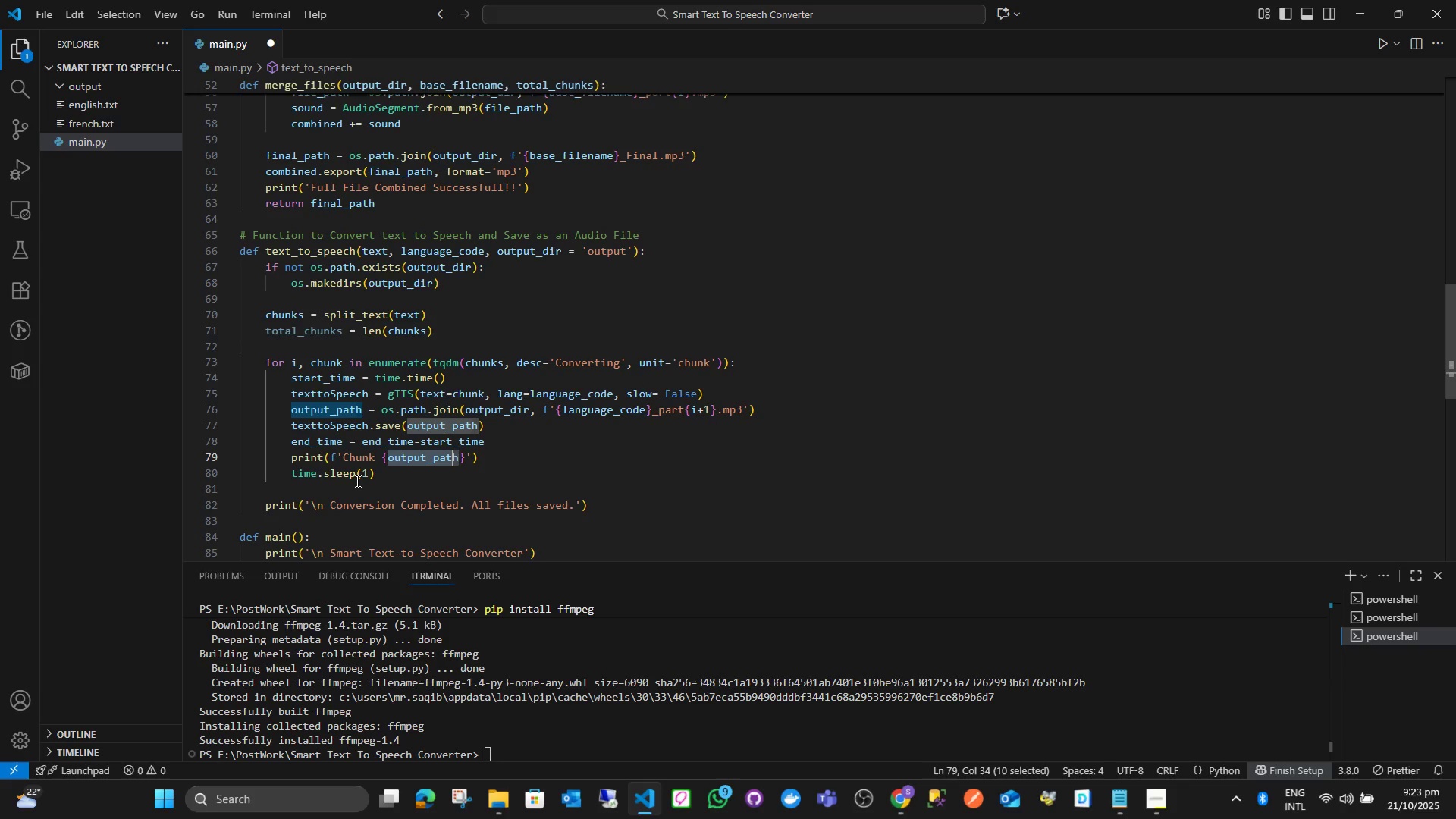 
key(Shift+ArrowRight)
 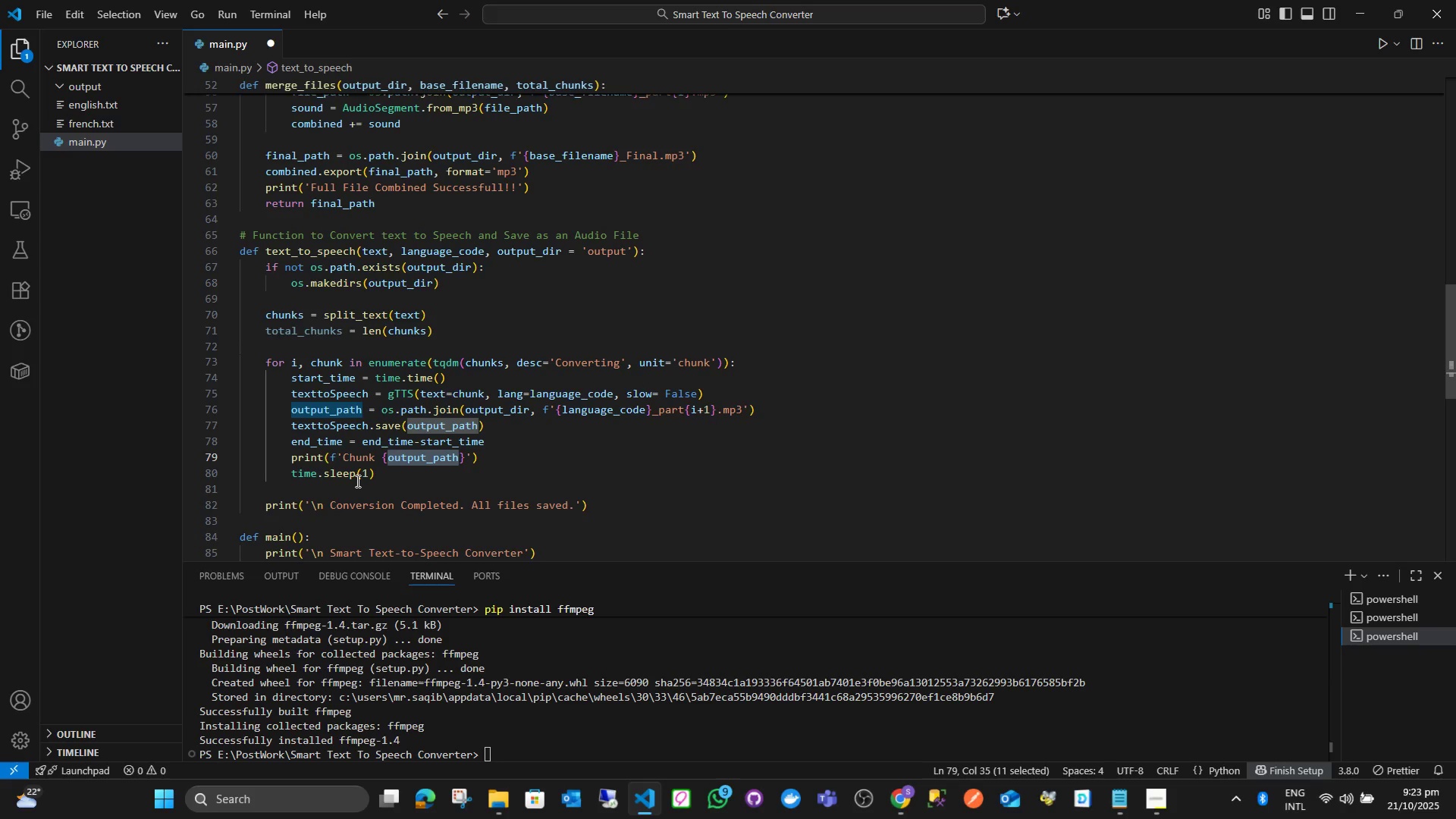 
key(I)
 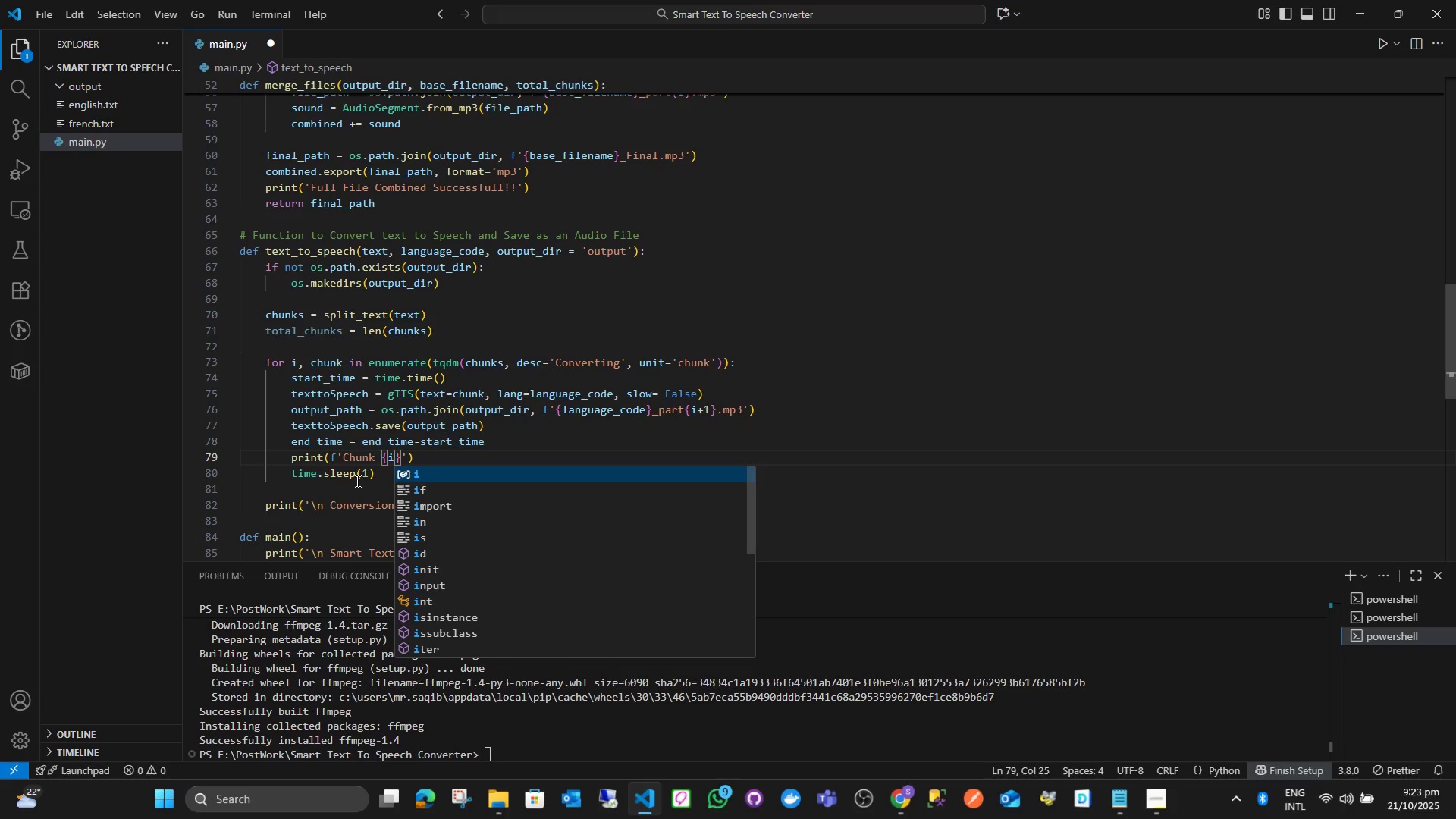 
key(Shift+Equal)
 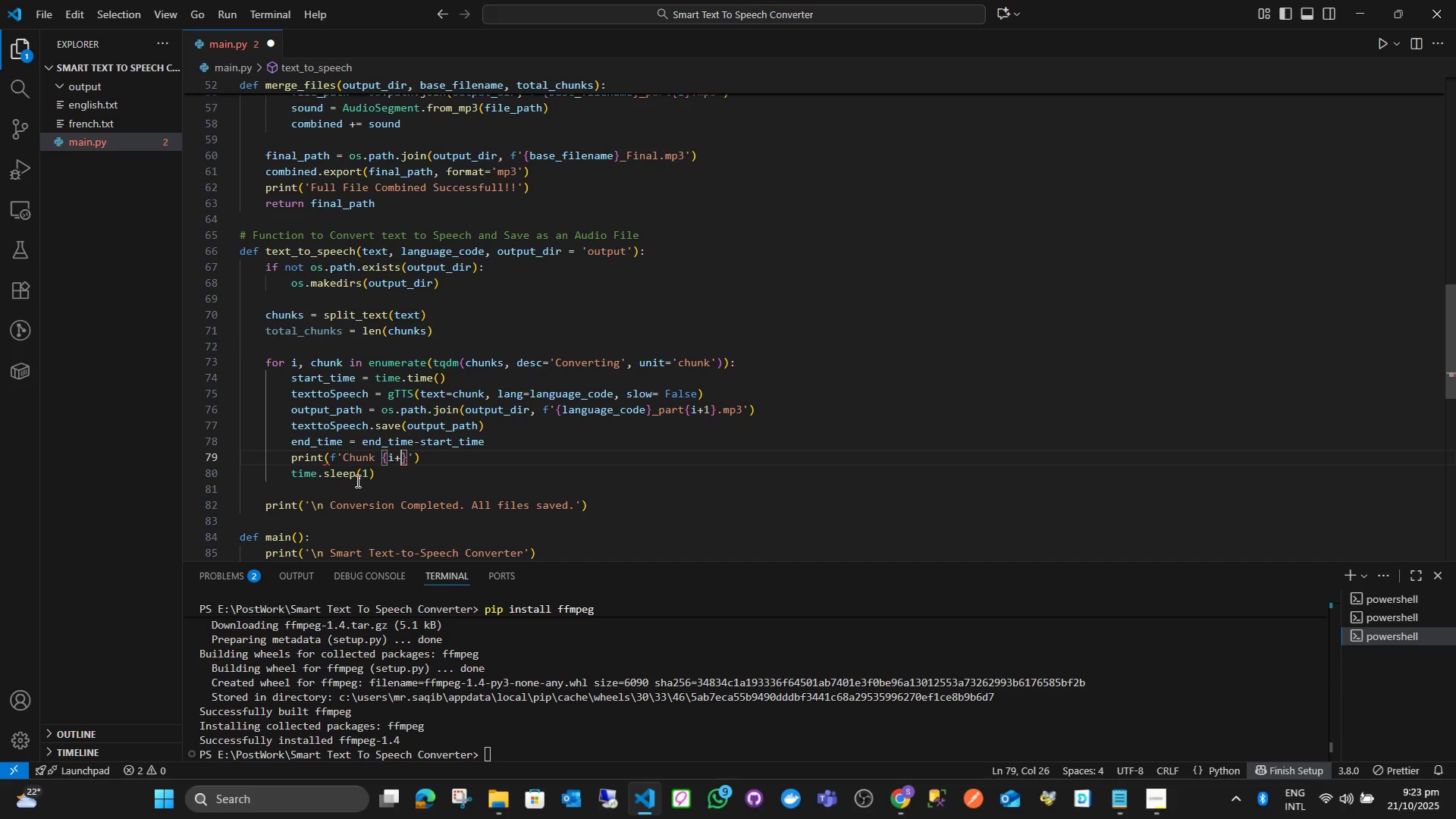 
key(1)
 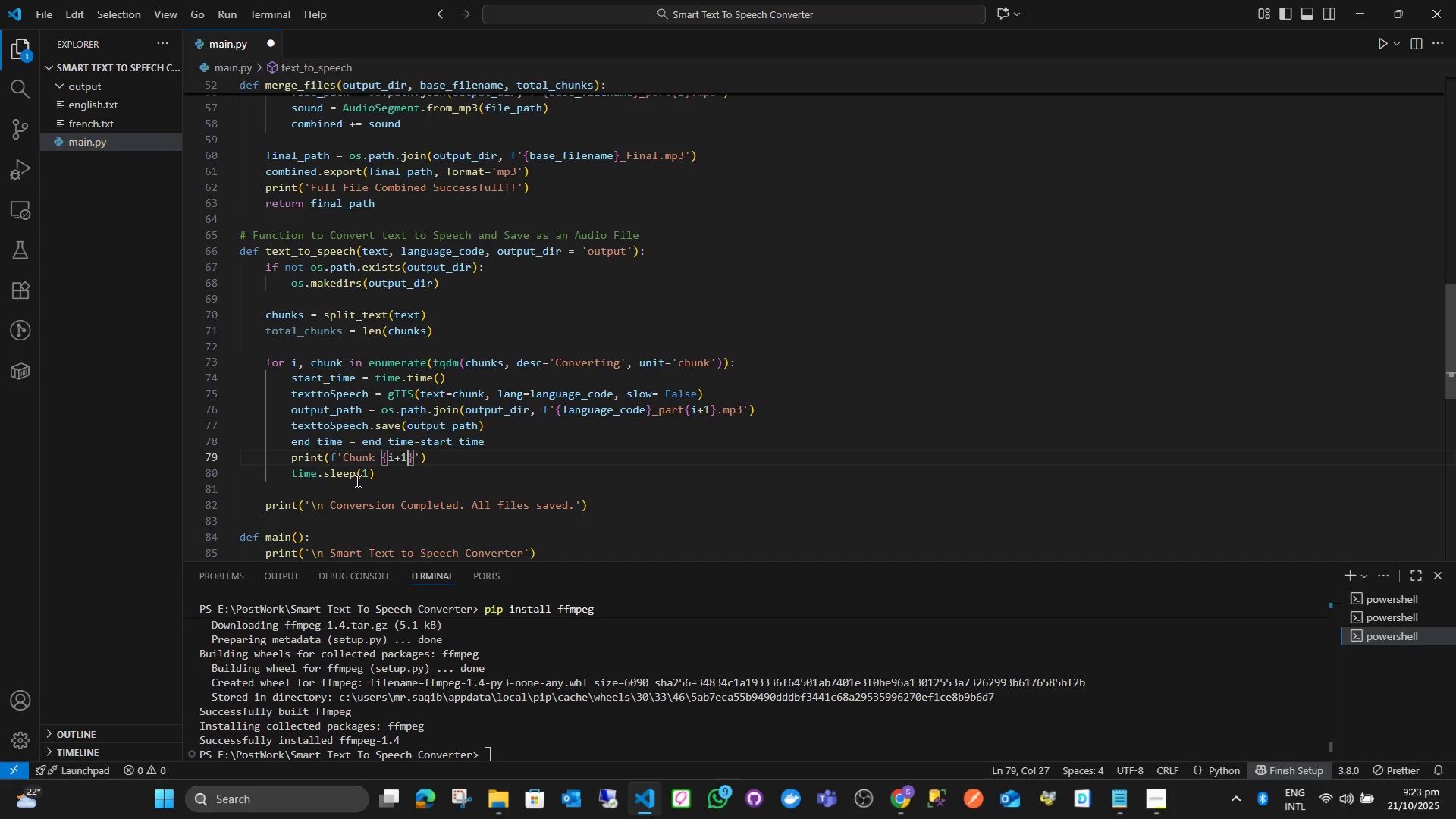 
key(ArrowRight)
 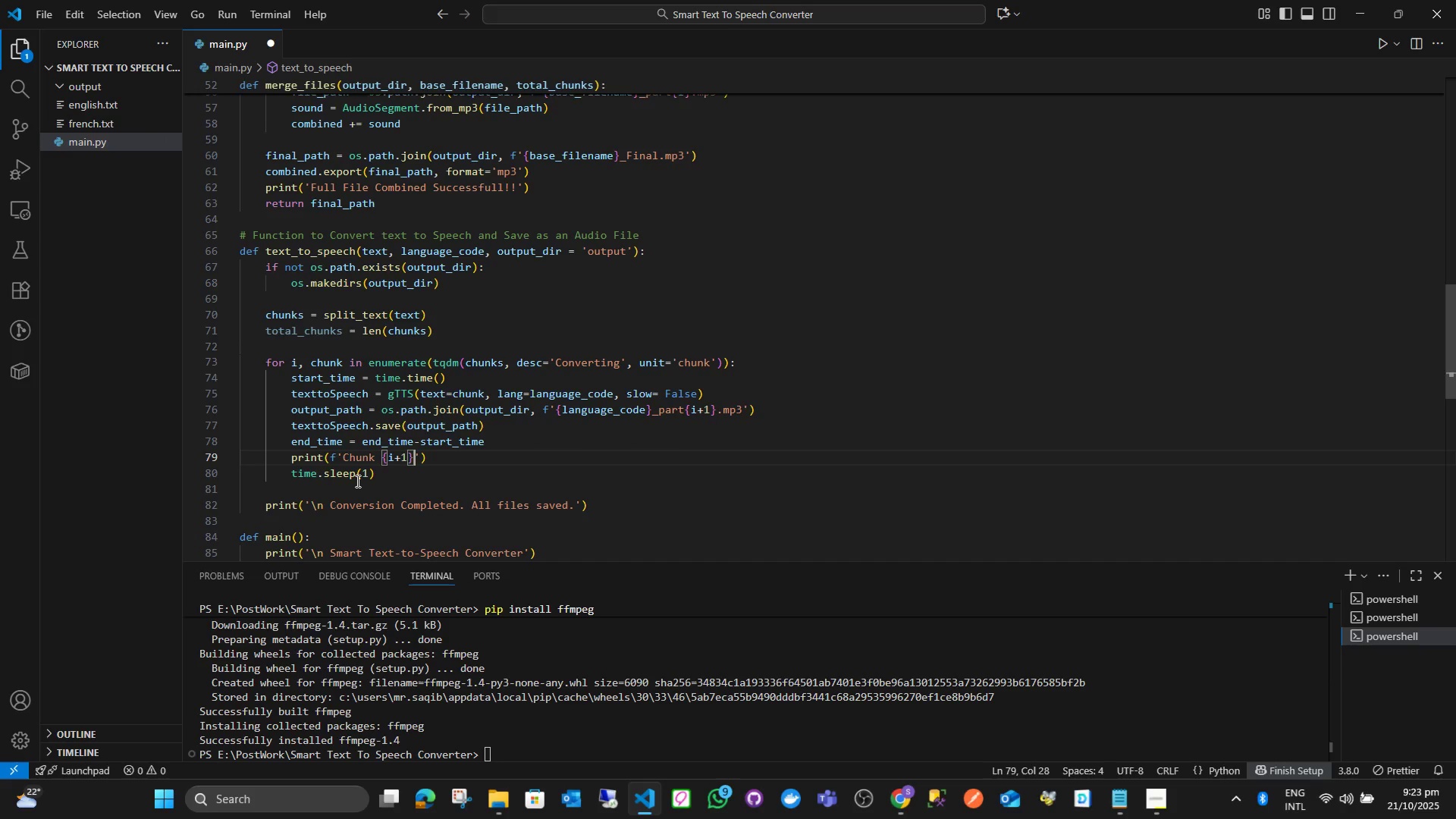 
key(Slash)
 